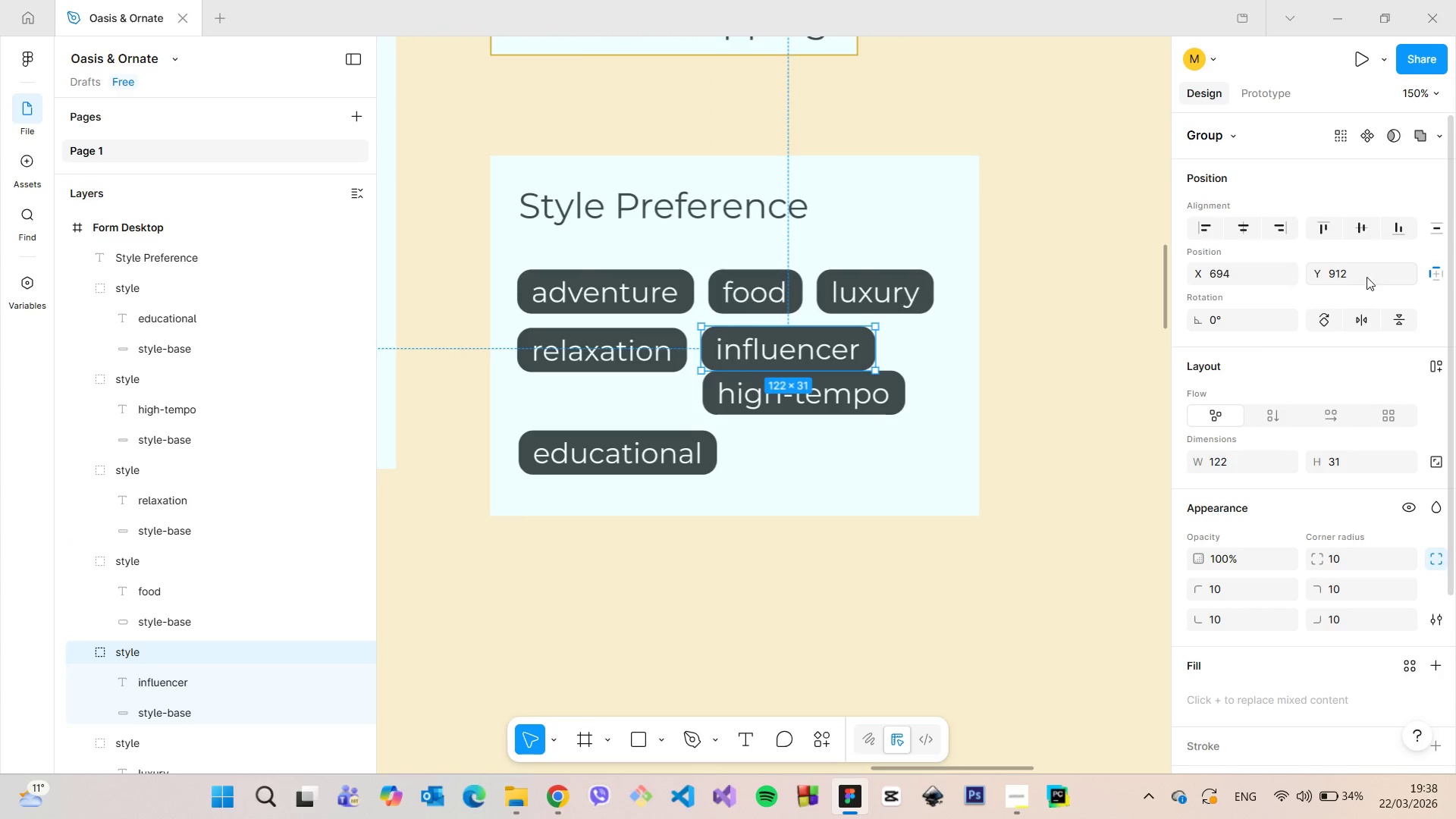 
left_click([1369, 276])
 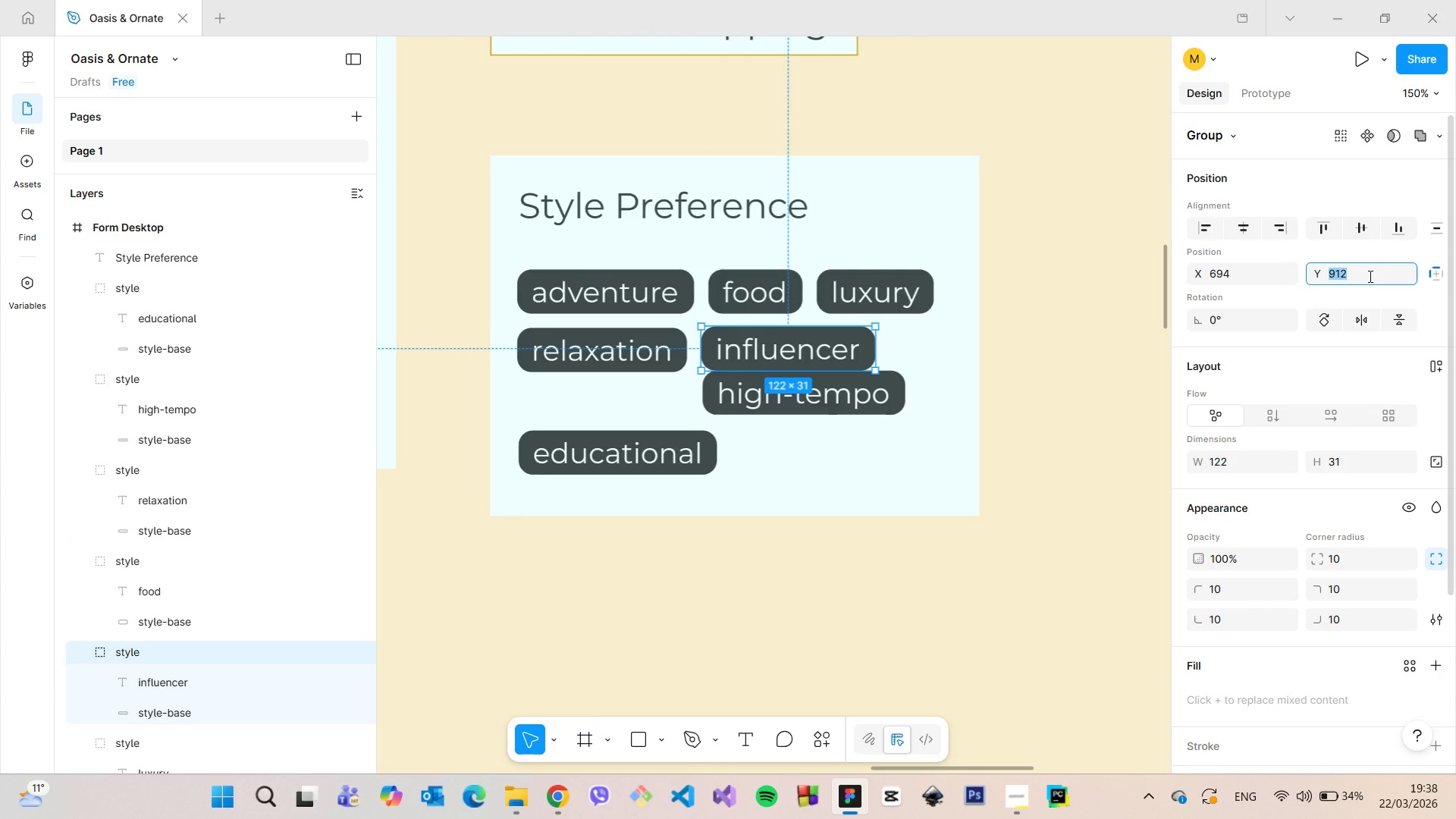 
key(ArrowUp)
 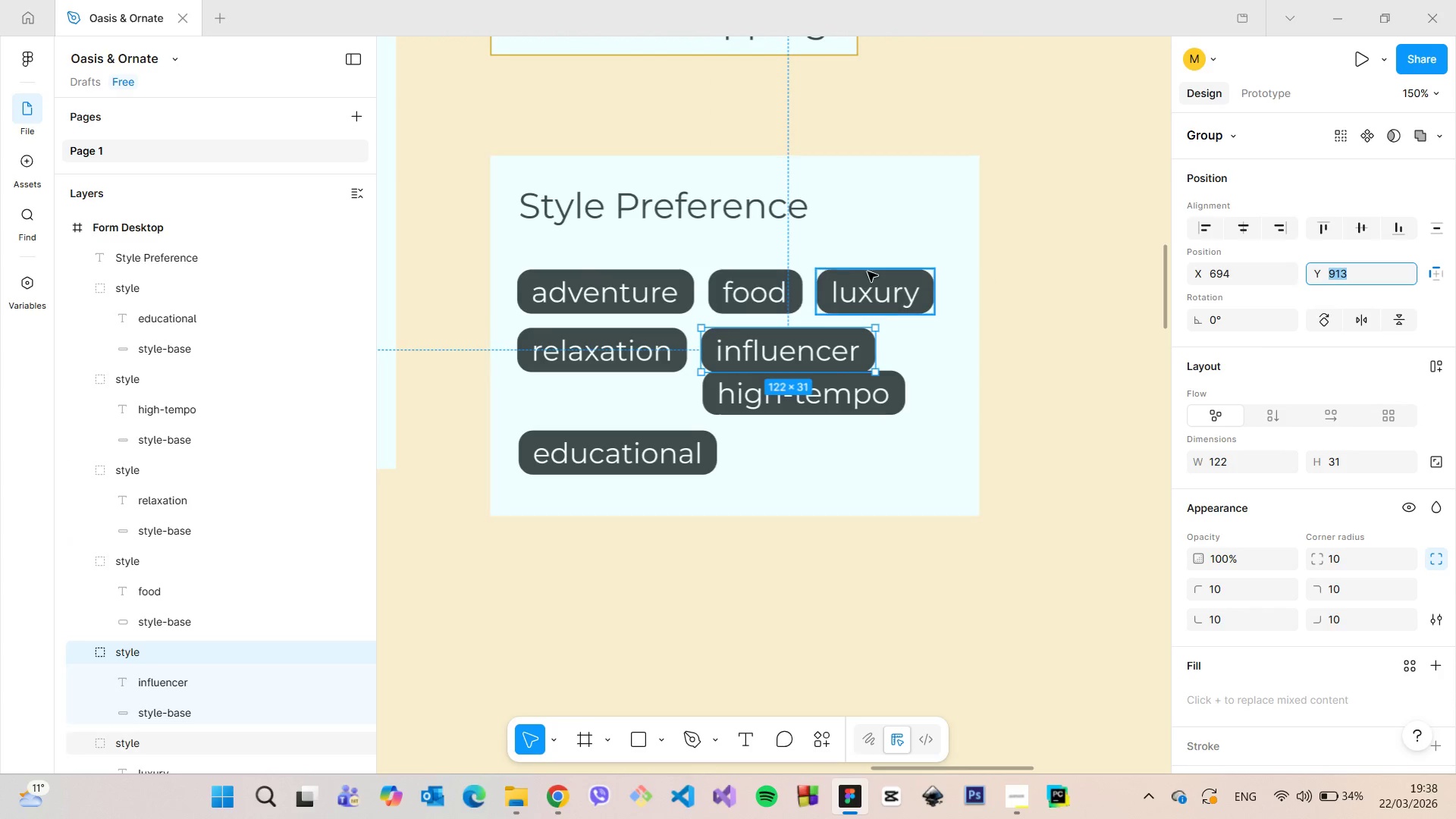 
hold_key(key=AltLeft, duration=1.42)
 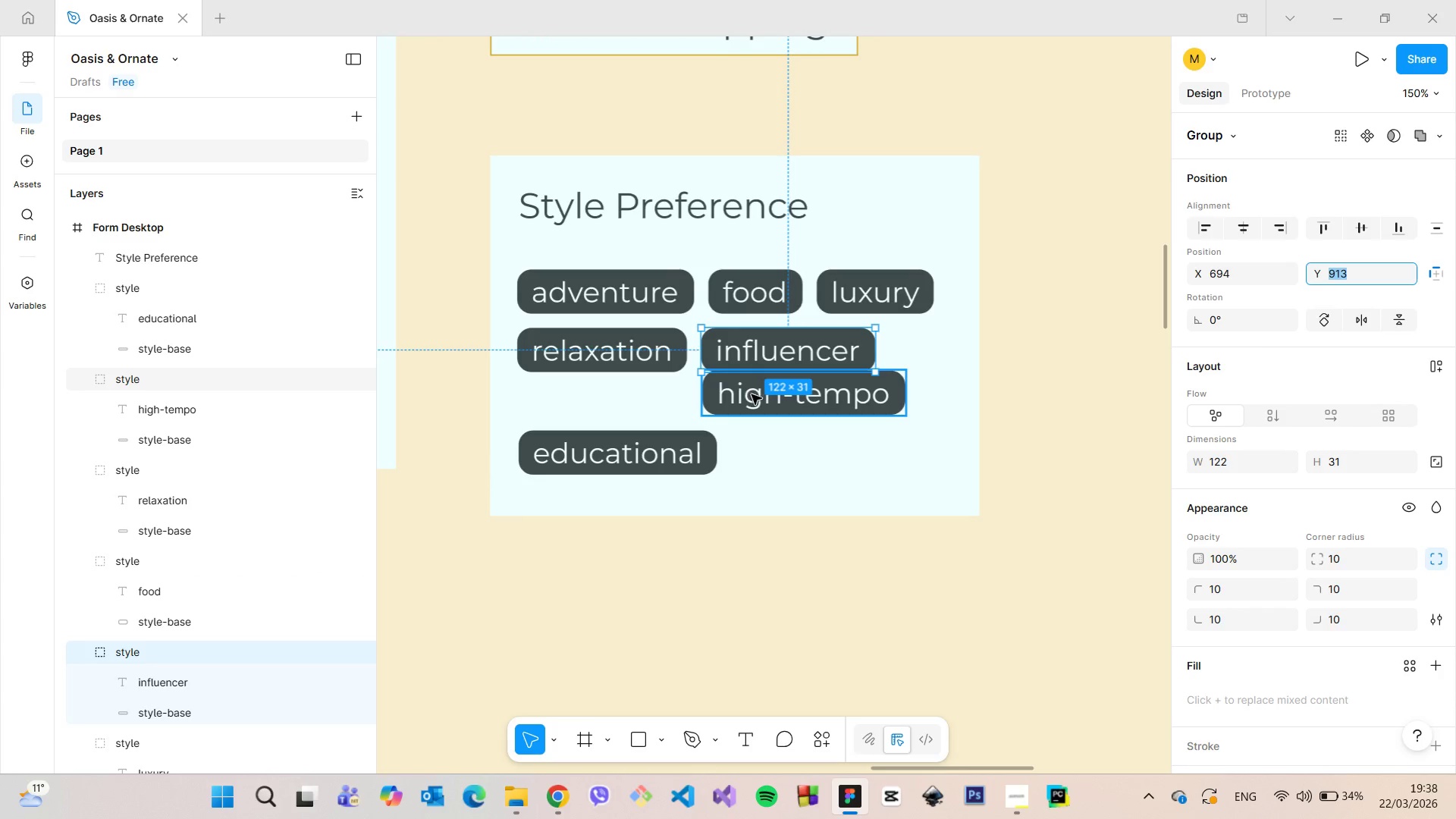 
left_click([752, 394])
 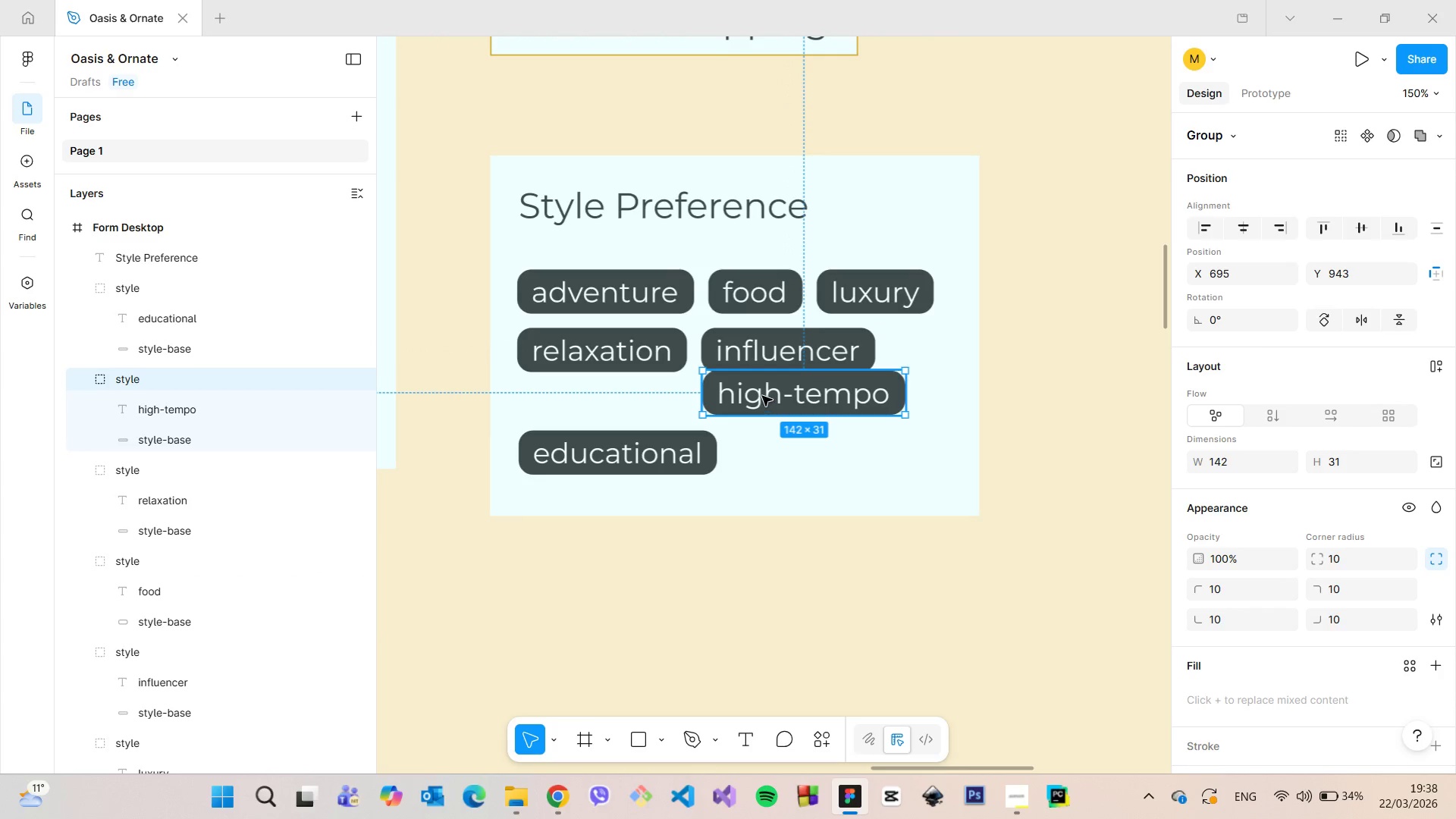 
left_click_drag(start_coordinate=[762, 396], to_coordinate=[578, 417])
 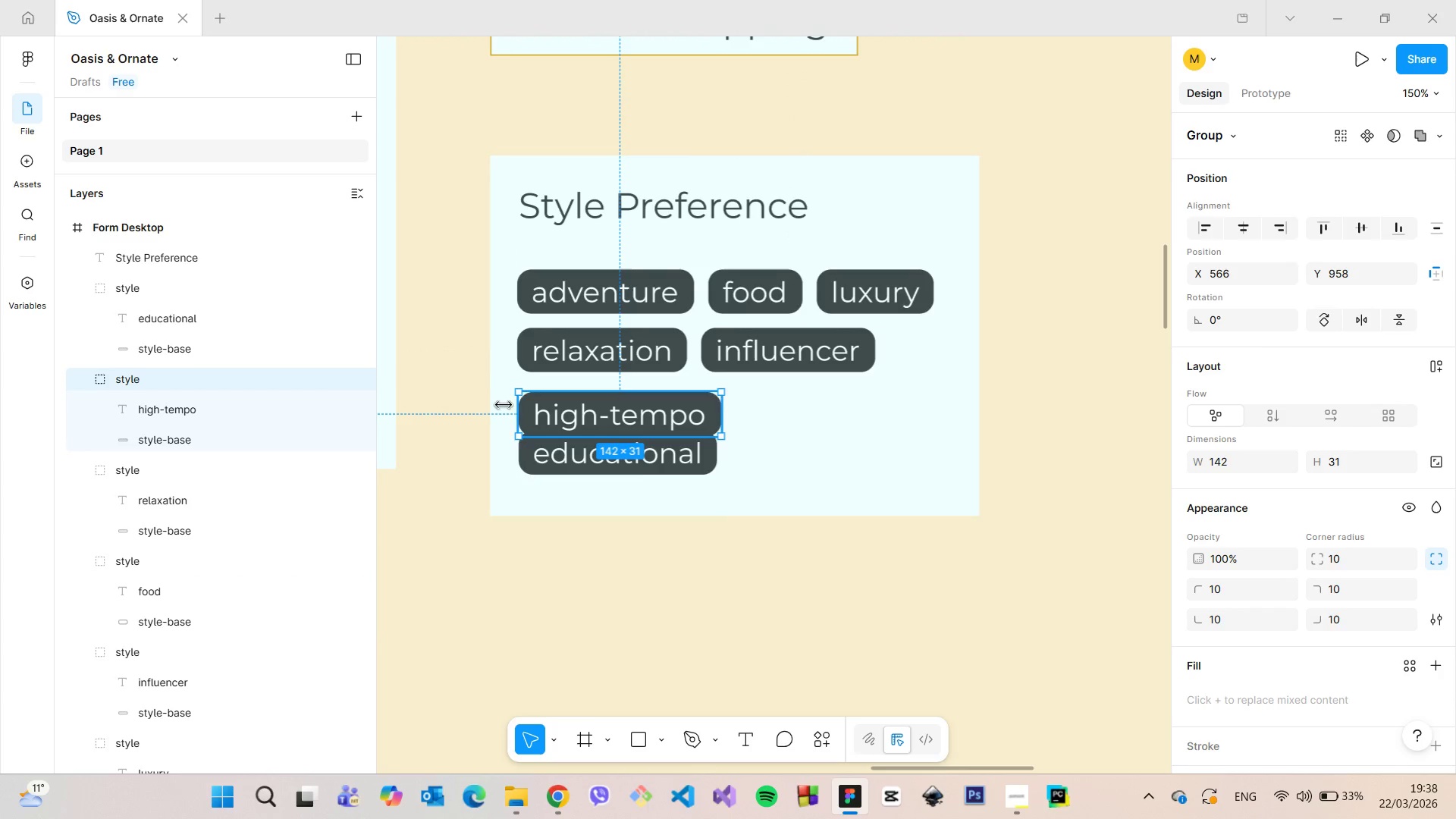 
hold_key(key=AltLeft, duration=1.14)
 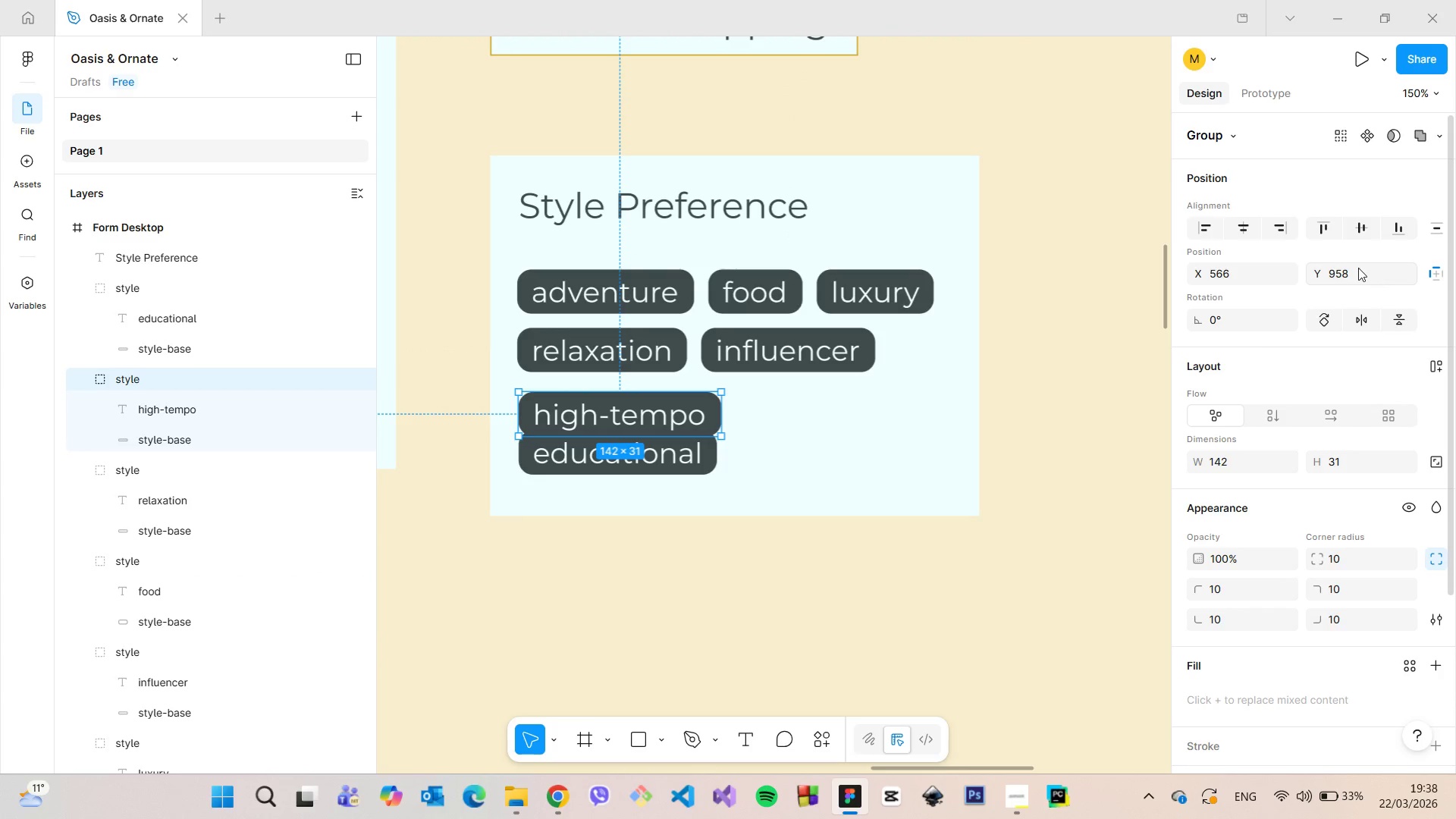 
left_click([1358, 268])
 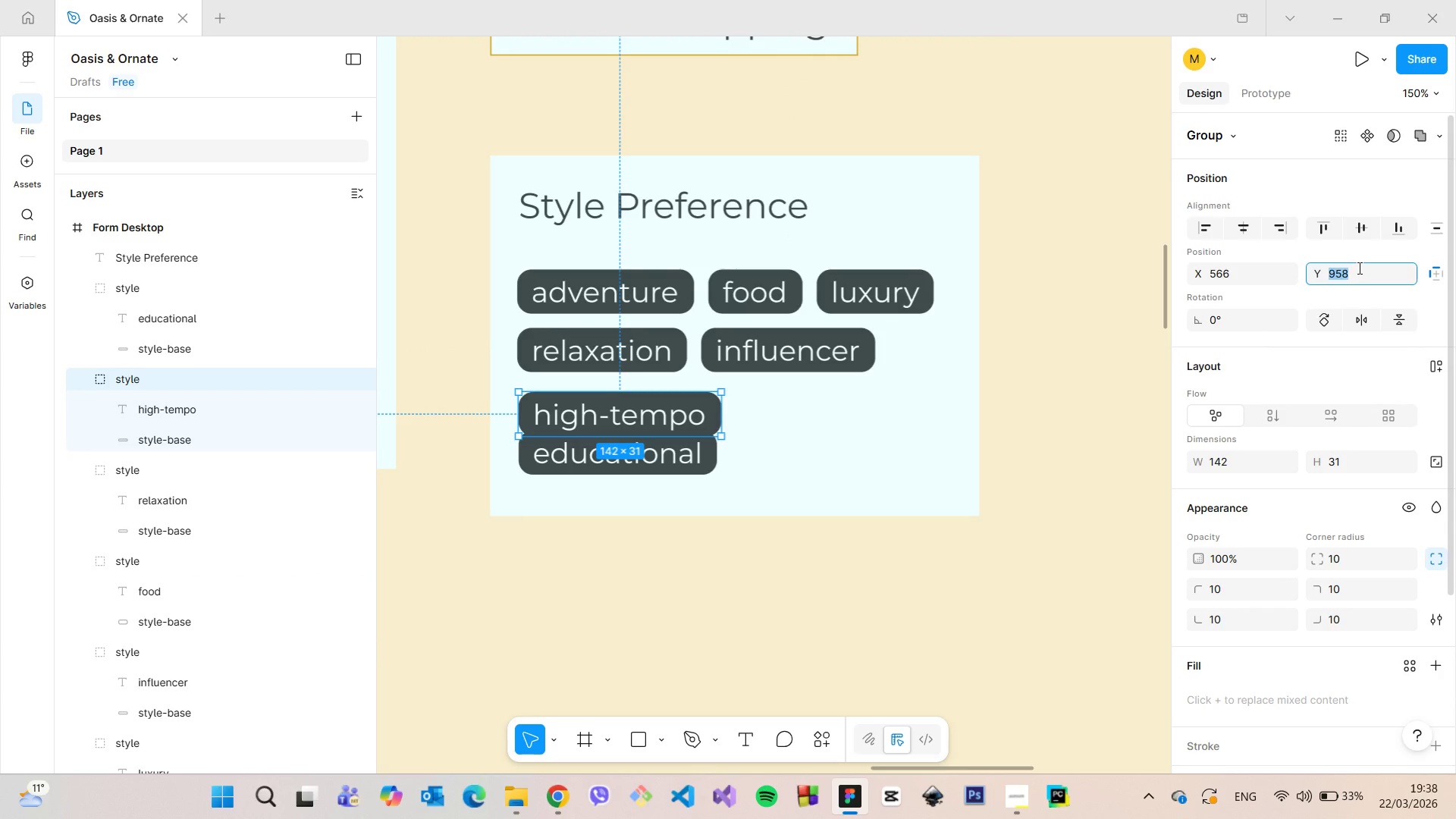 
key(ArrowDown)
 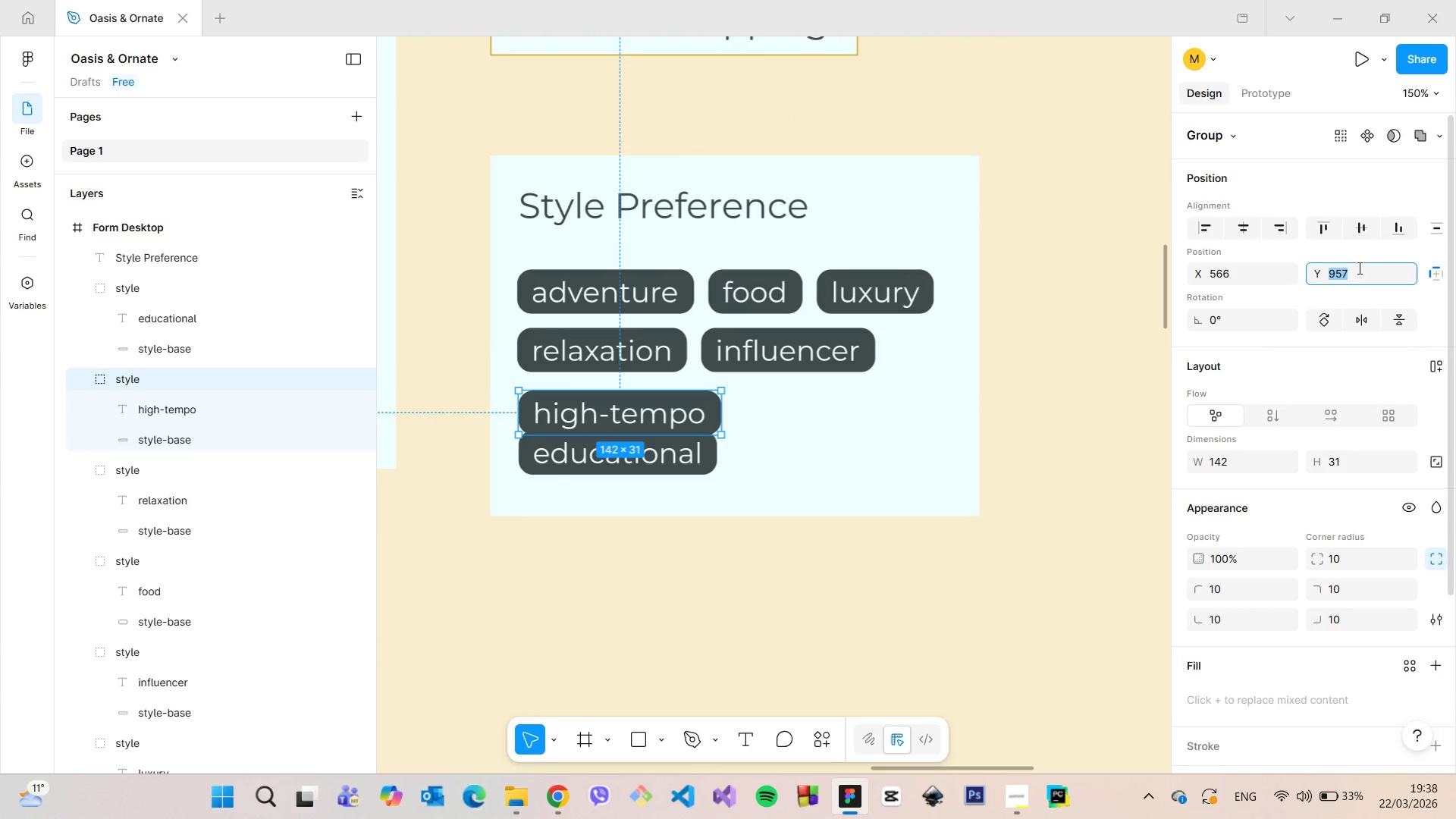 
key(ArrowDown)
 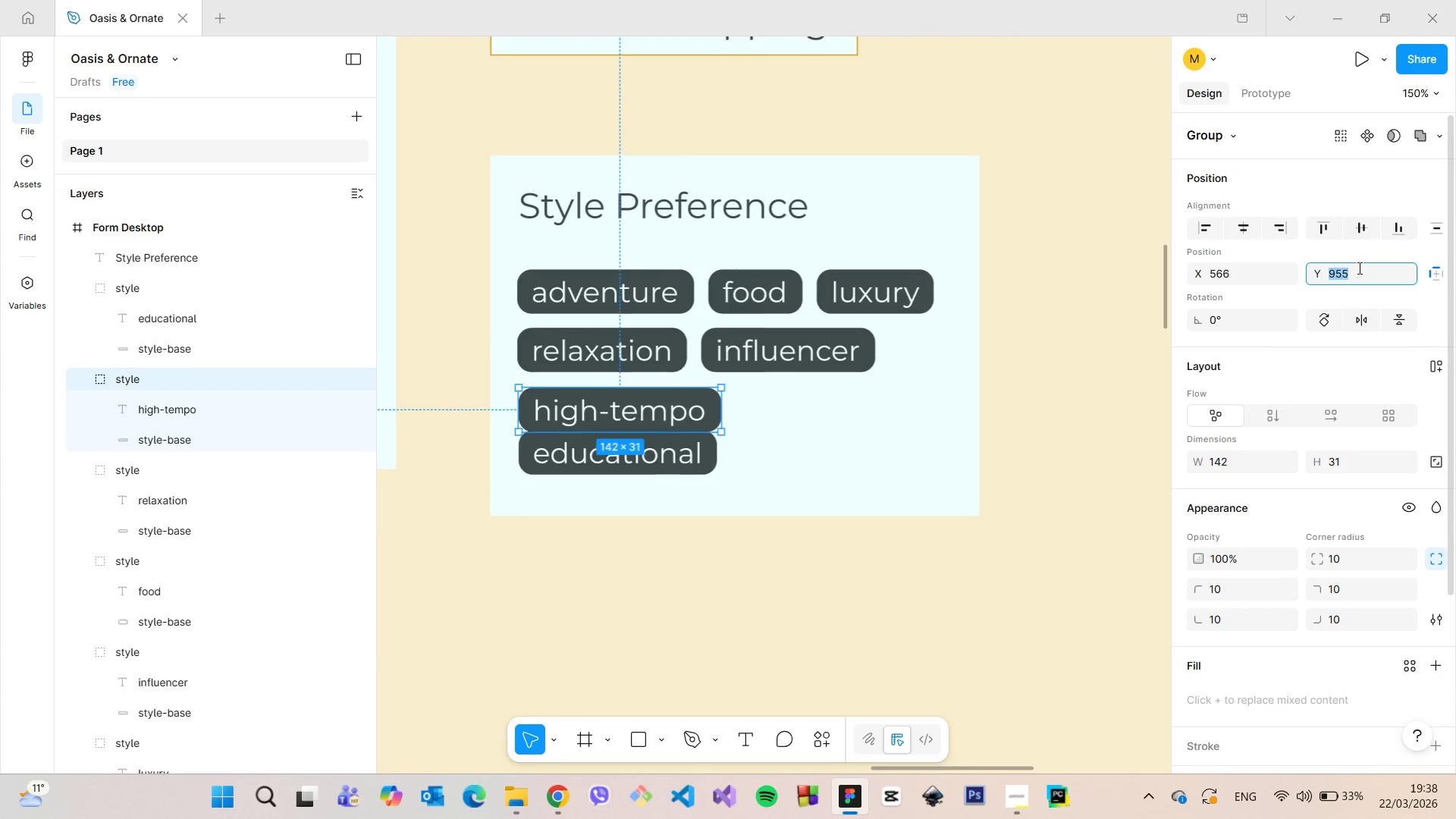 
key(ArrowDown)
 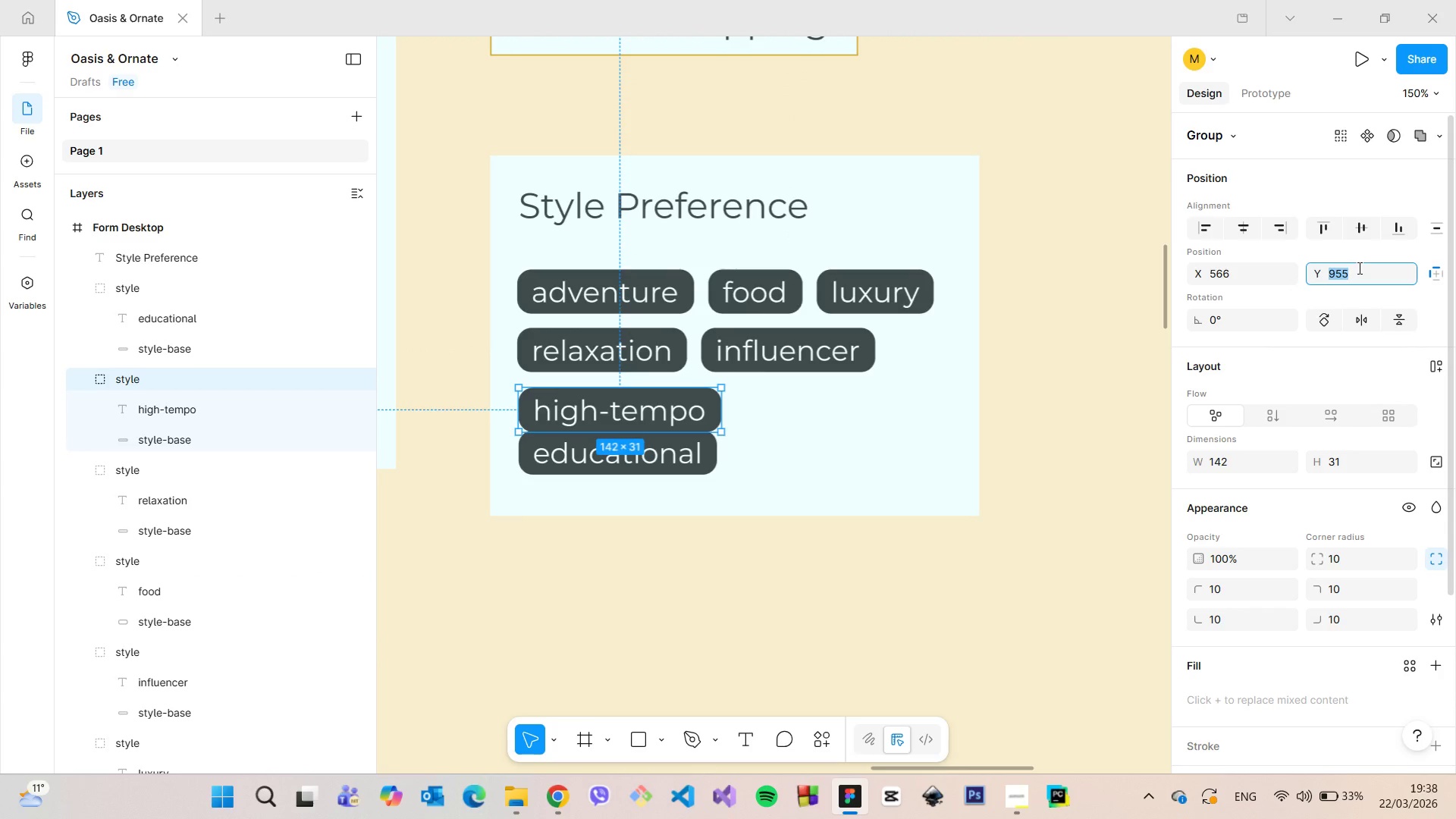 
key(ArrowDown)
 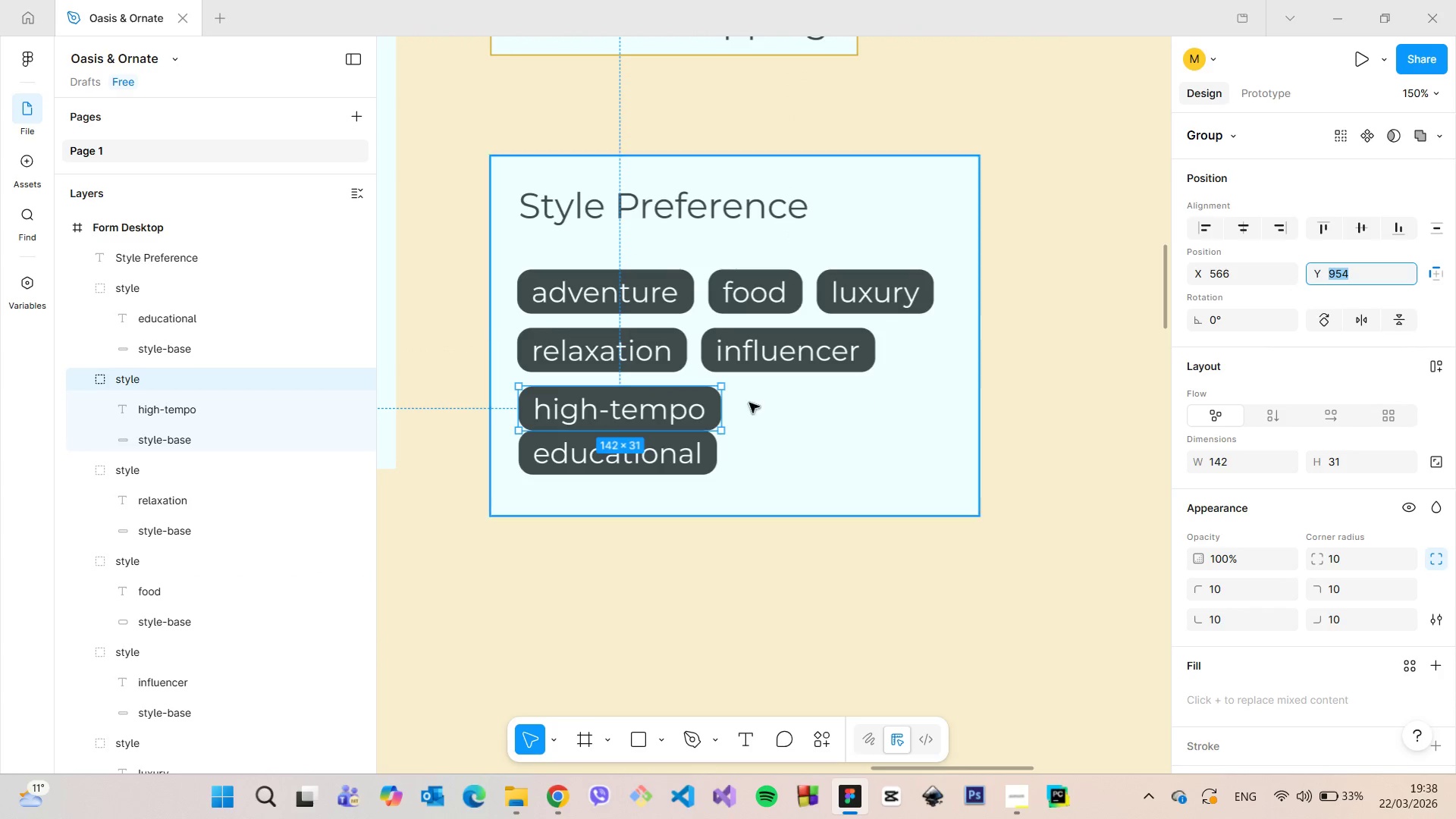 
hold_key(key=AltLeft, duration=1.47)
 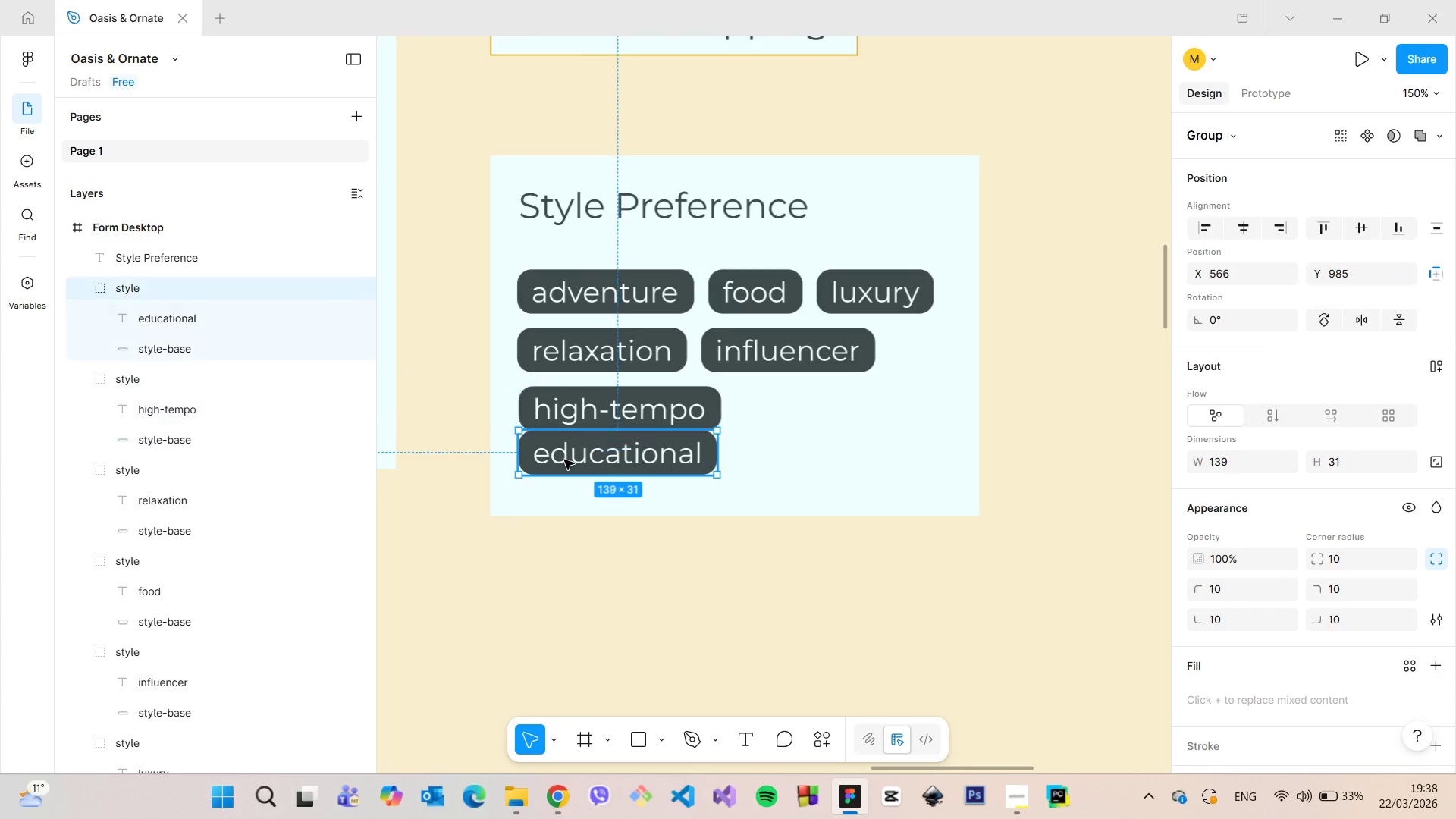 
left_click_drag(start_coordinate=[560, 457], to_coordinate=[778, 415])
 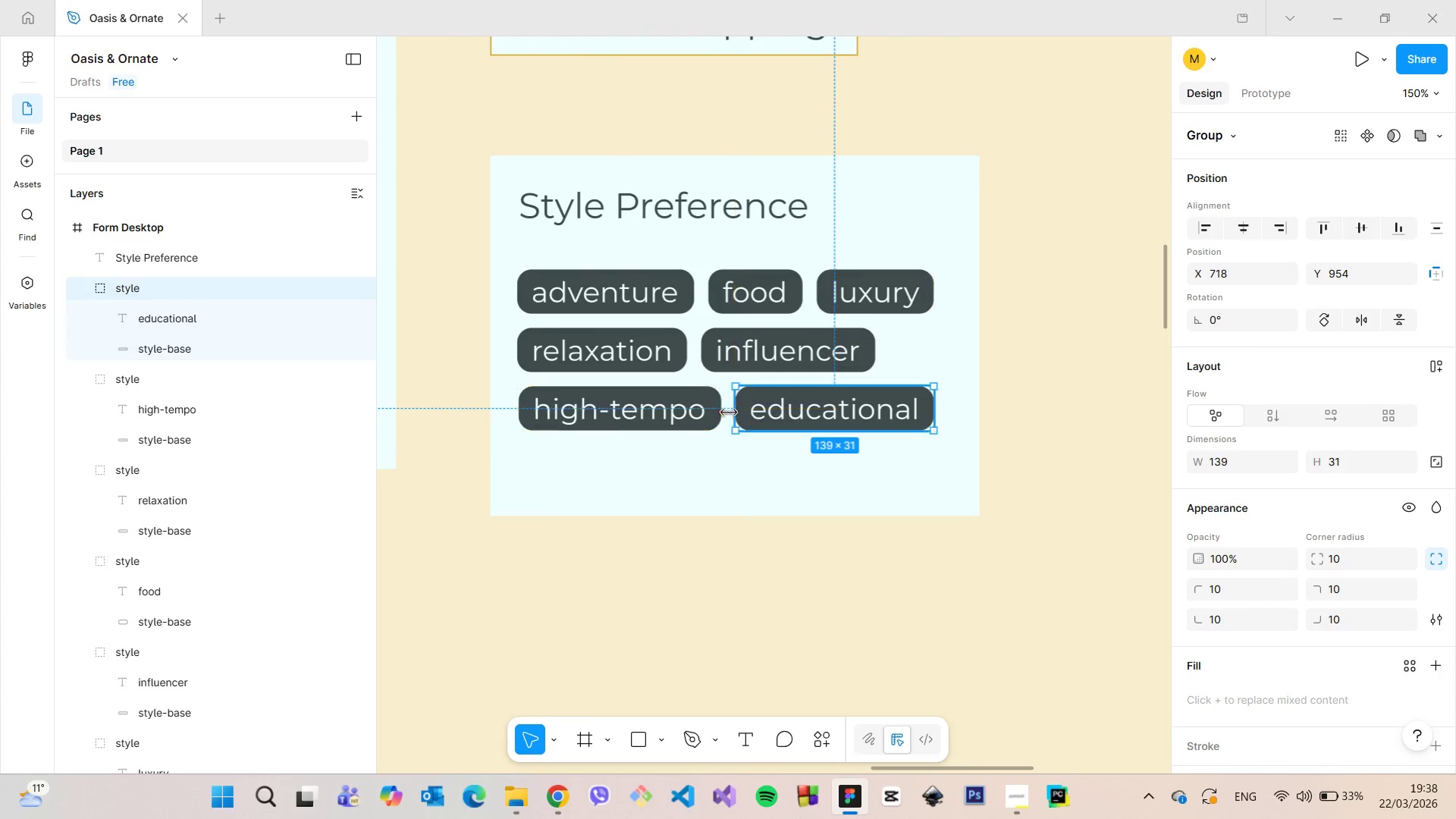 
hold_key(key=AltLeft, duration=1.39)
 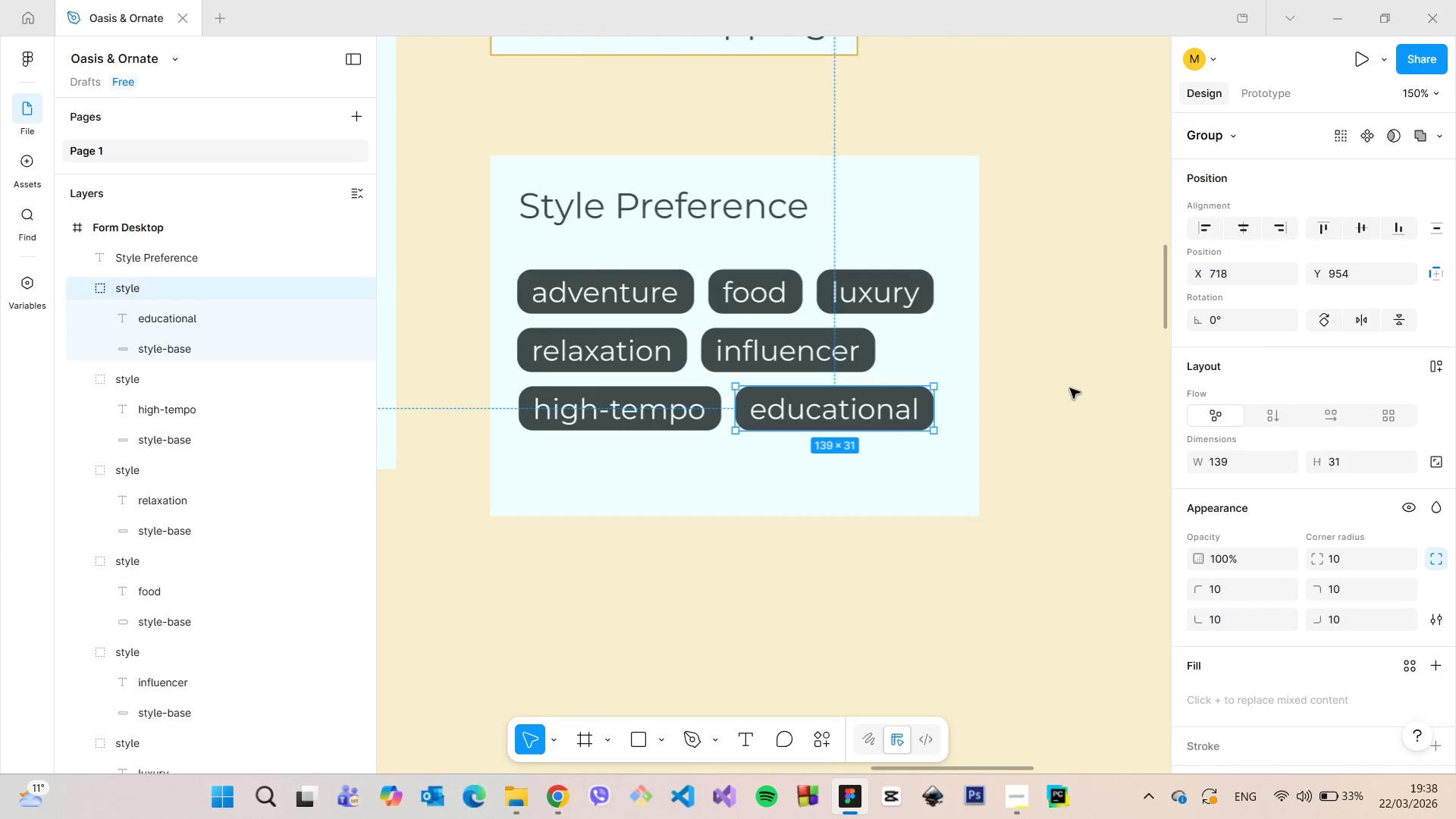 
left_click([1070, 388])
 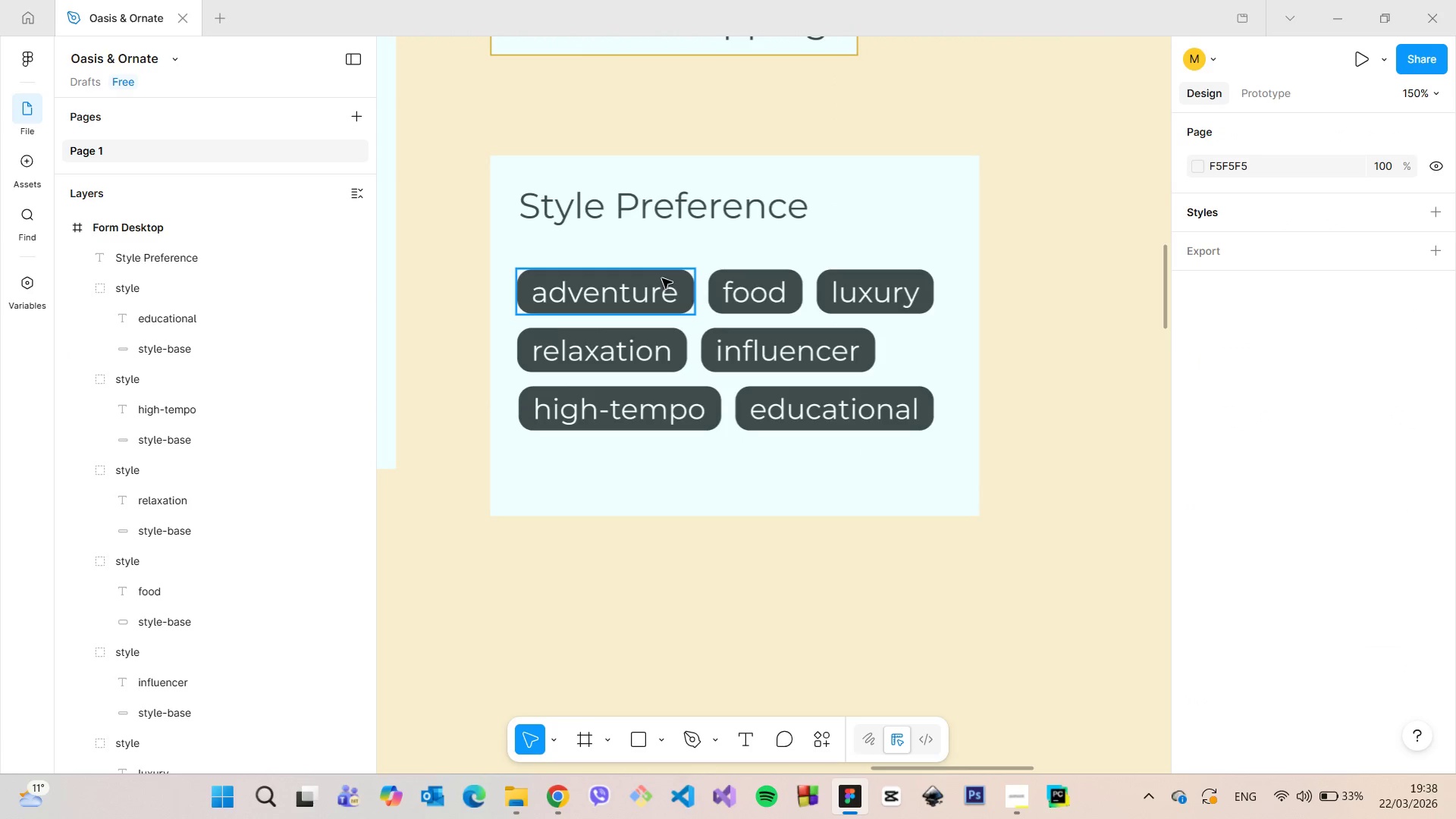 
left_click([662, 278])
 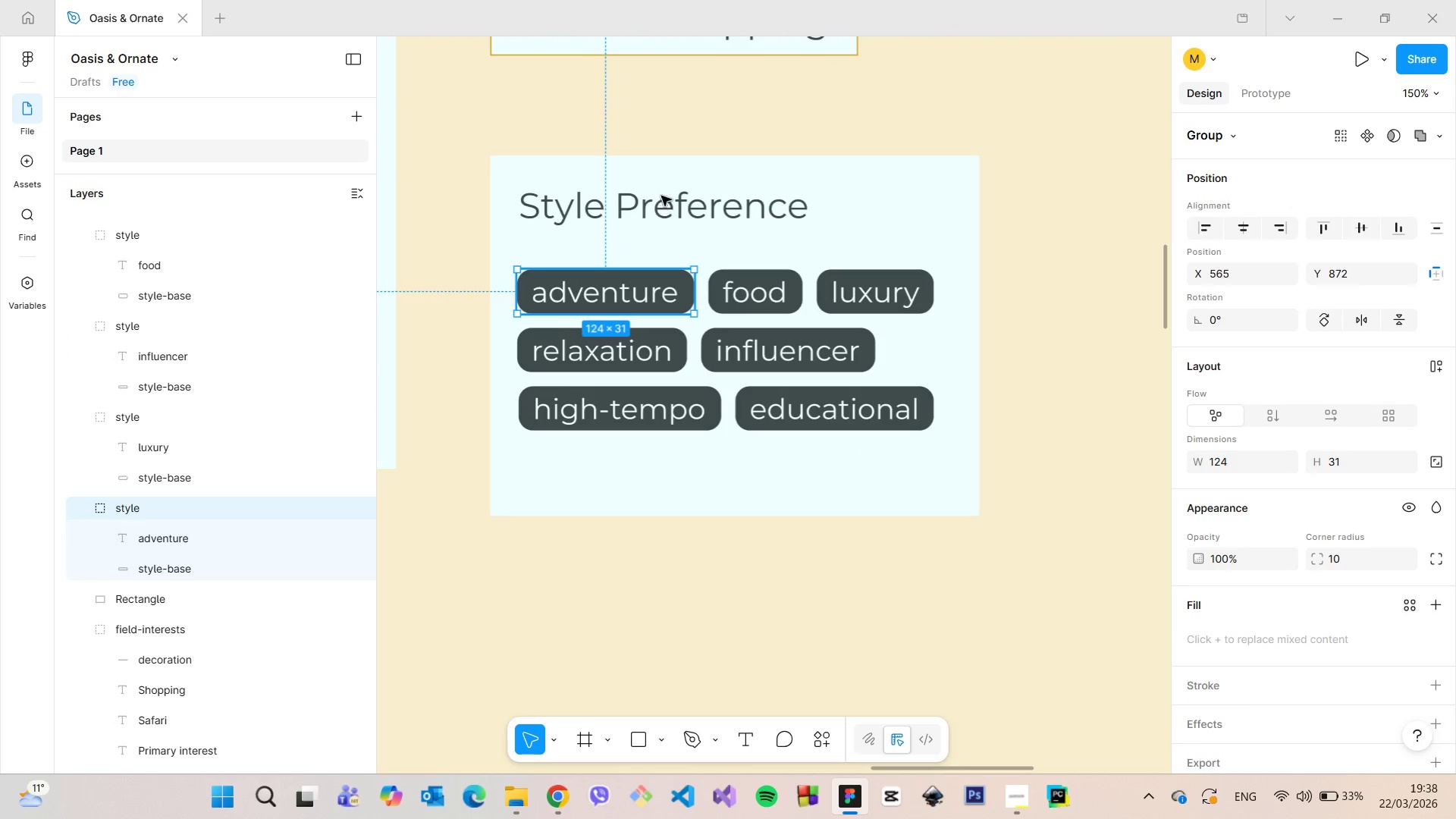 
hold_key(key=AltLeft, duration=0.47)
 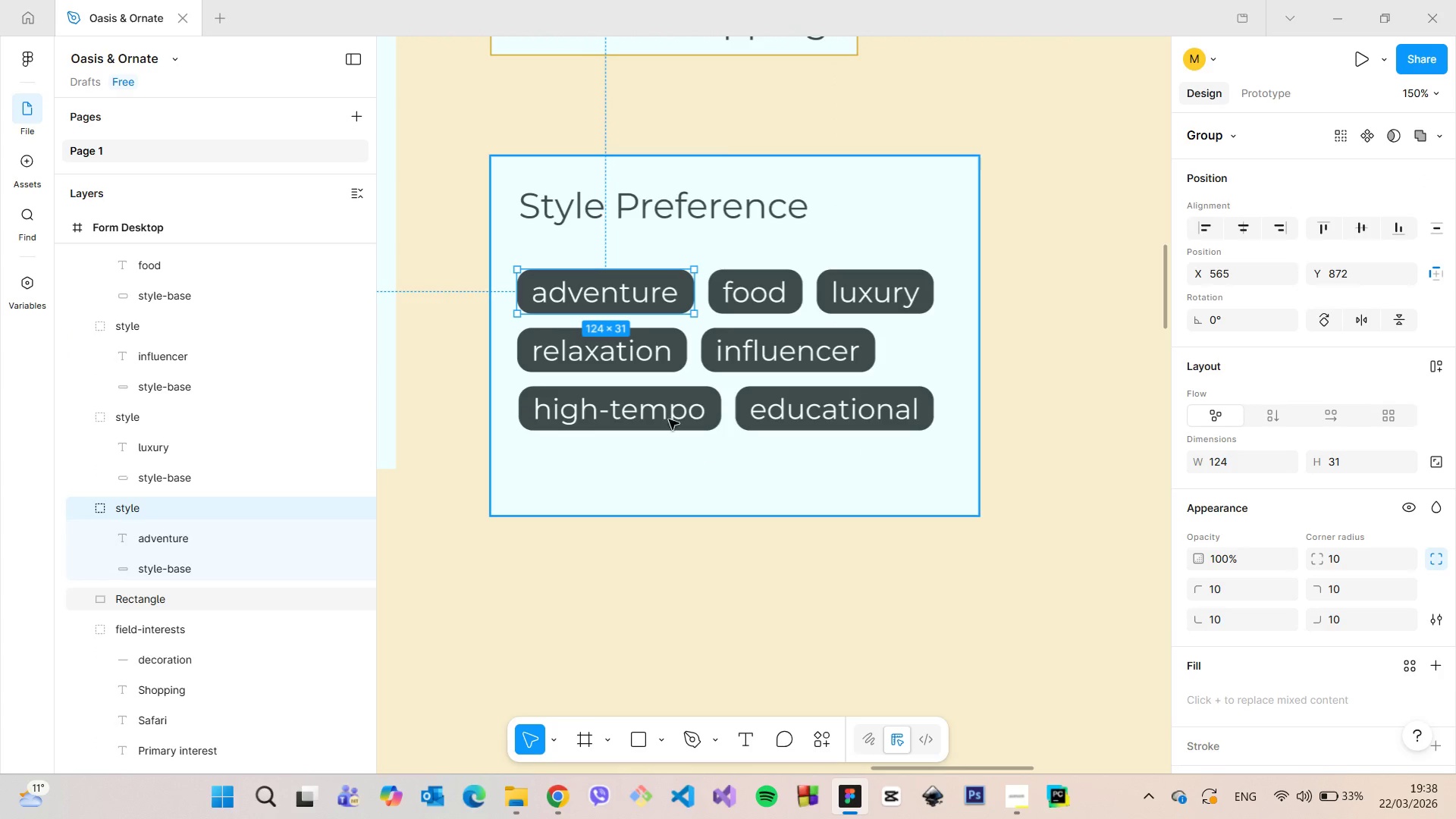 
left_click([666, 415])
 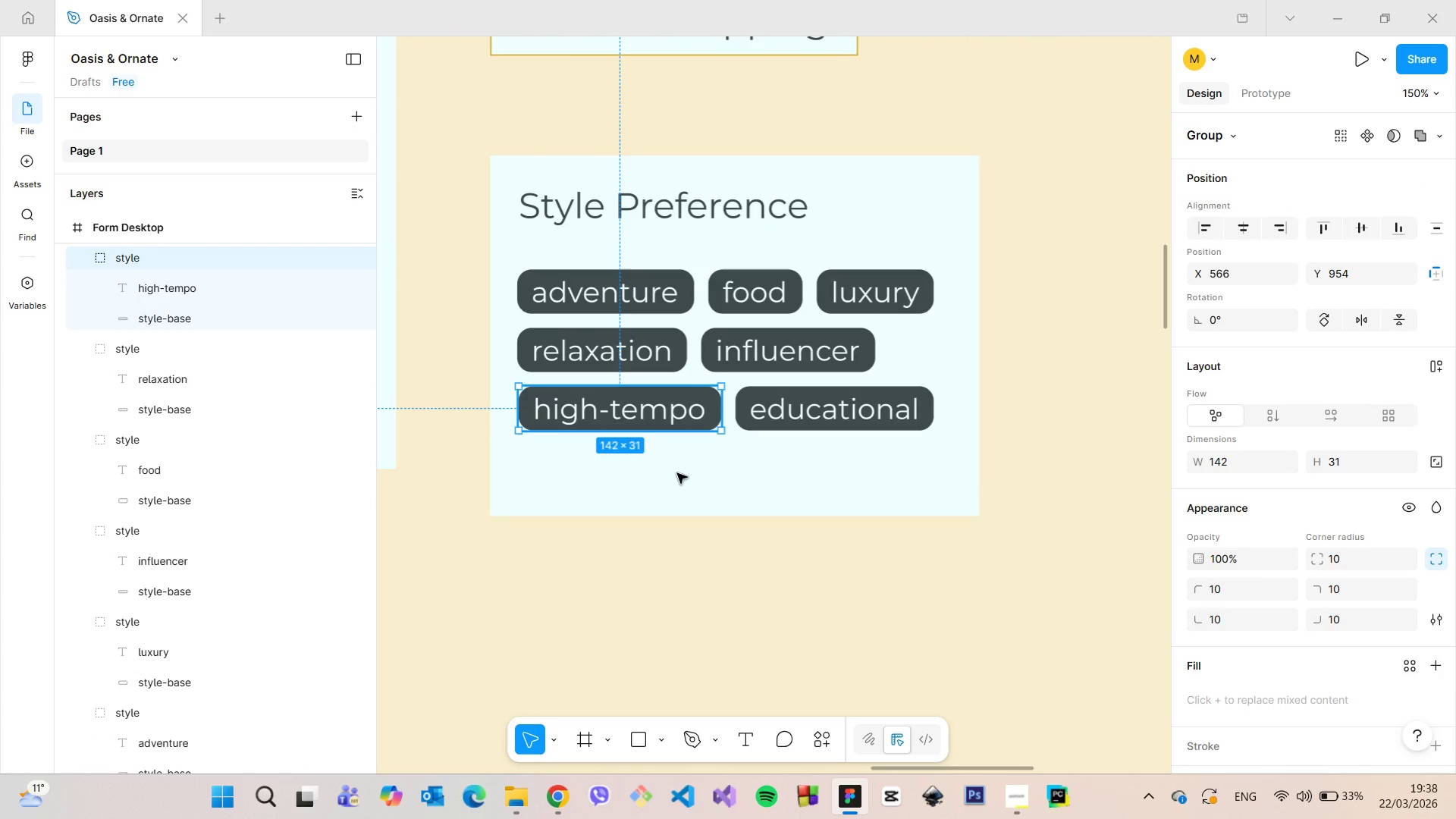 
hold_key(key=AltLeft, duration=0.47)
 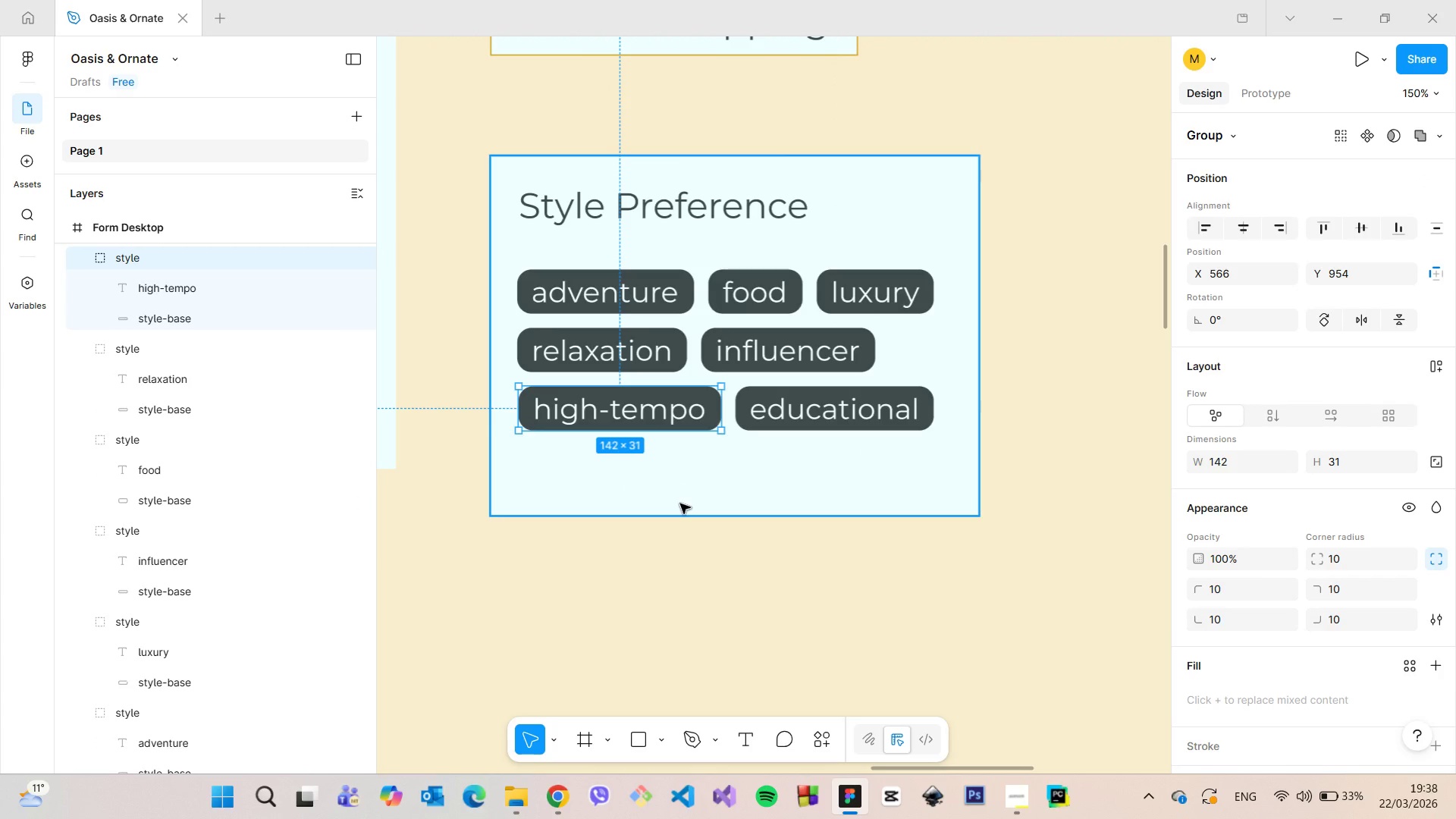 
left_click([680, 504])
 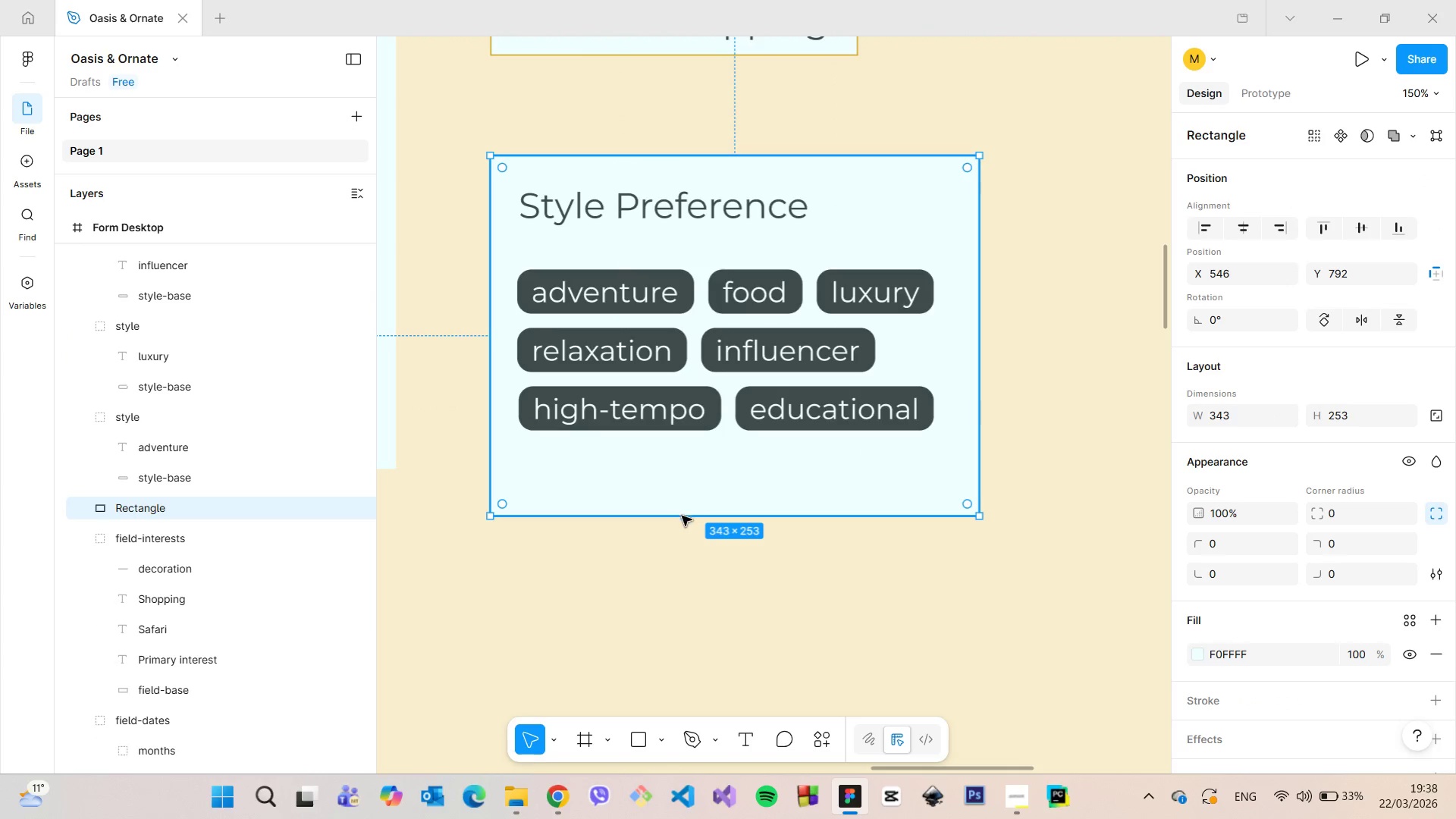 
left_click_drag(start_coordinate=[682, 516], to_coordinate=[689, 489])
 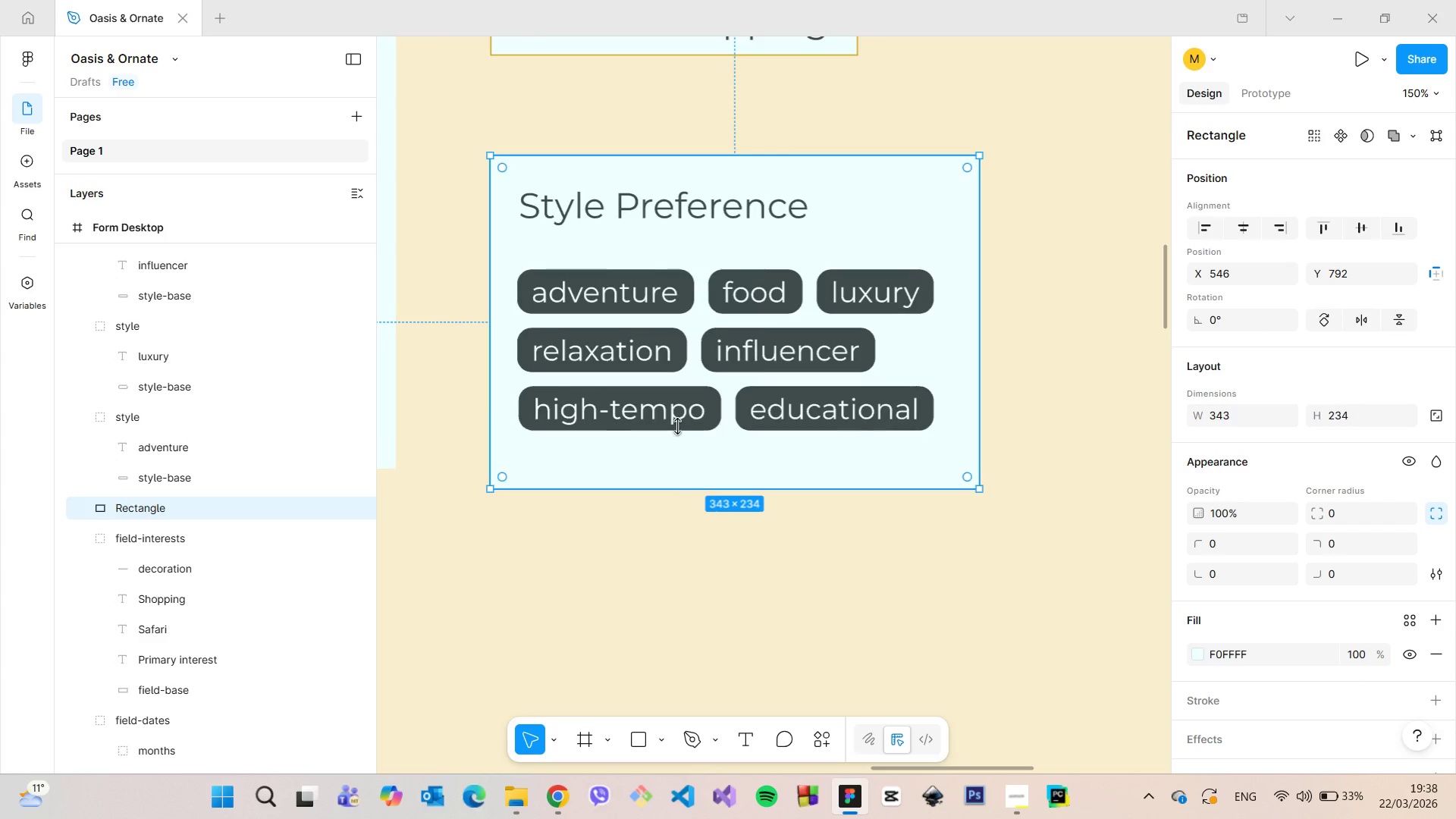 
hold_key(key=AltLeft, duration=0.52)
 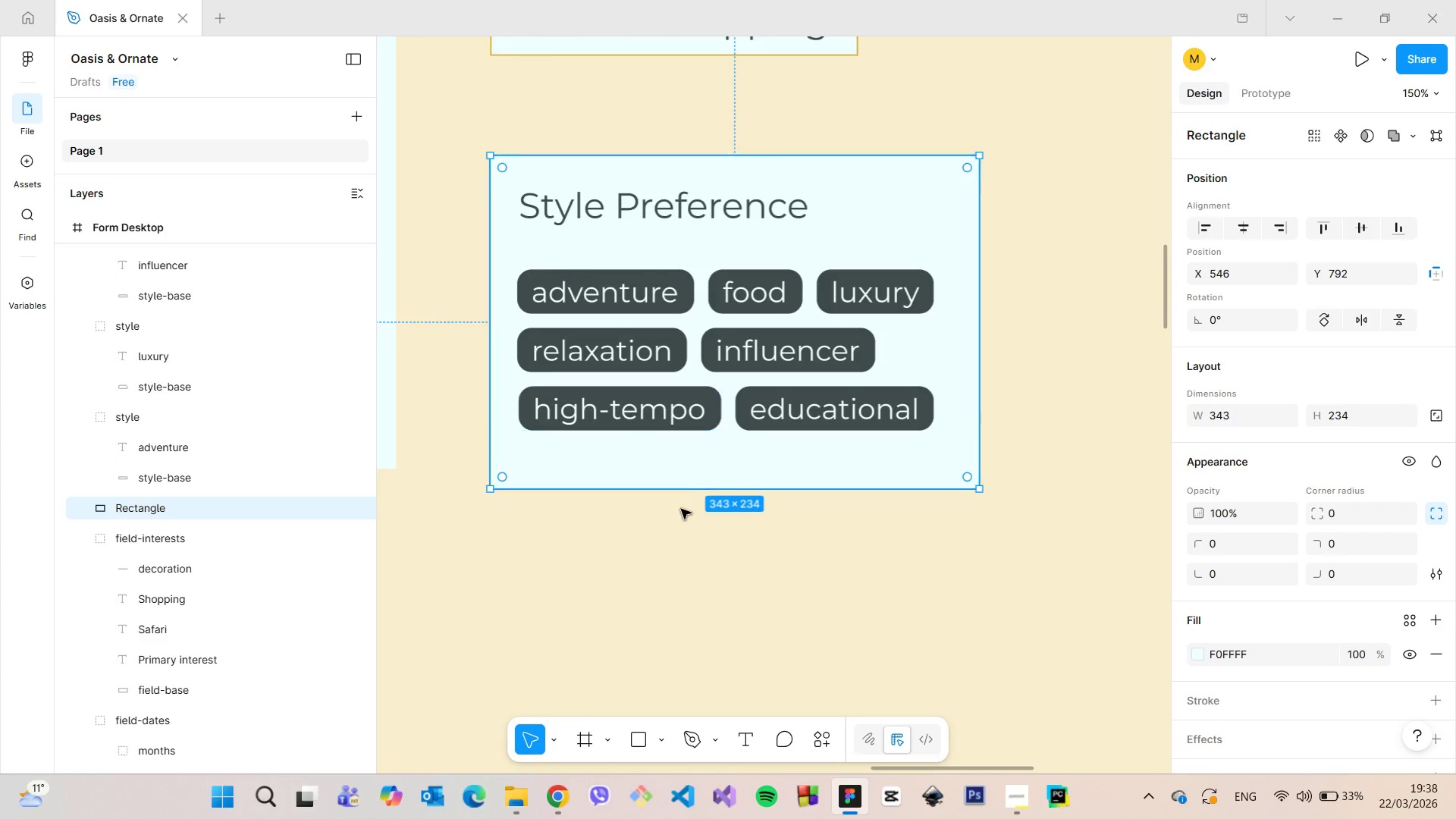 
scroll: coordinate [684, 513], scroll_direction: up, amount: 5.0
 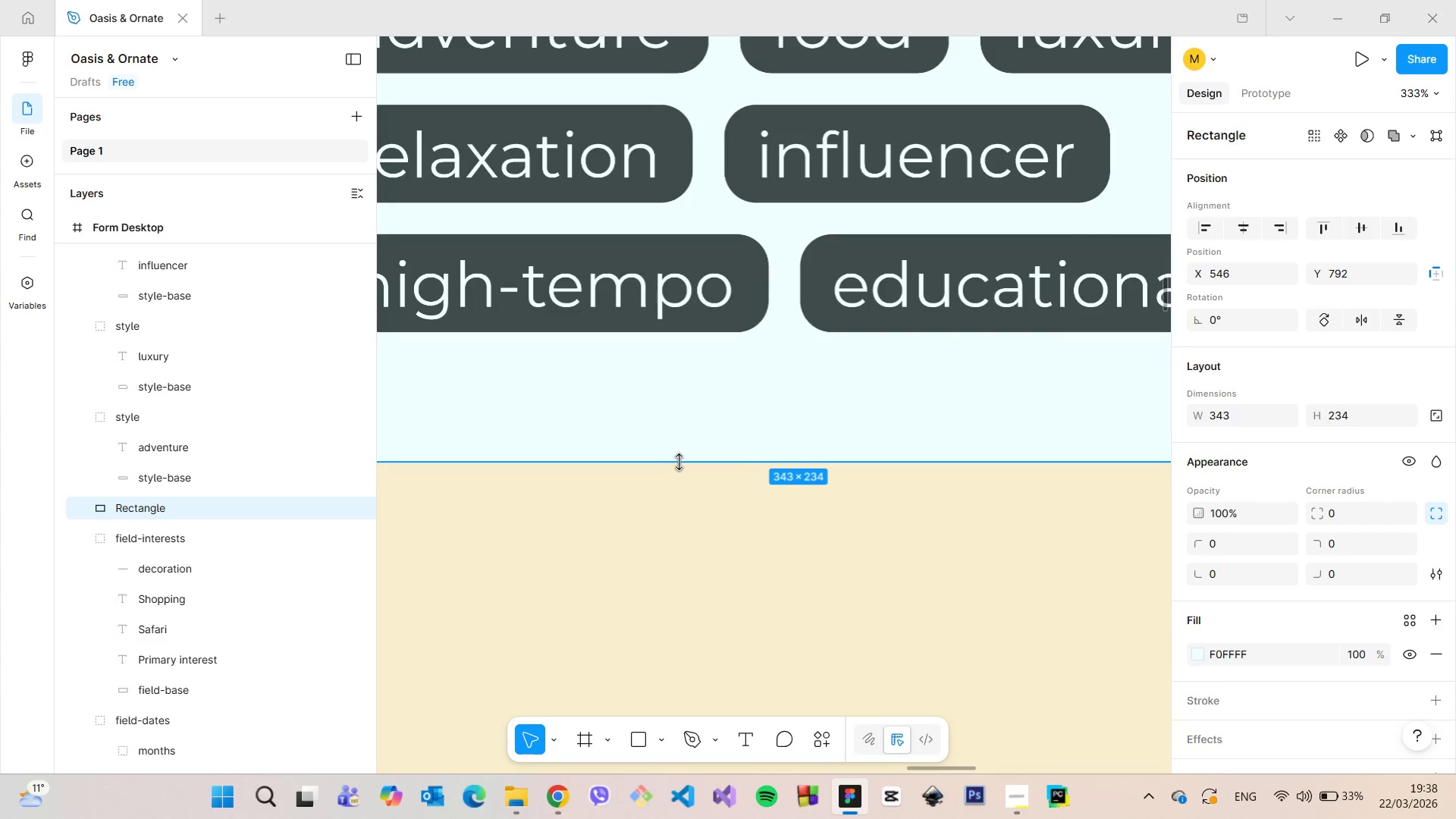 
left_click_drag(start_coordinate=[679, 462], to_coordinate=[679, 438])
 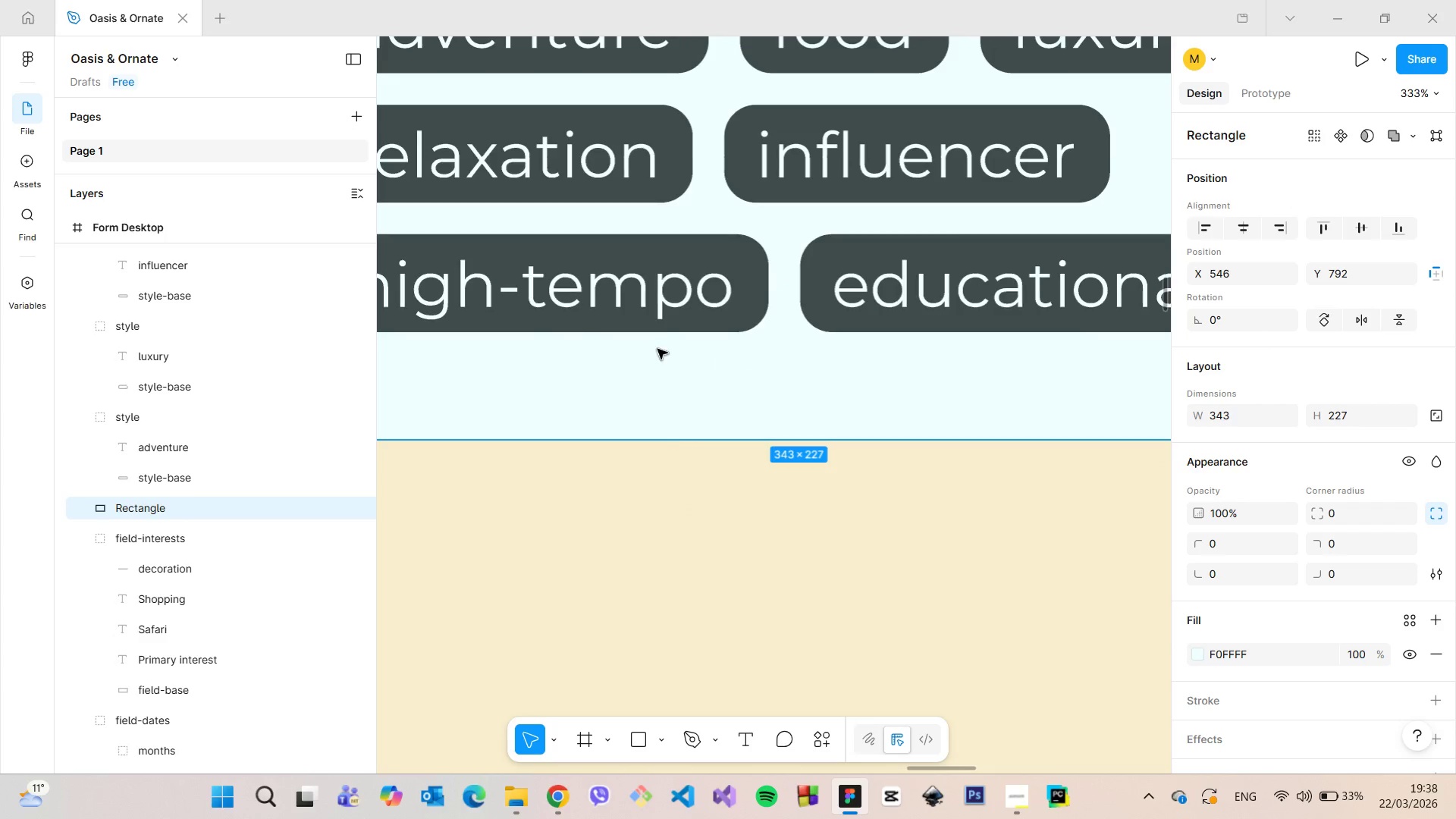 
hold_key(key=AltLeft, duration=0.61)
 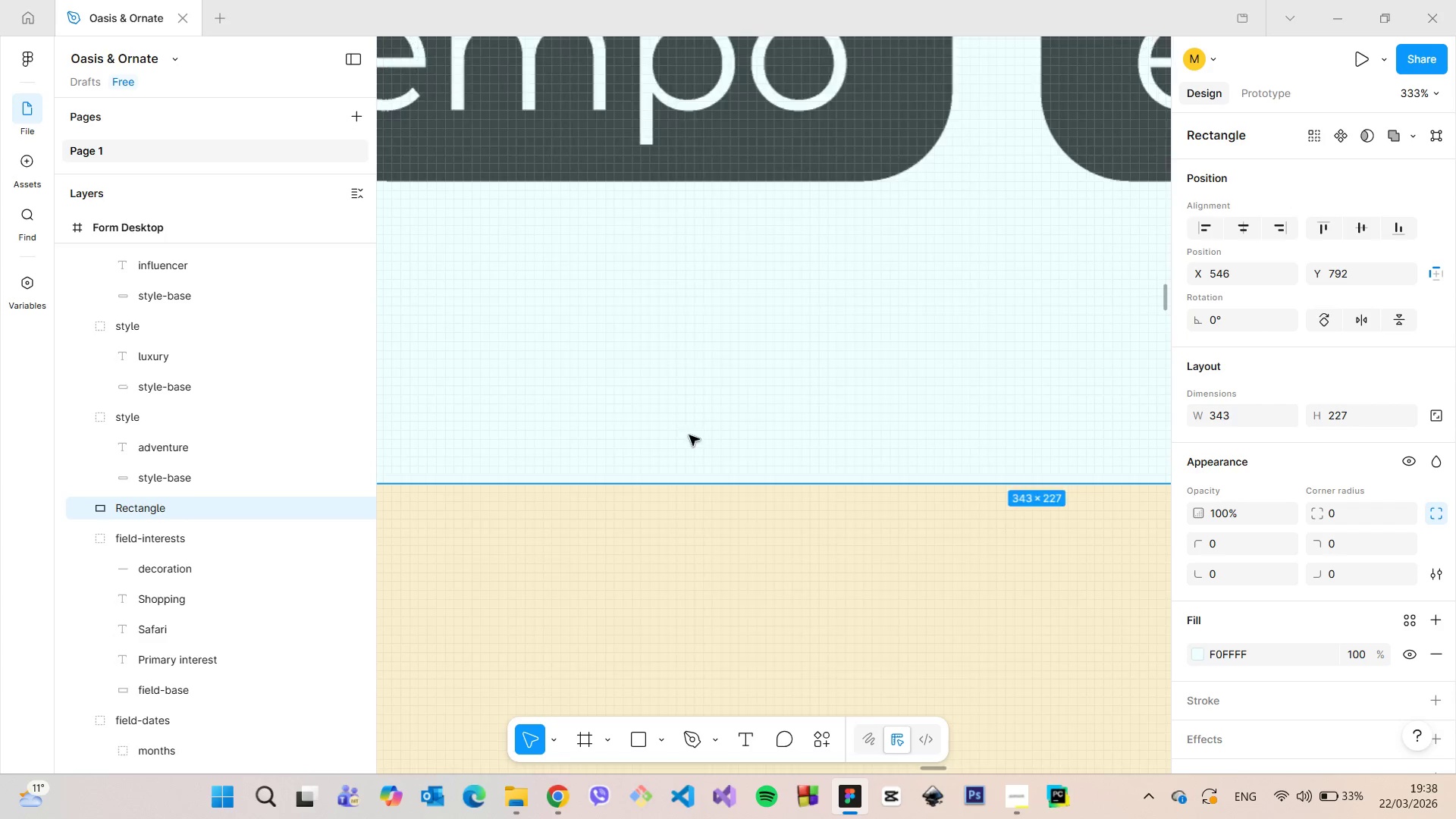 
hold_key(key=AltLeft, duration=3.22)
scroll: coordinate [697, 444], scroll_direction: up, amount: 10.0
 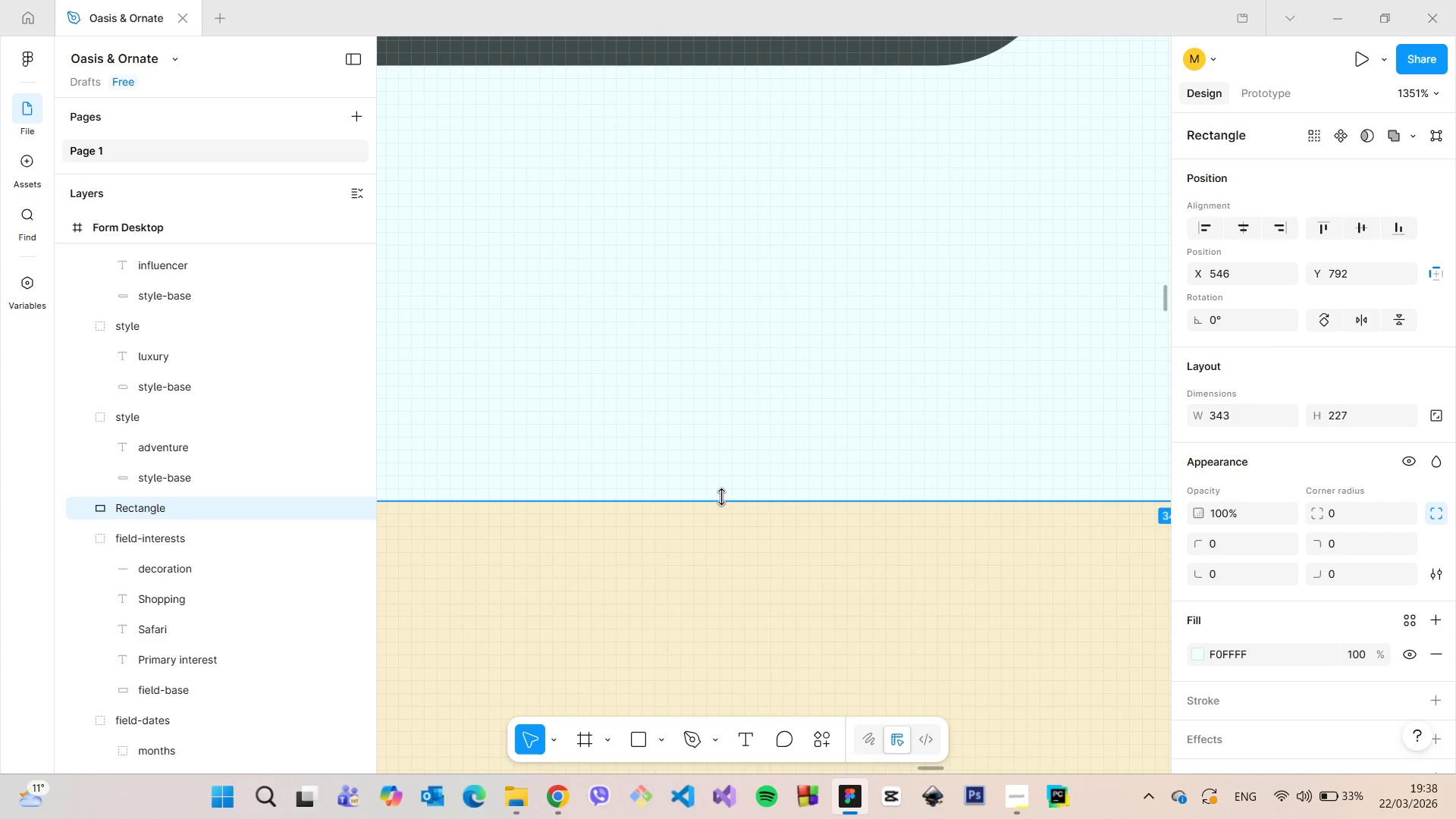 
left_click_drag(start_coordinate=[721, 497], to_coordinate=[726, 456])
 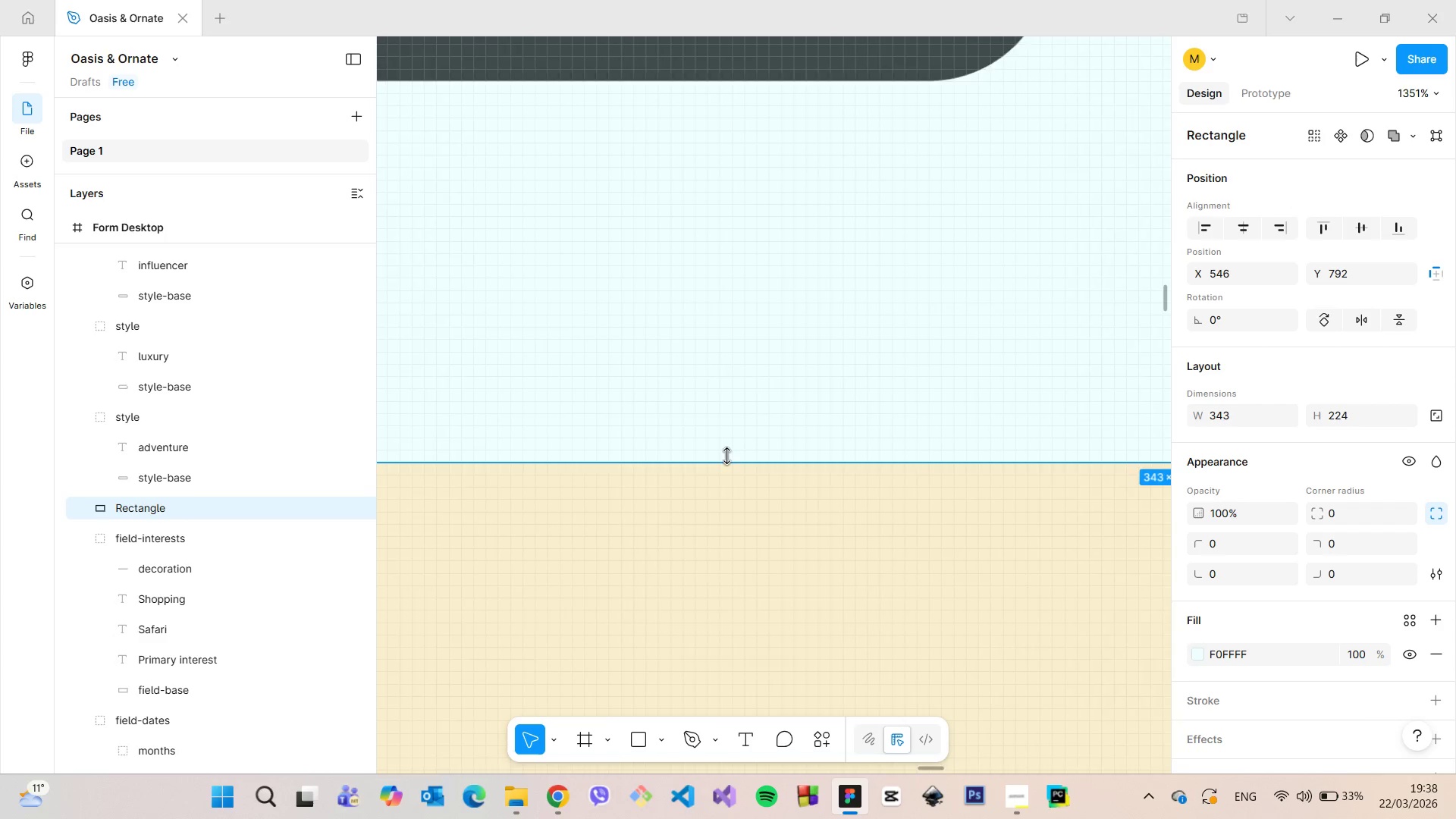 
hold_key(key=AltLeft, duration=0.52)
 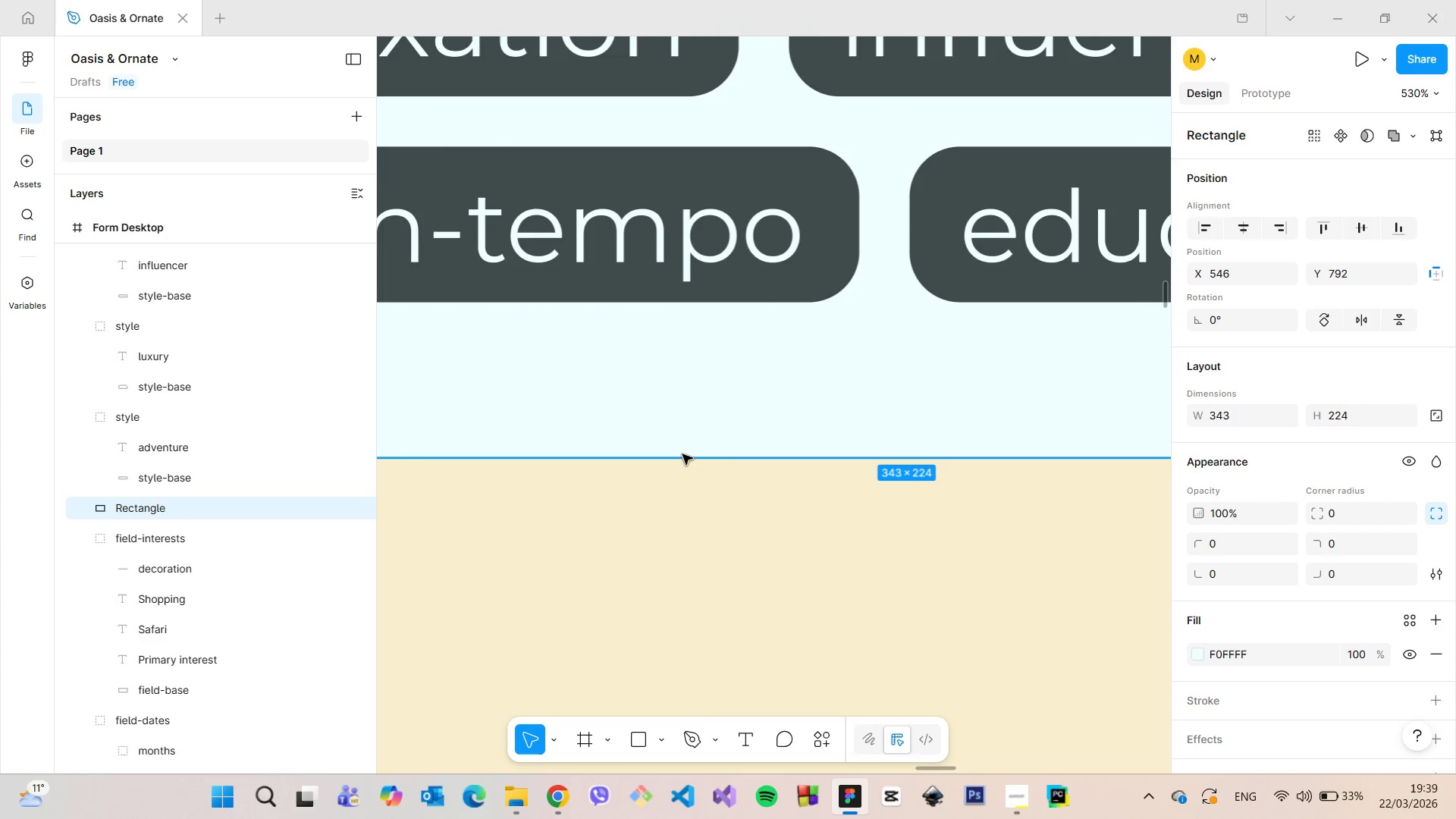 
scroll: coordinate [726, 456], scroll_direction: down, amount: 10.0
 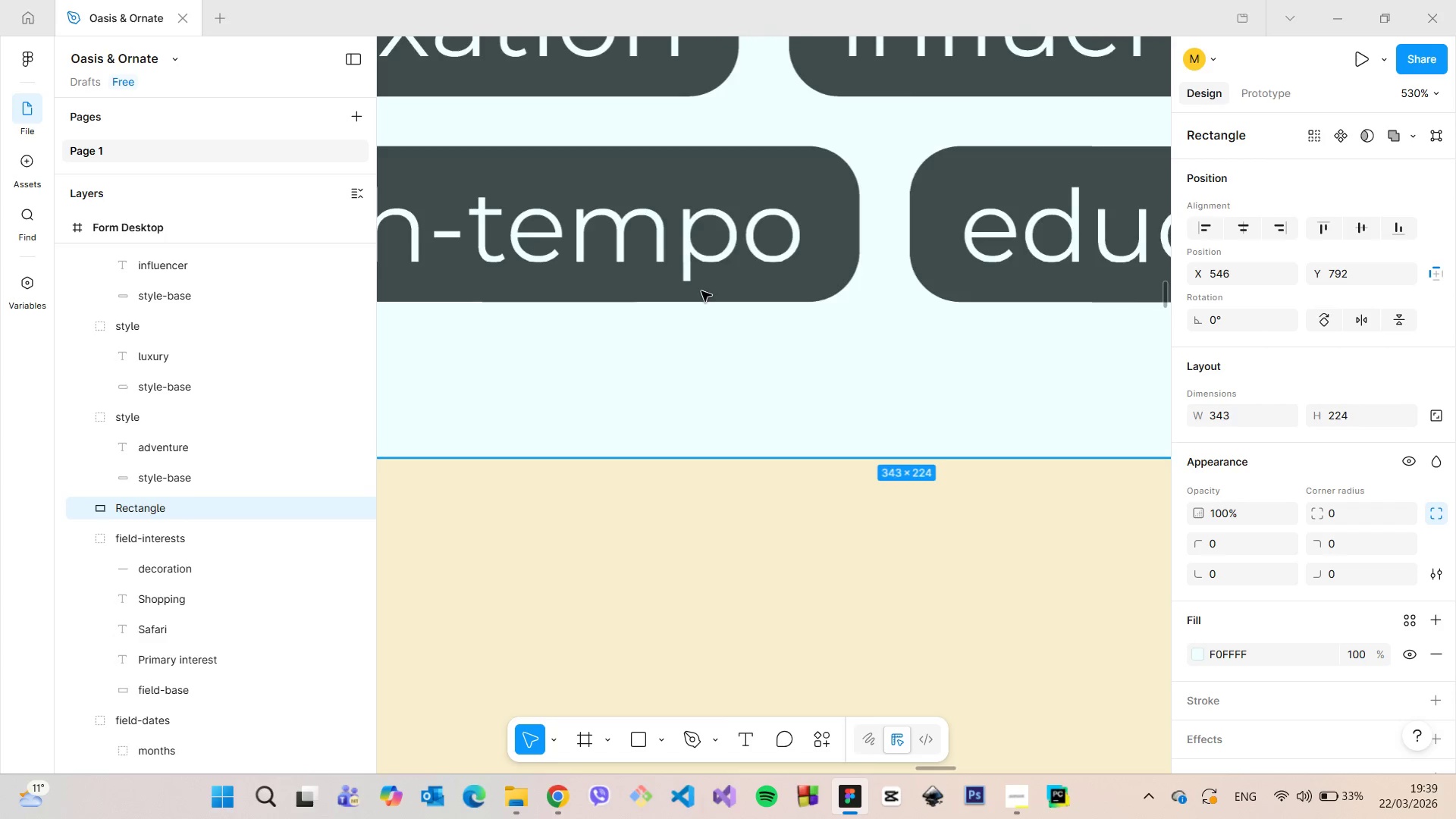 
left_click_drag(start_coordinate=[686, 457], to_coordinate=[689, 447])
 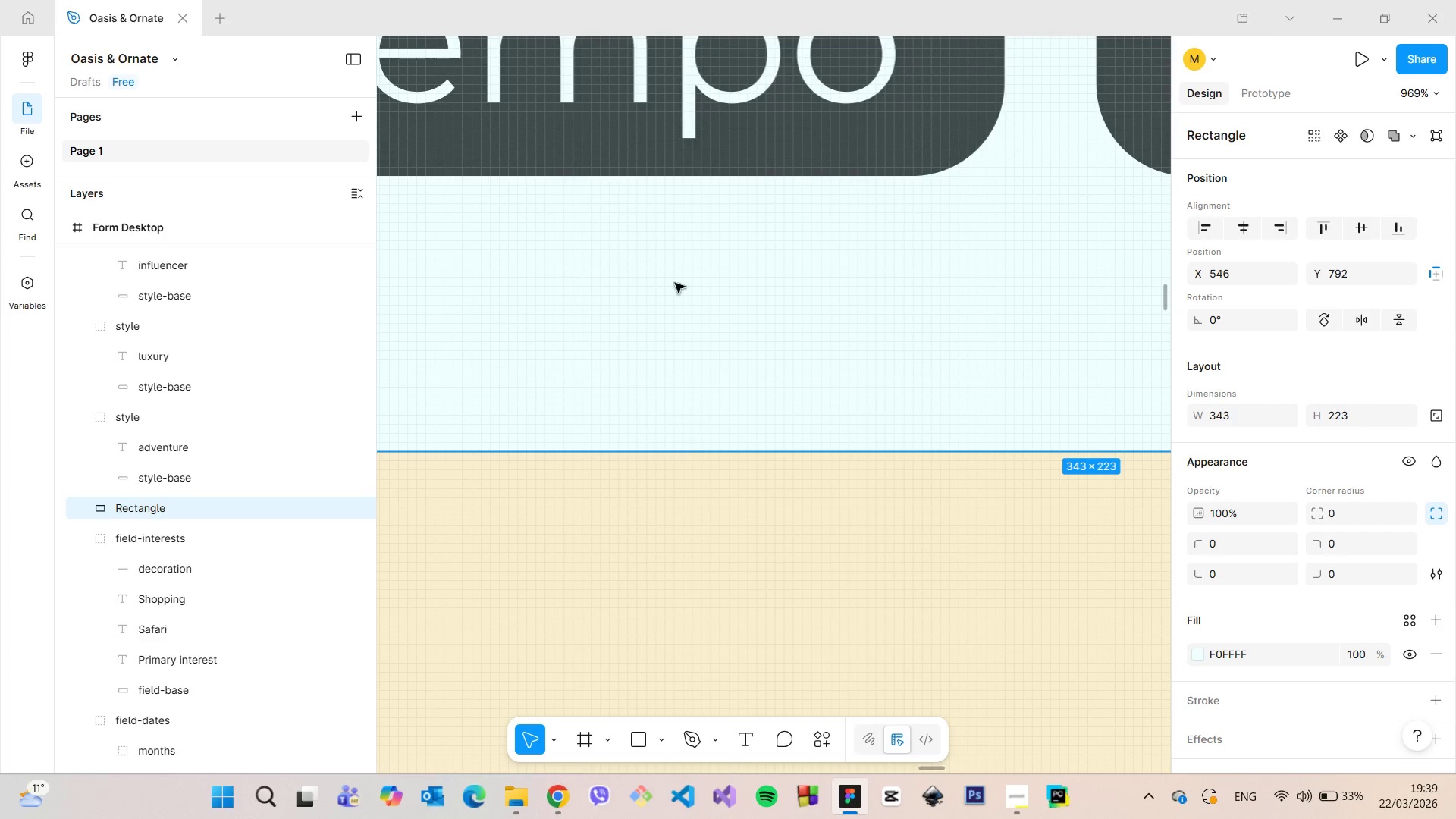 
scroll: coordinate [684, 457], scroll_direction: up, amount: 5.0
 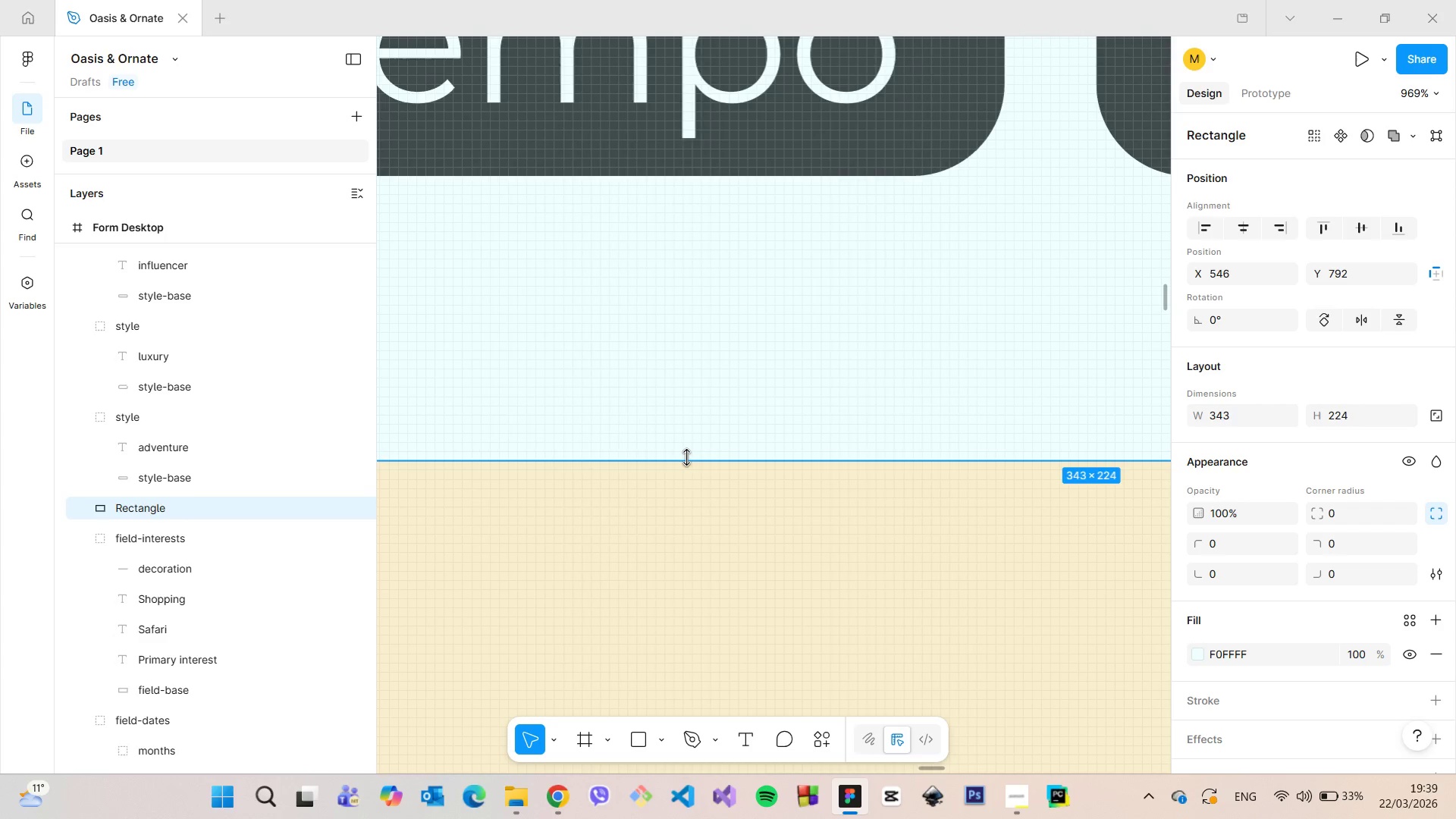 
hold_key(key=AltLeft, duration=1.51)
 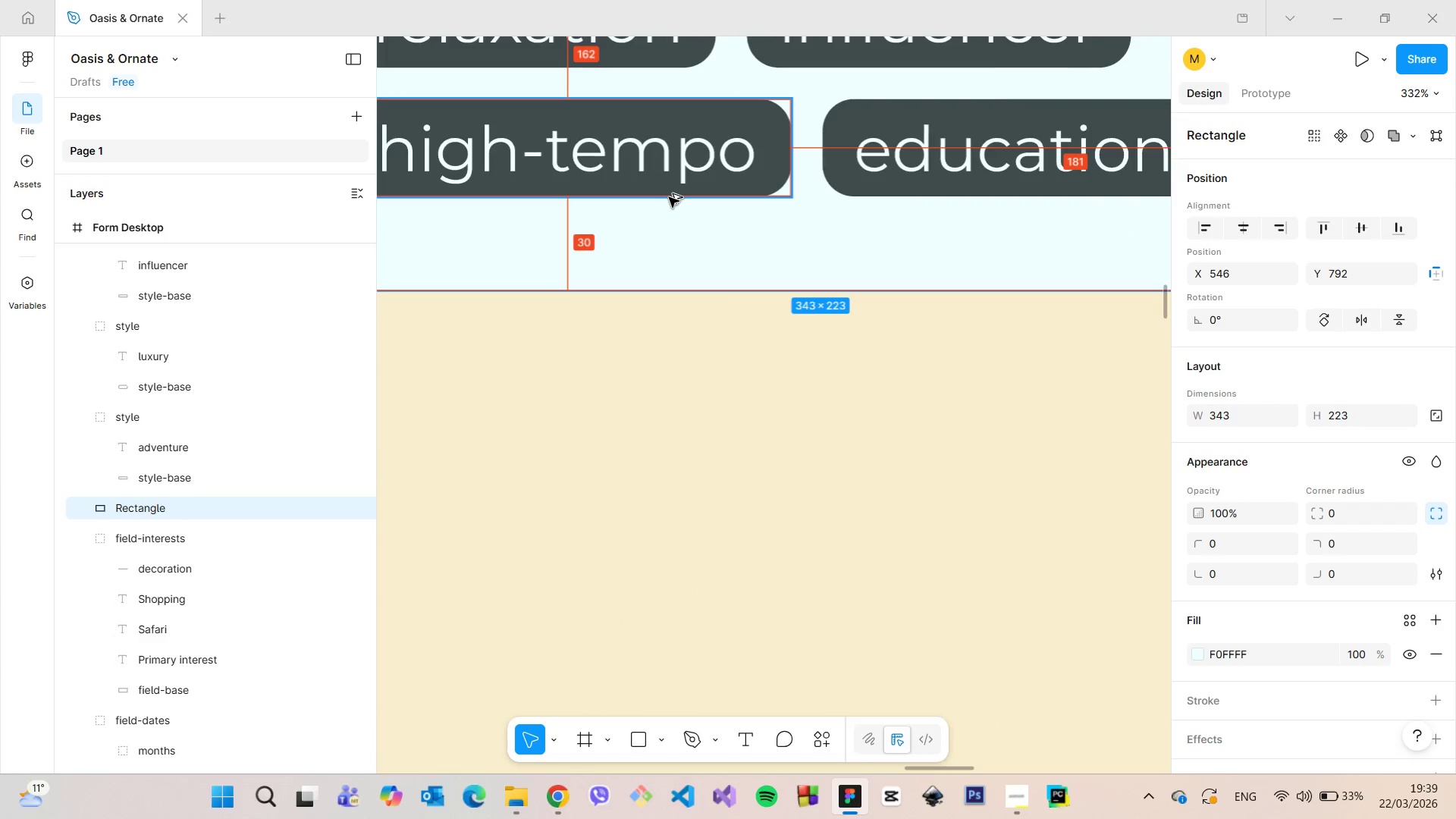 
hold_key(key=AltLeft, duration=0.62)
 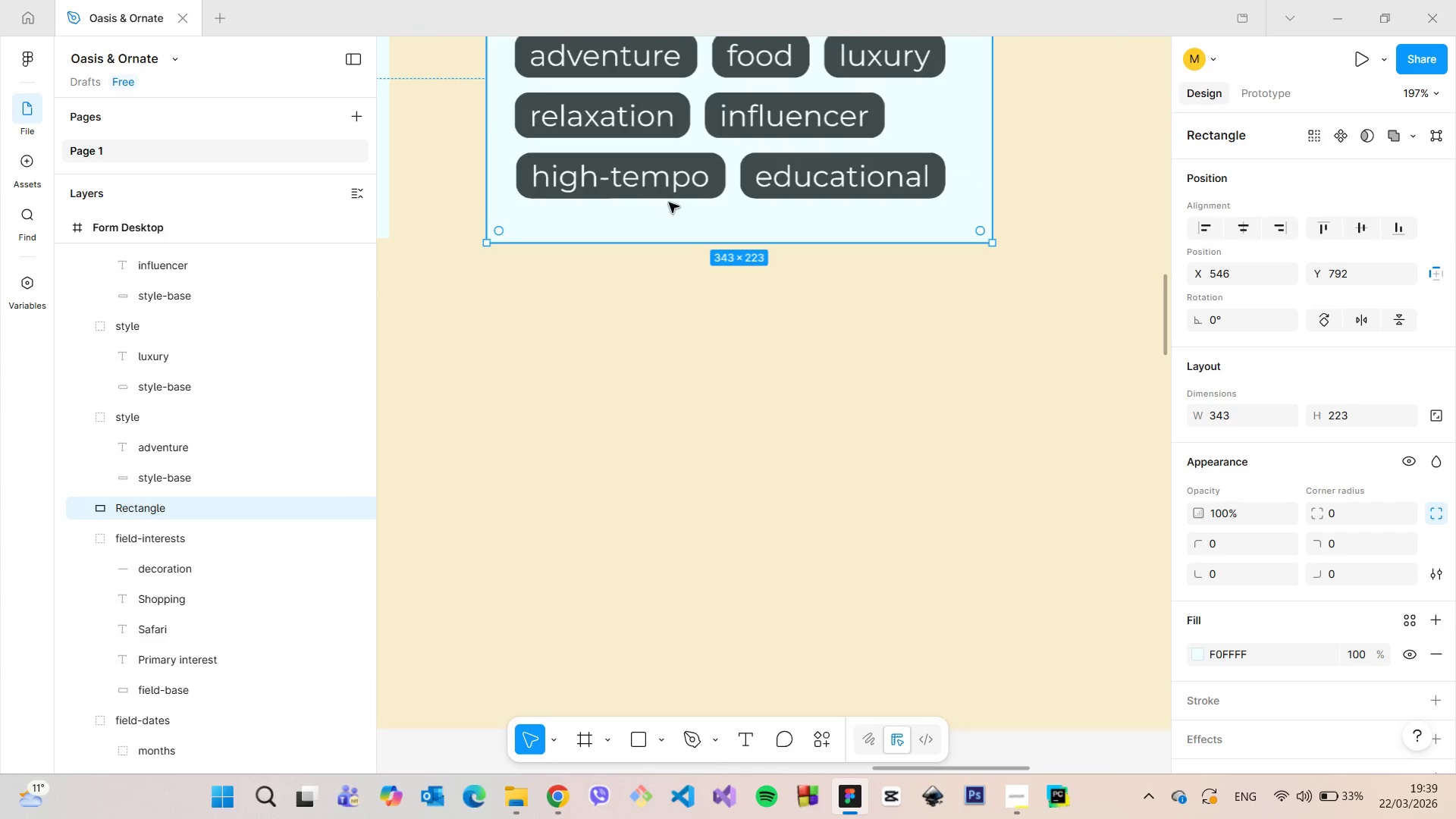 
scroll: coordinate [681, 213], scroll_direction: down, amount: 16.0
 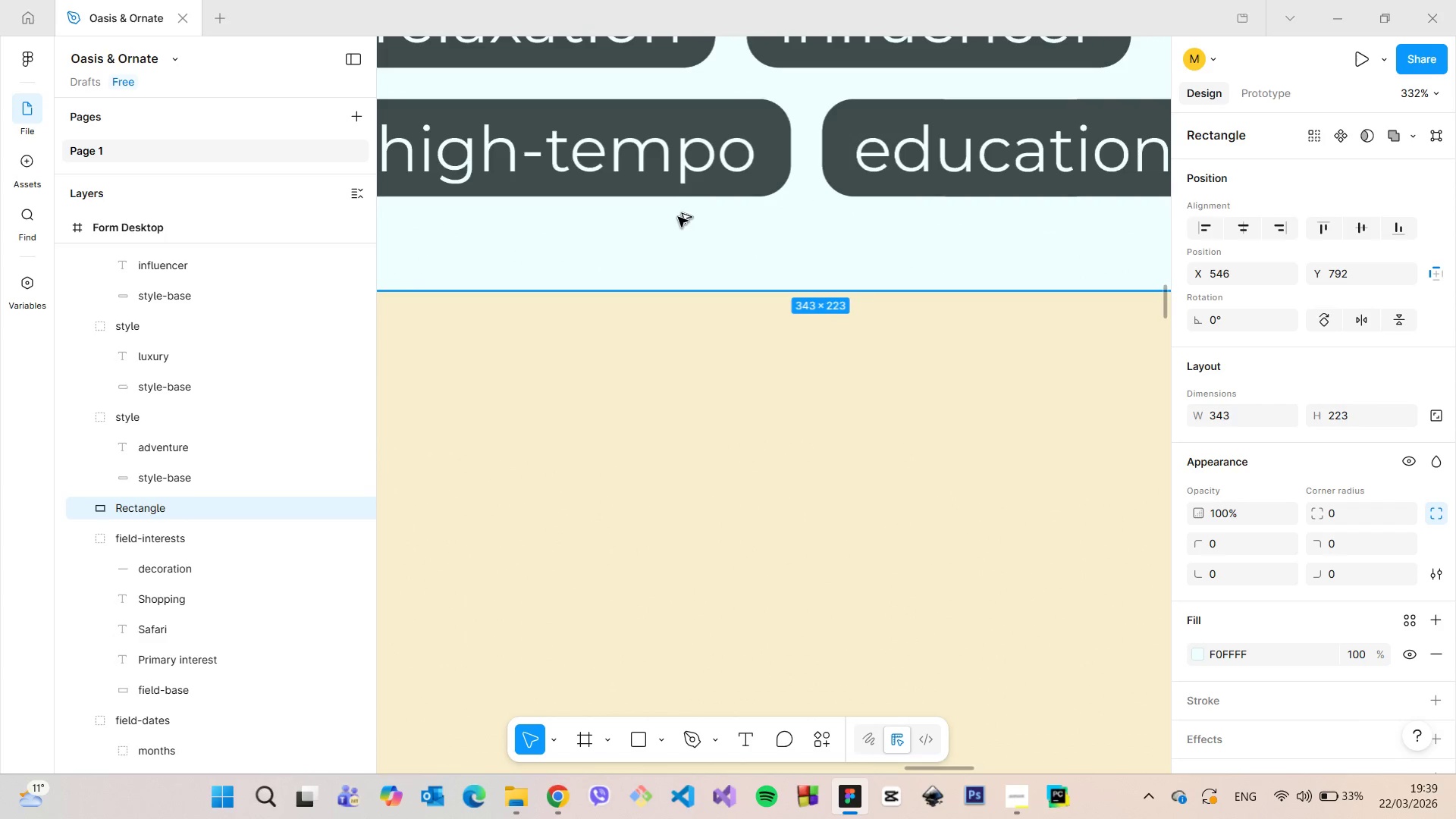 
hold_key(key=AltLeft, duration=4.24)
scroll: coordinate [669, 202], scroll_direction: down, amount: 18.0
 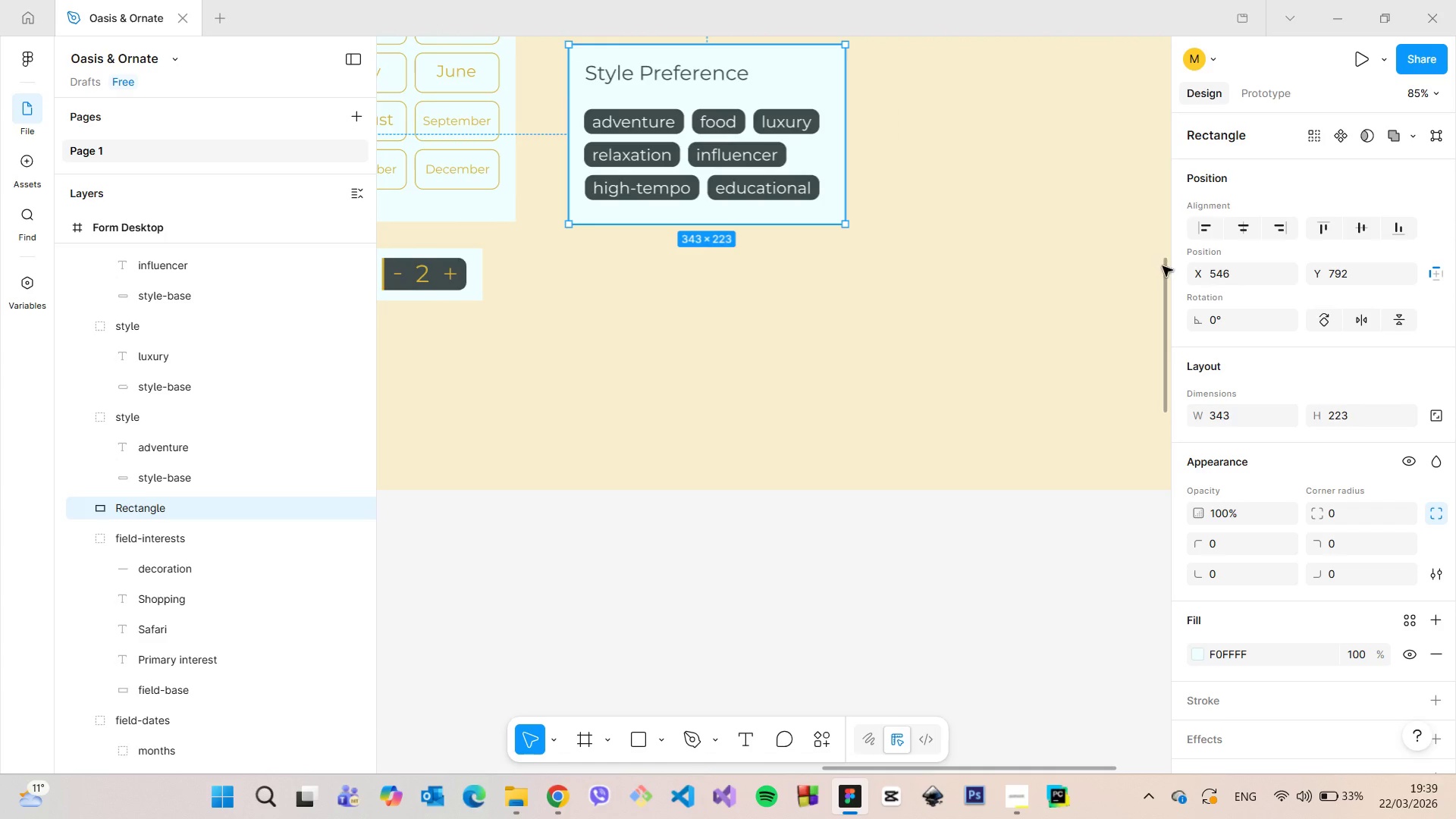 
left_click_drag(start_coordinate=[1163, 266], to_coordinate=[1153, 225])
 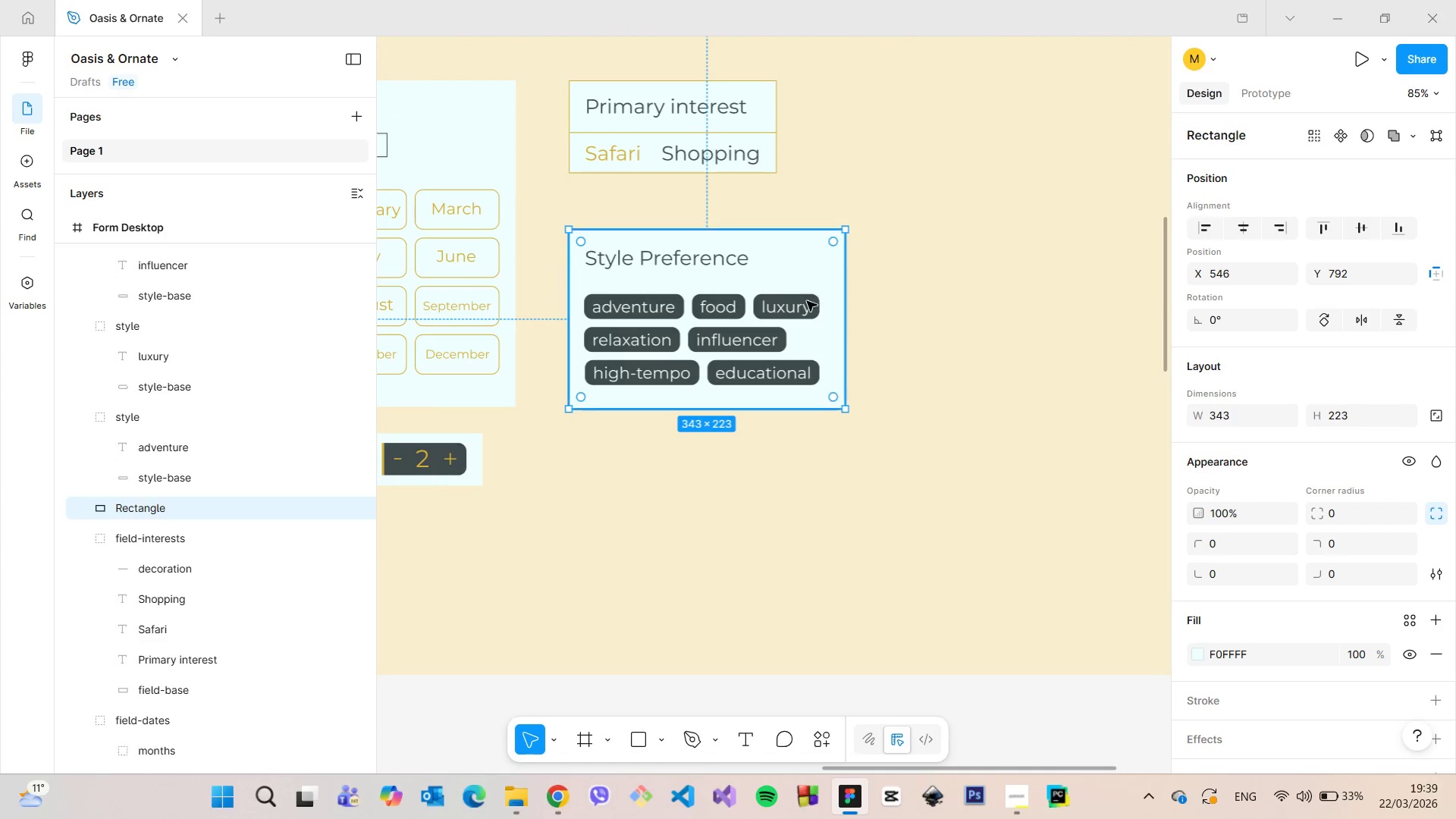 
left_click([807, 301])
 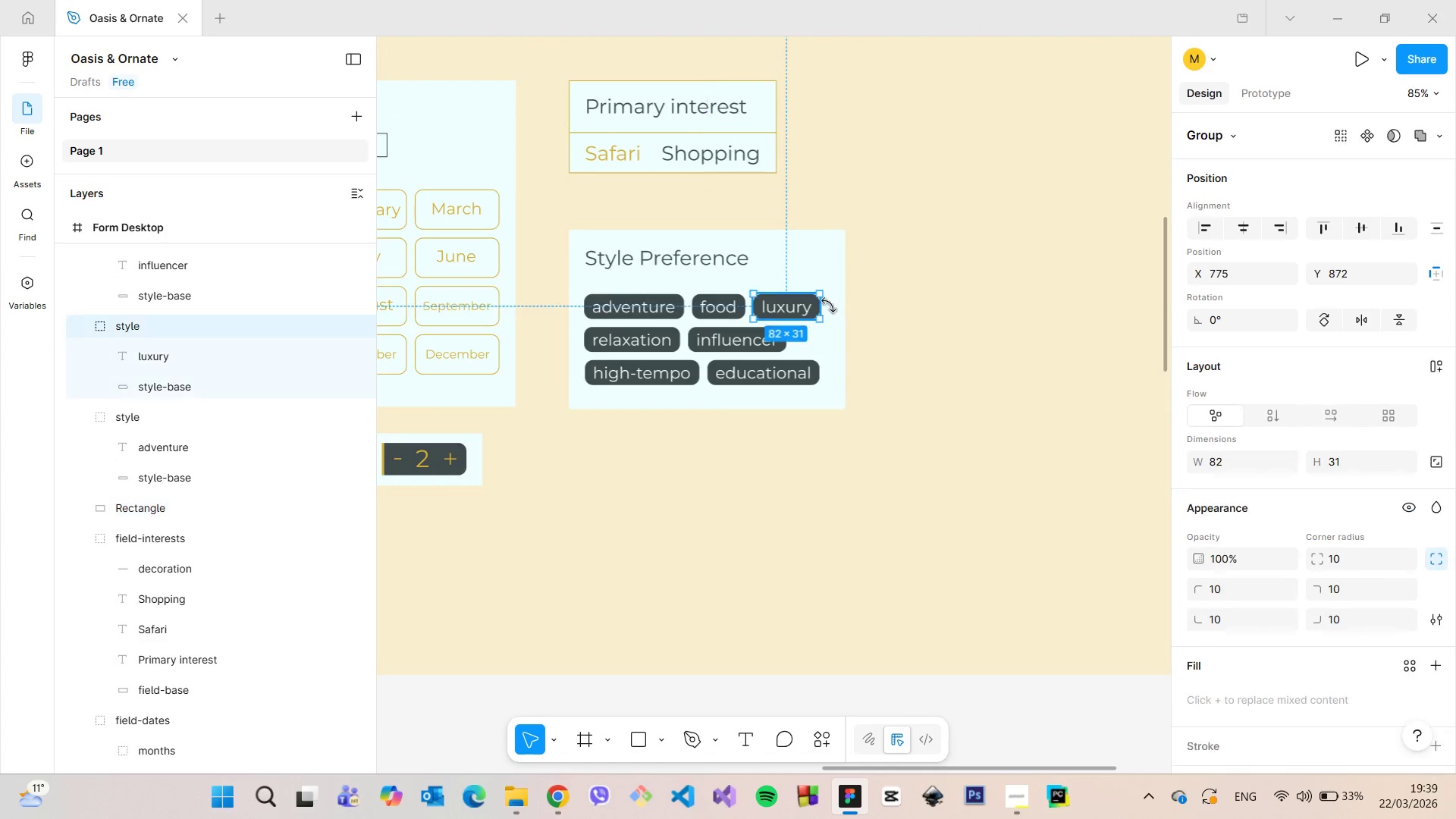 
hold_key(key=AltLeft, duration=0.42)
 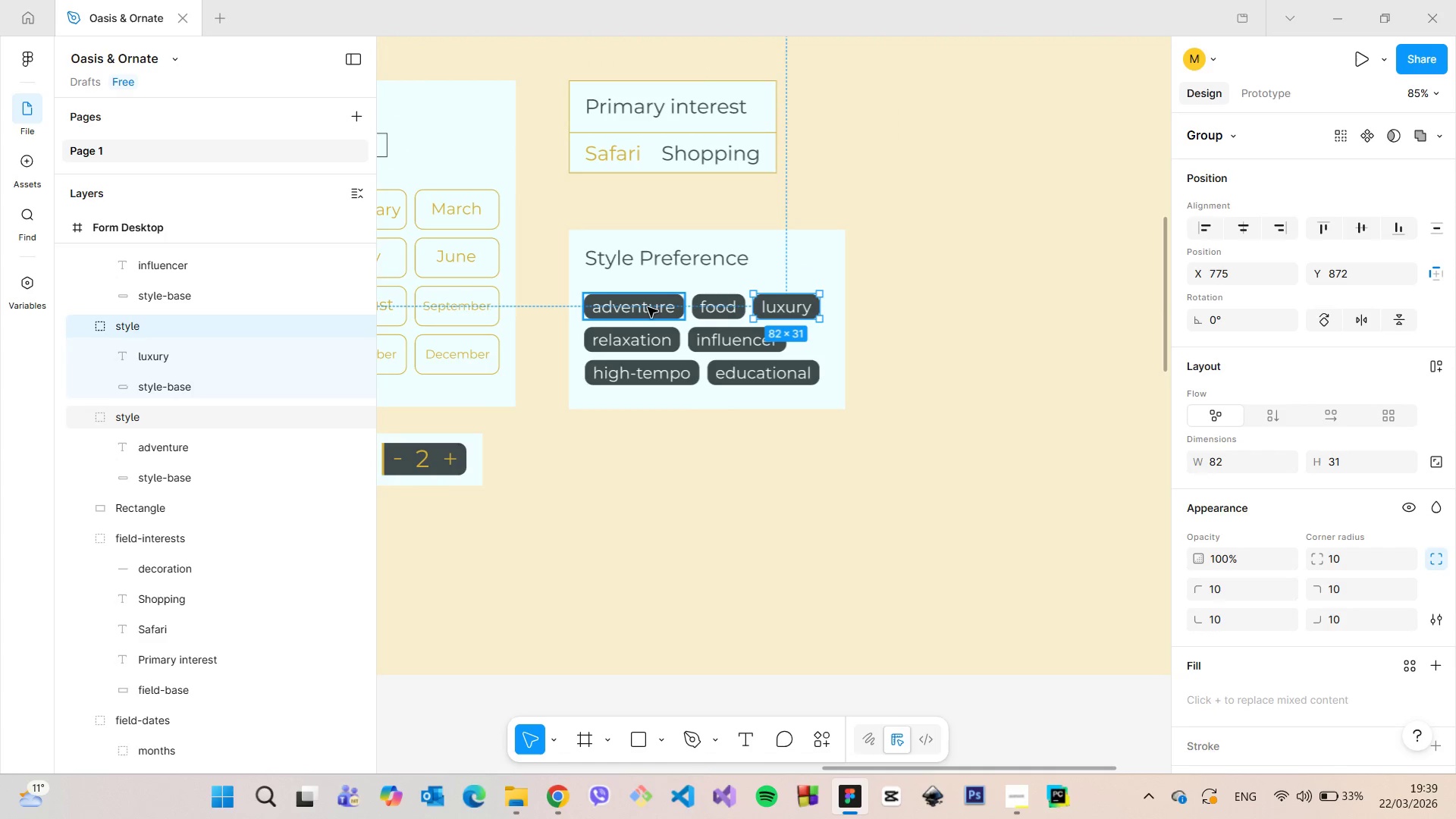 
left_click([648, 307])
 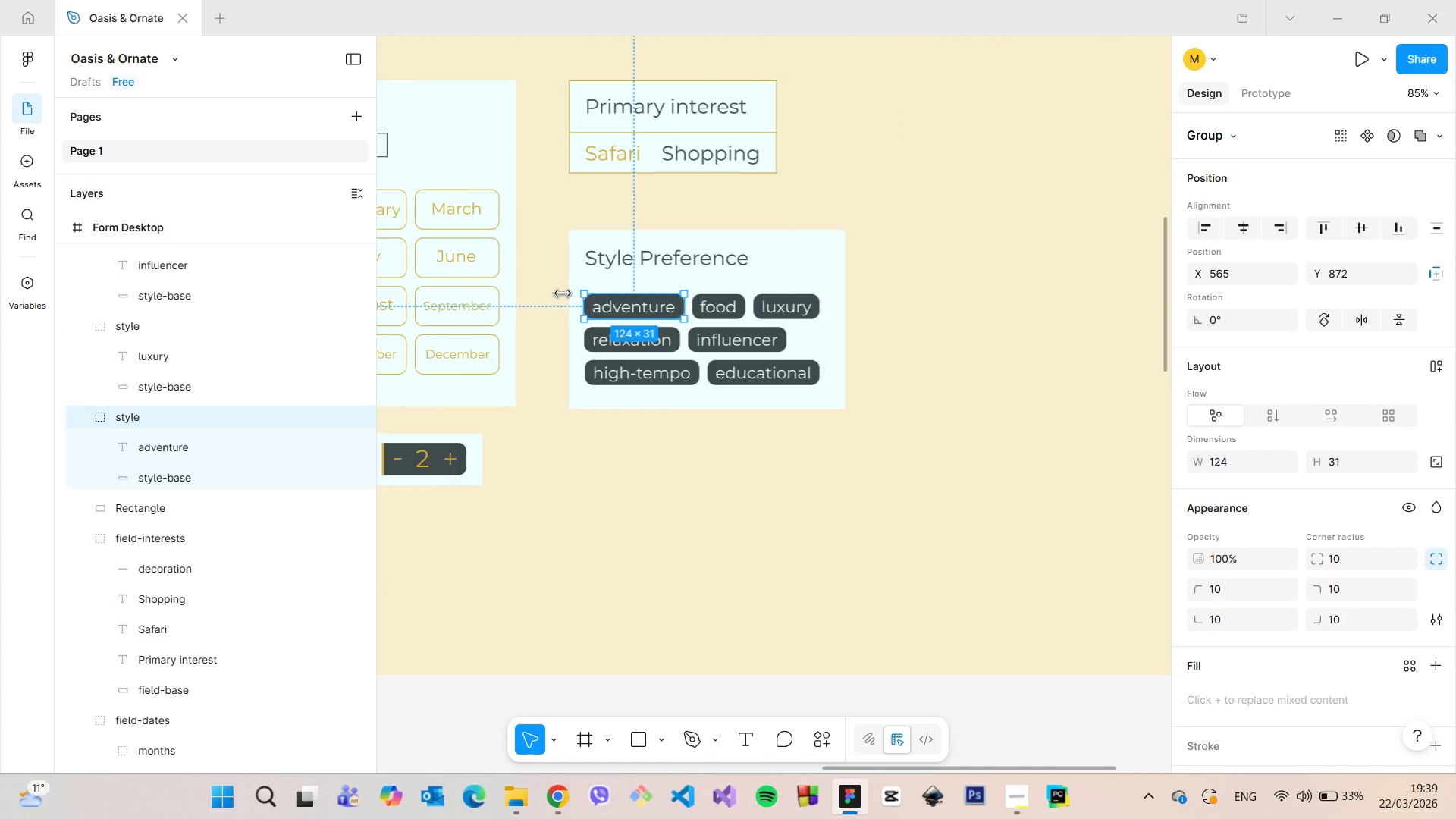 
hold_key(key=AltLeft, duration=1.41)
 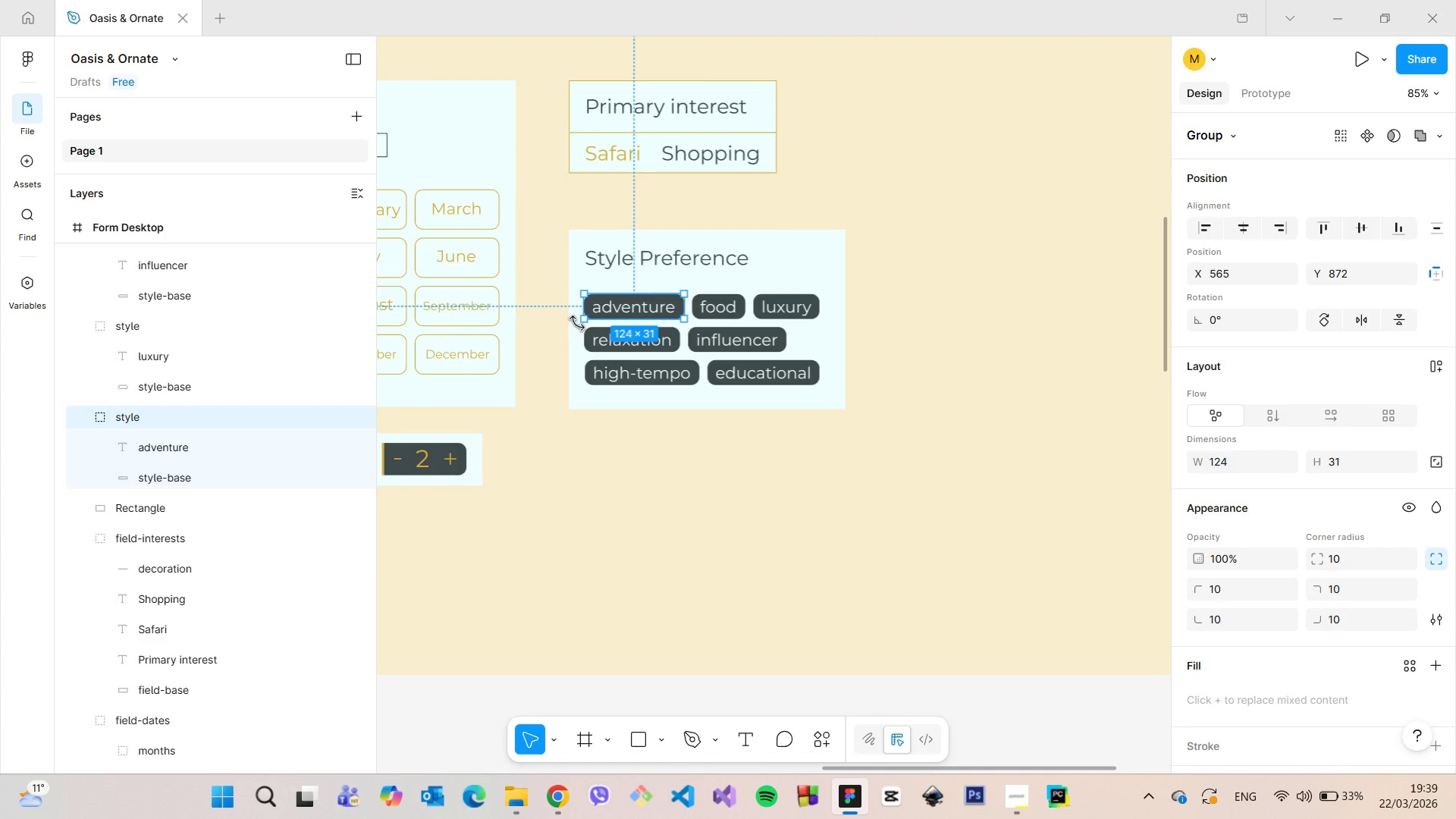 
hold_key(key=AltLeft, duration=0.42)
 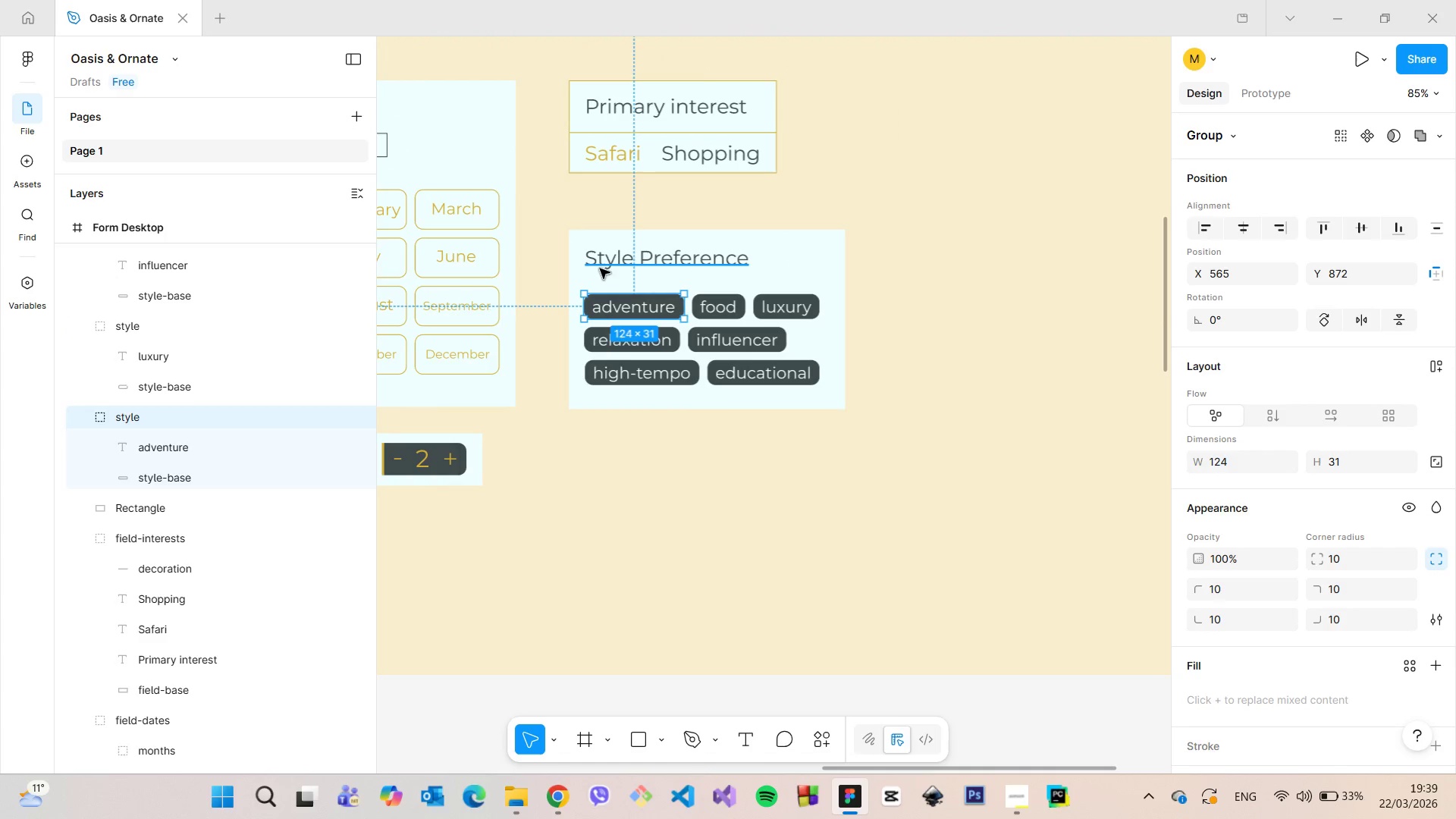 
left_click([600, 268])
 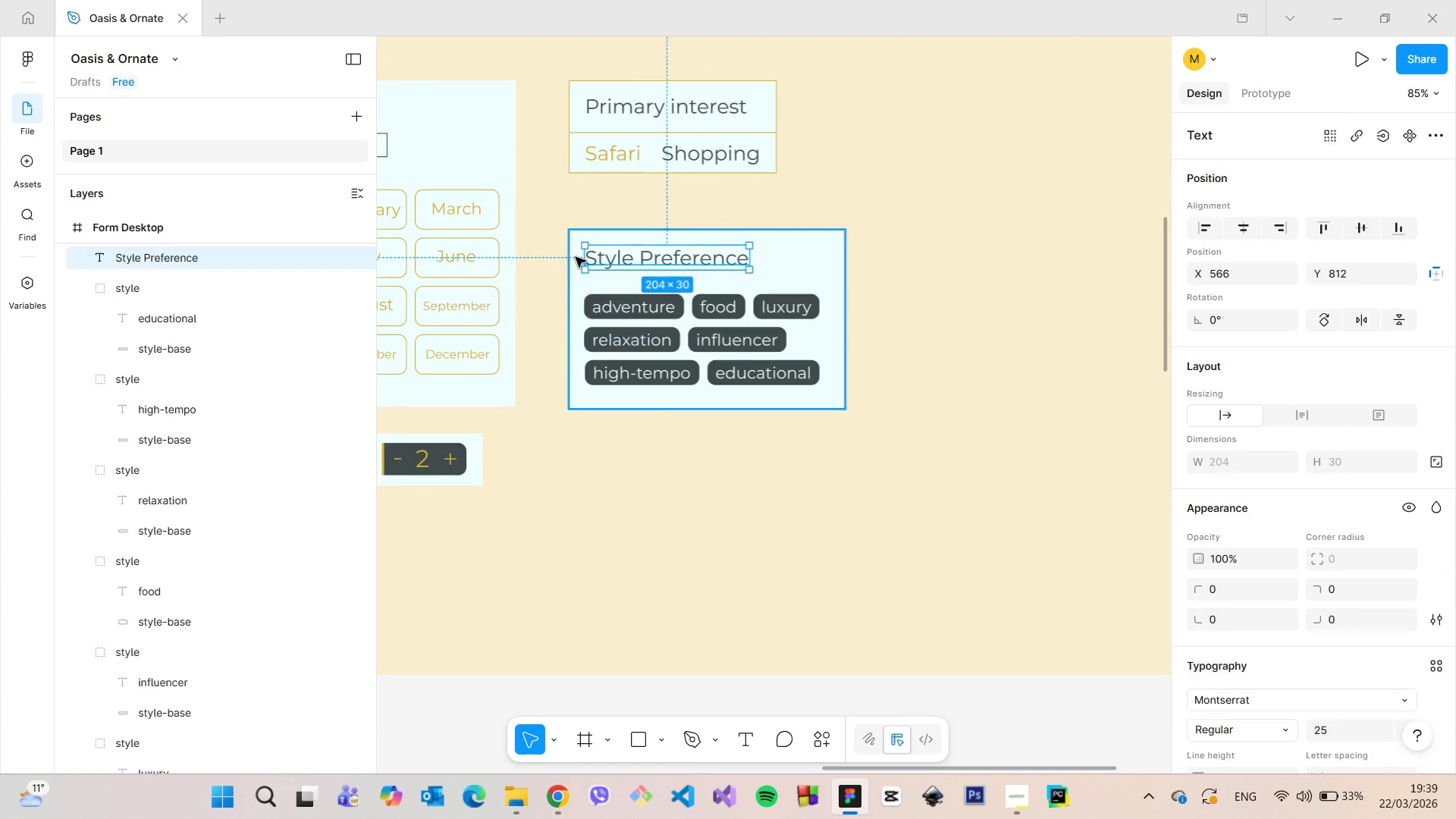 
hold_key(key=AltLeft, duration=0.48)
 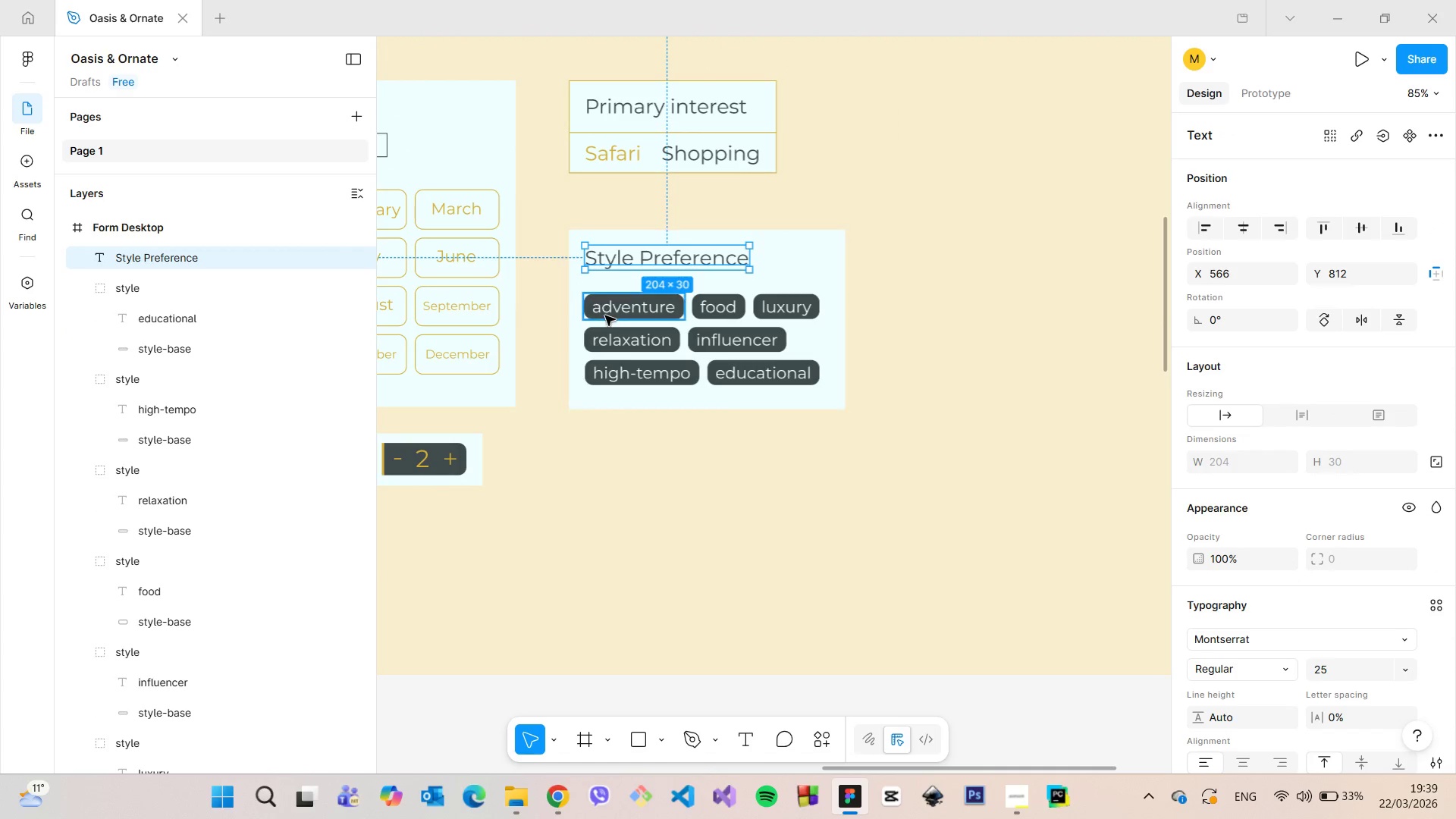 
left_click([605, 315])
 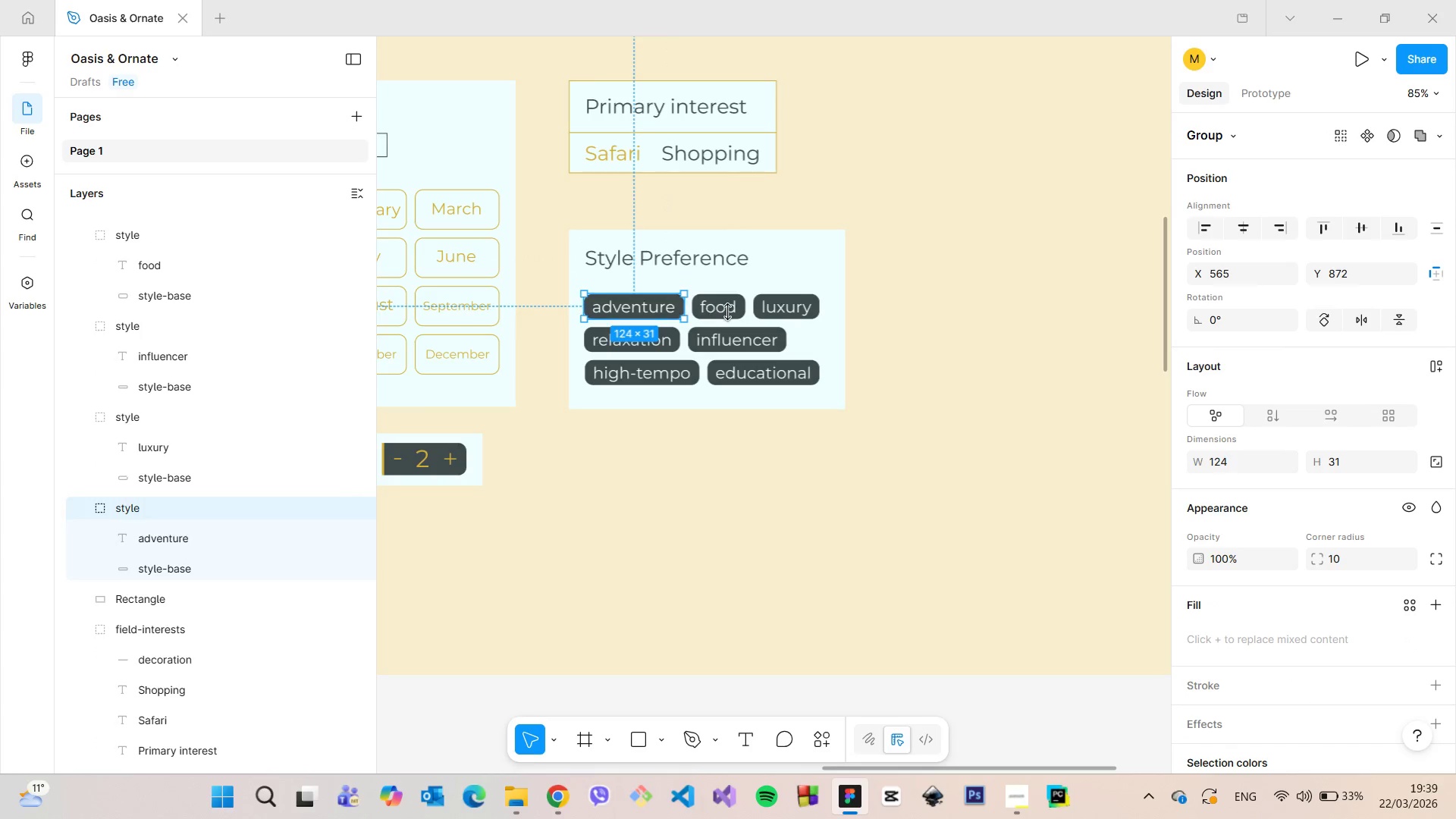 
hold_key(key=ShiftLeft, duration=1.52)
left_click([727, 312])
 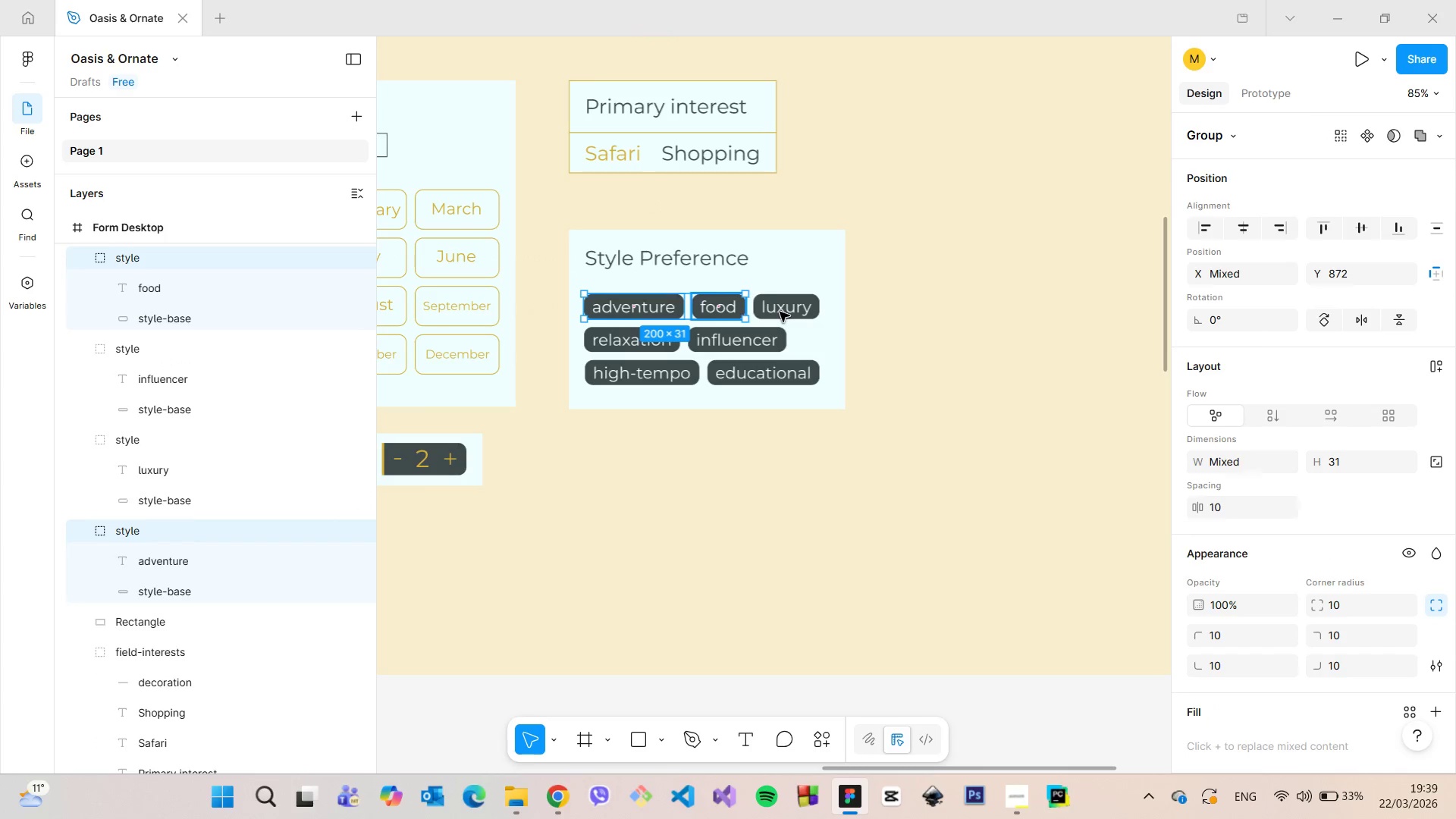 
left_click([780, 312])
 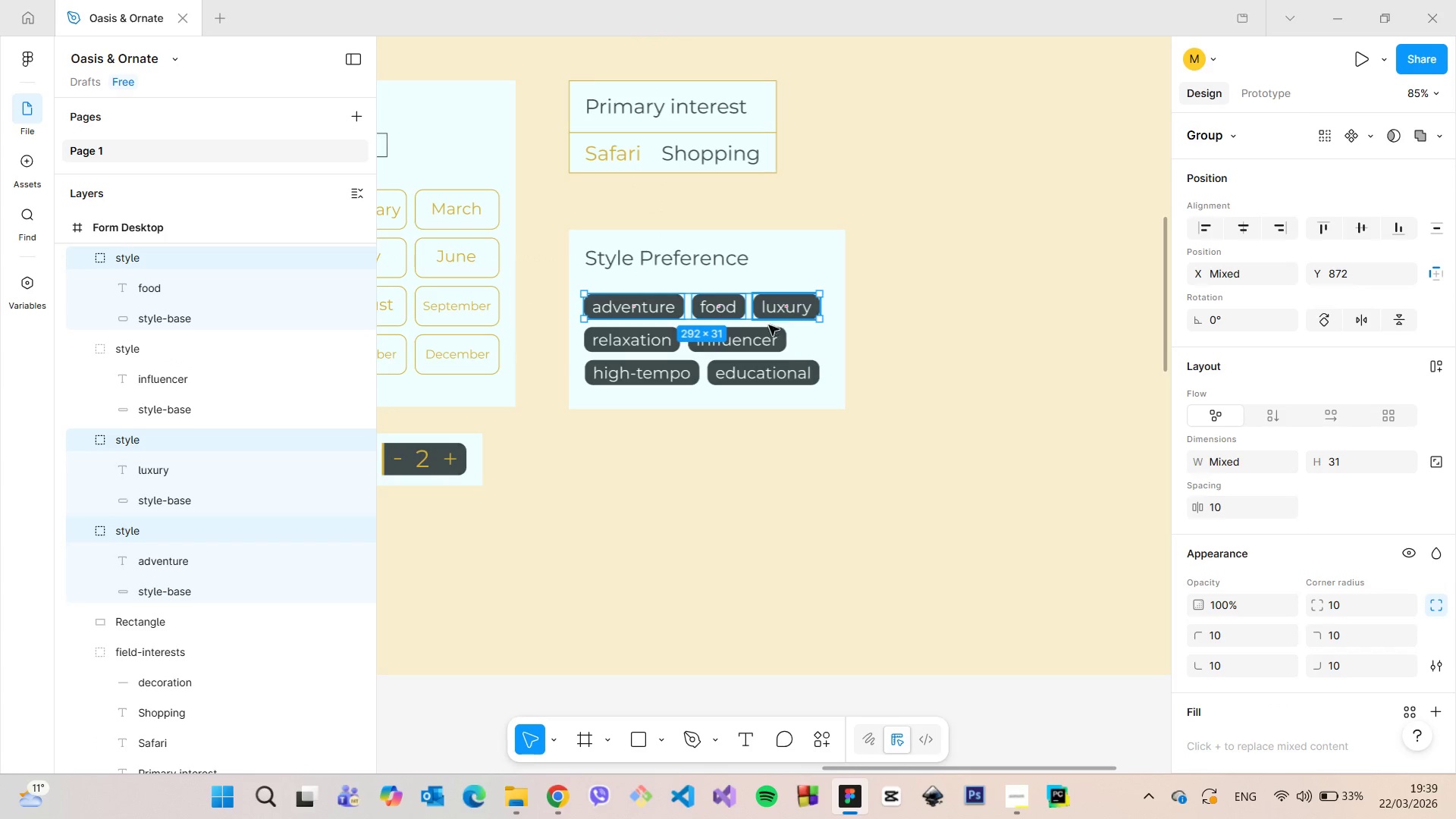 
hold_key(key=ShiftLeft, duration=1.52)
left_click([764, 331])
 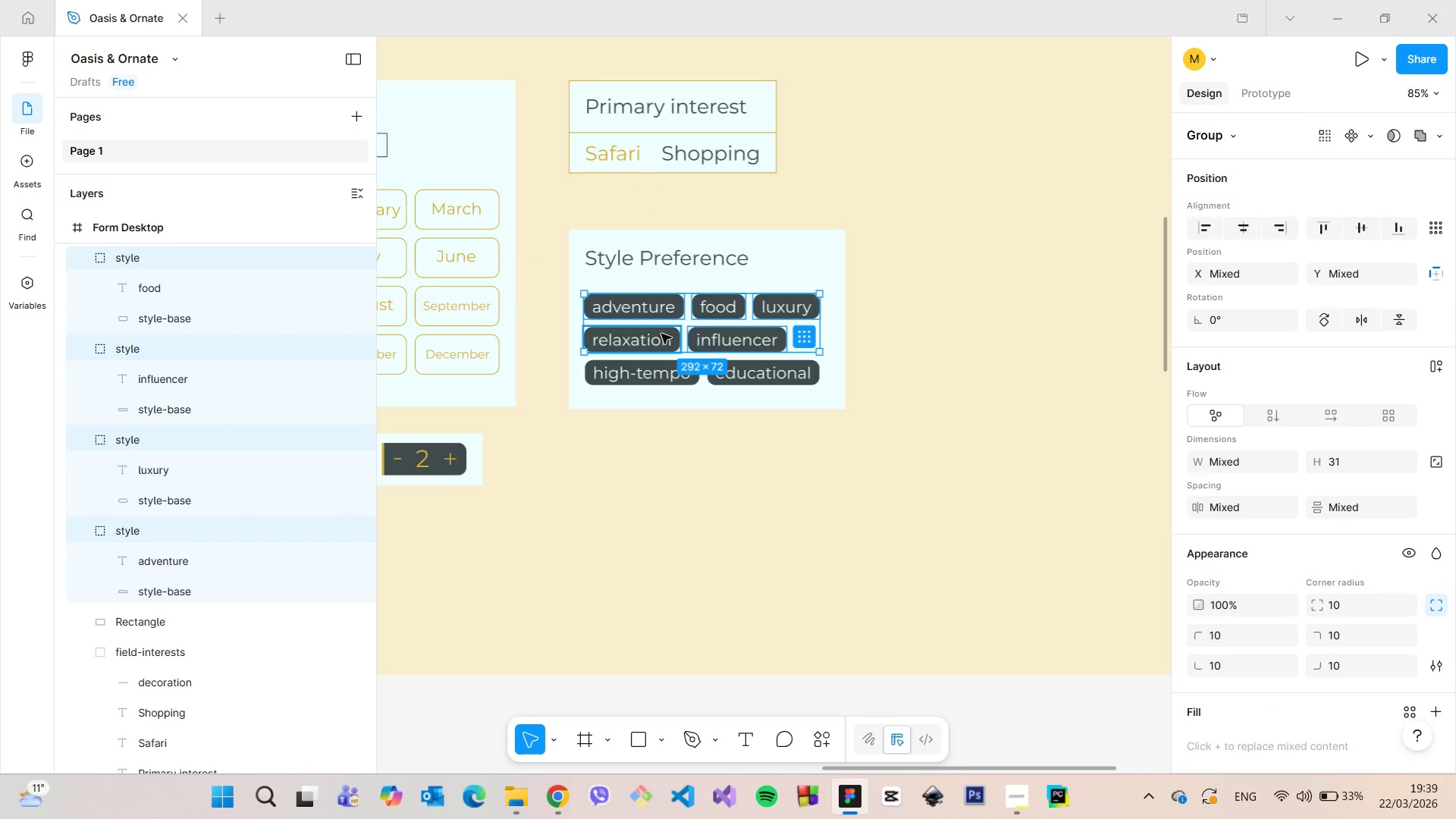 
left_click([661, 334])
 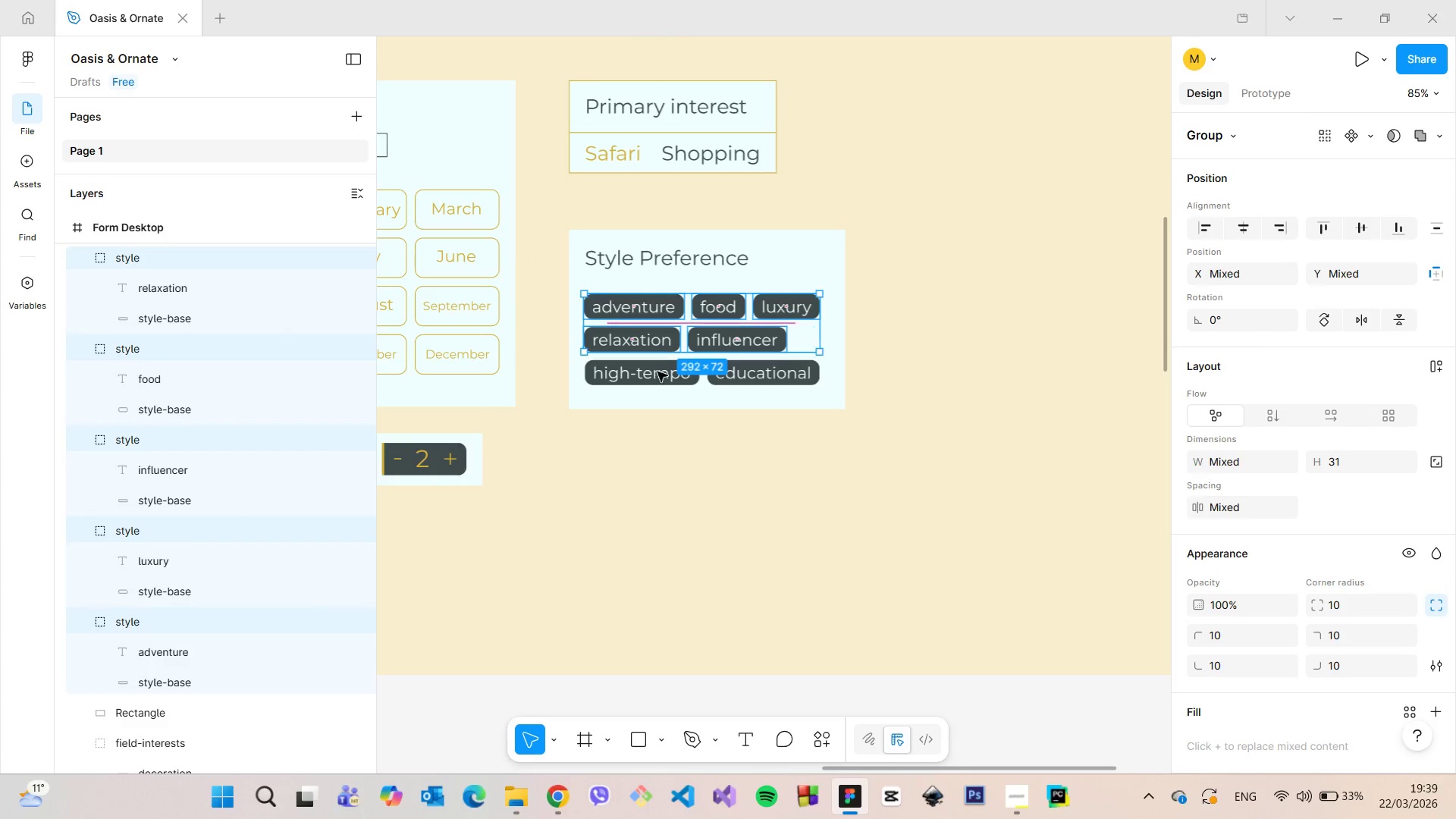 
hold_key(key=ShiftLeft, duration=1.5)
left_click([654, 377])
 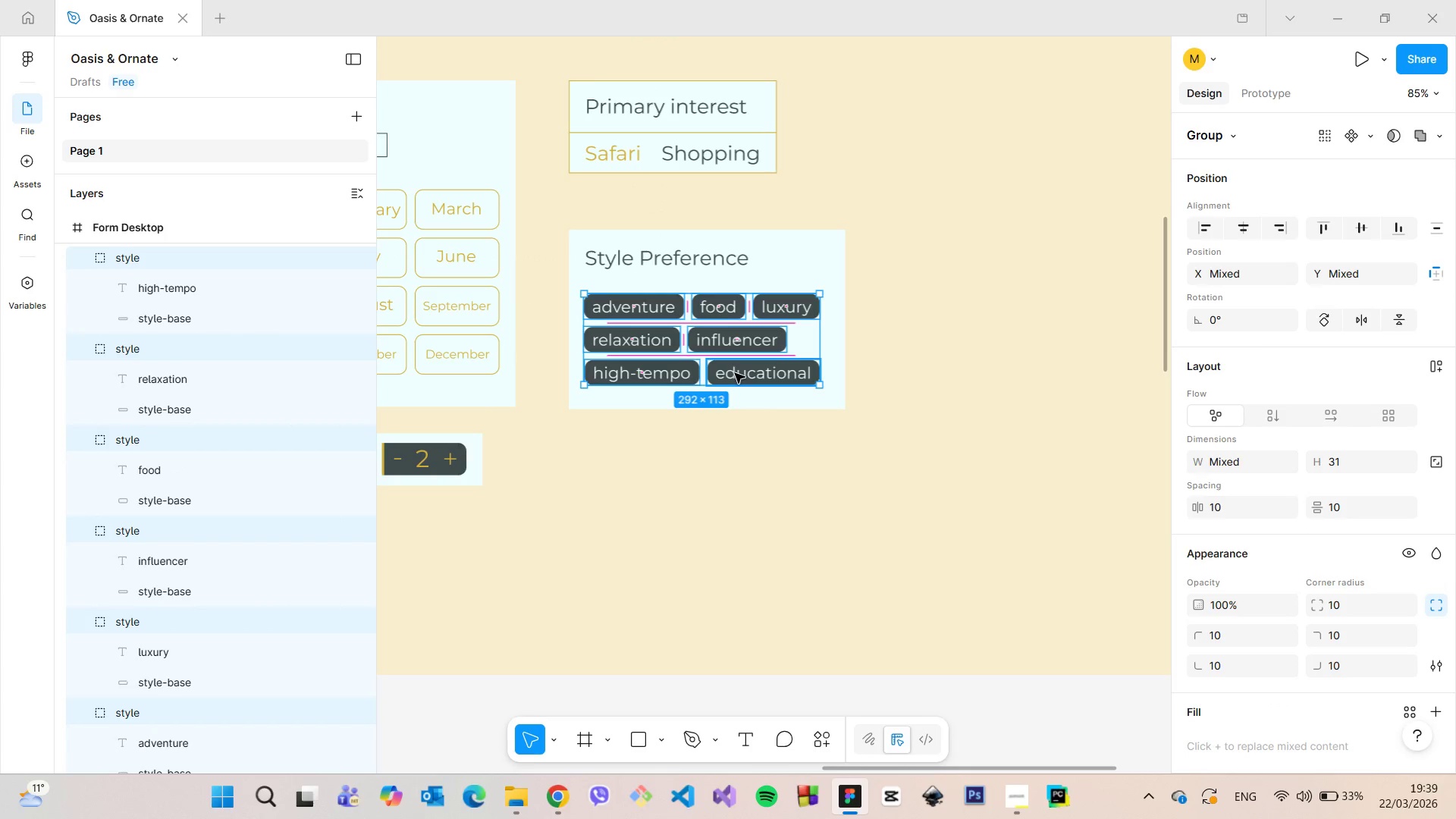 
left_click([735, 373])
 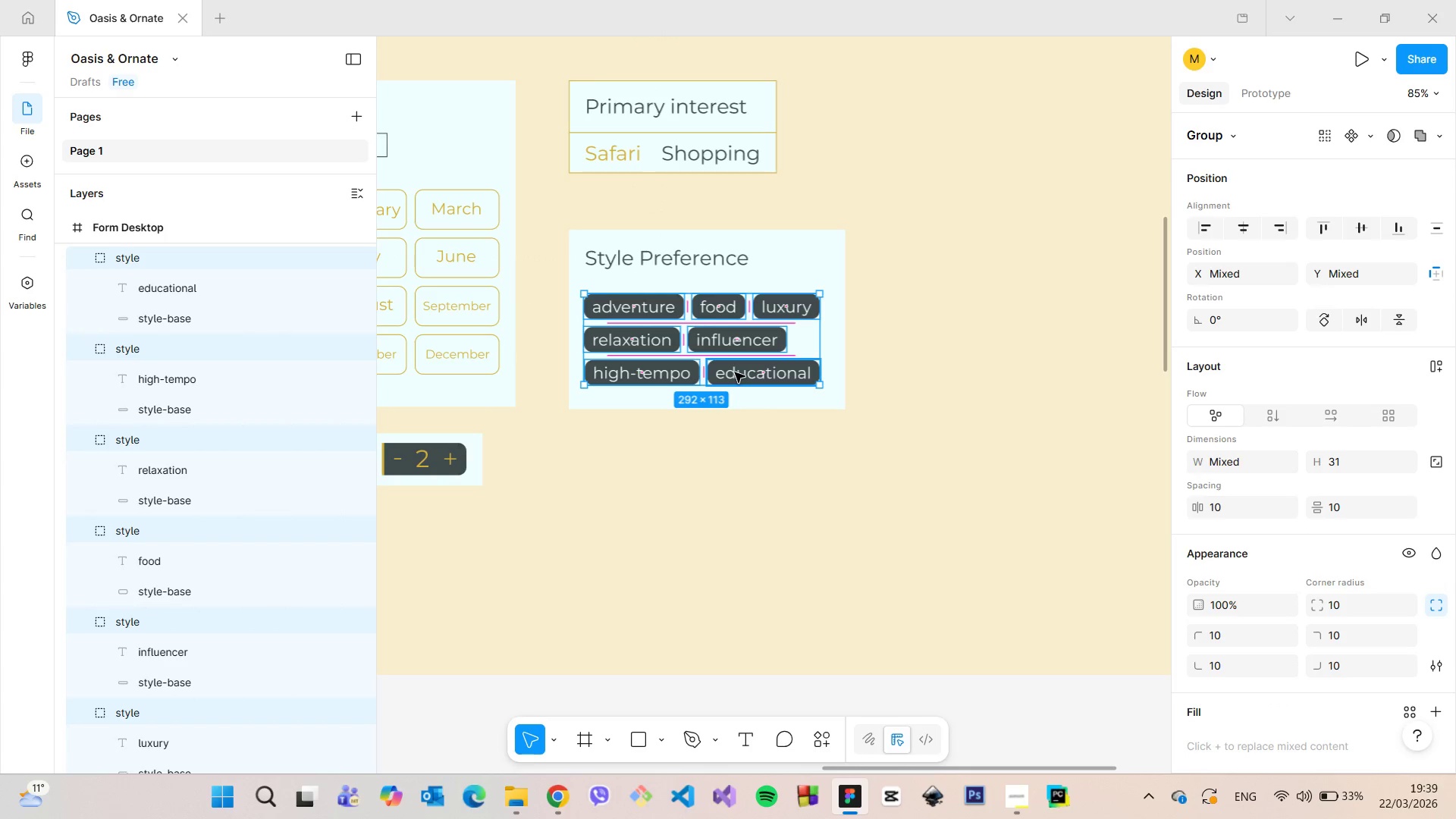 
key(Shift+ShiftLeft)
 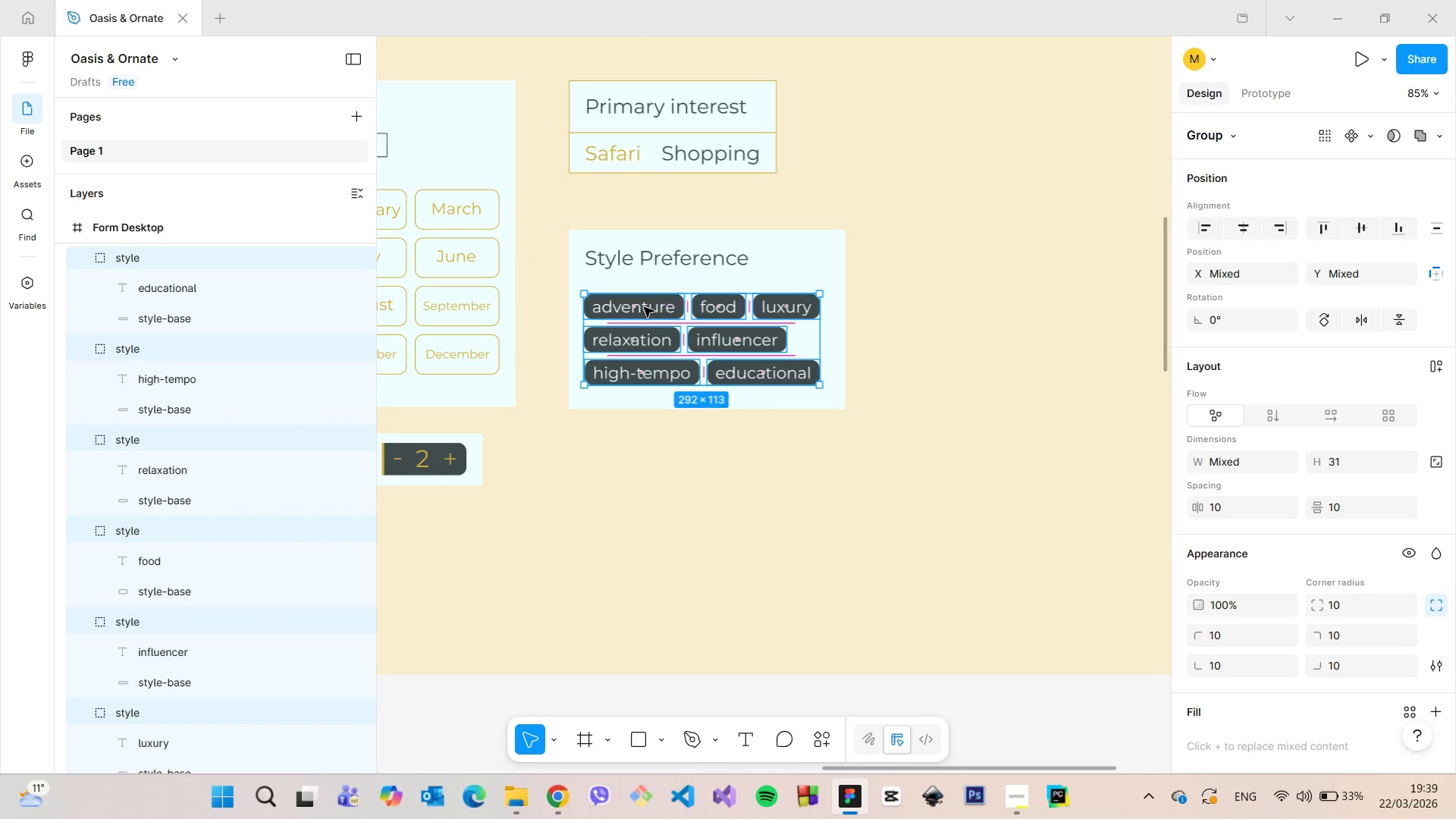 
right_click([644, 307])
 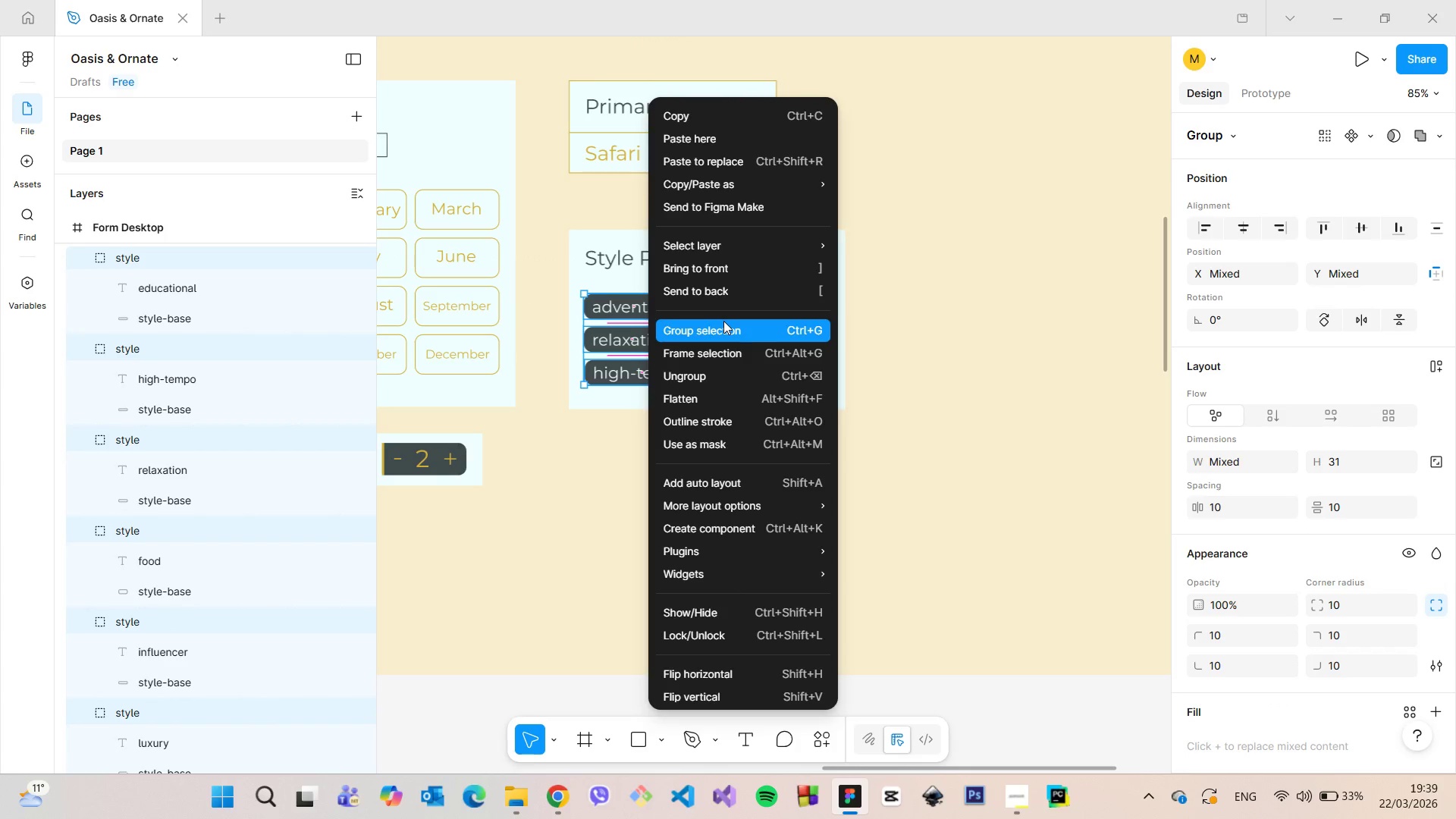 
left_click([723, 321])
 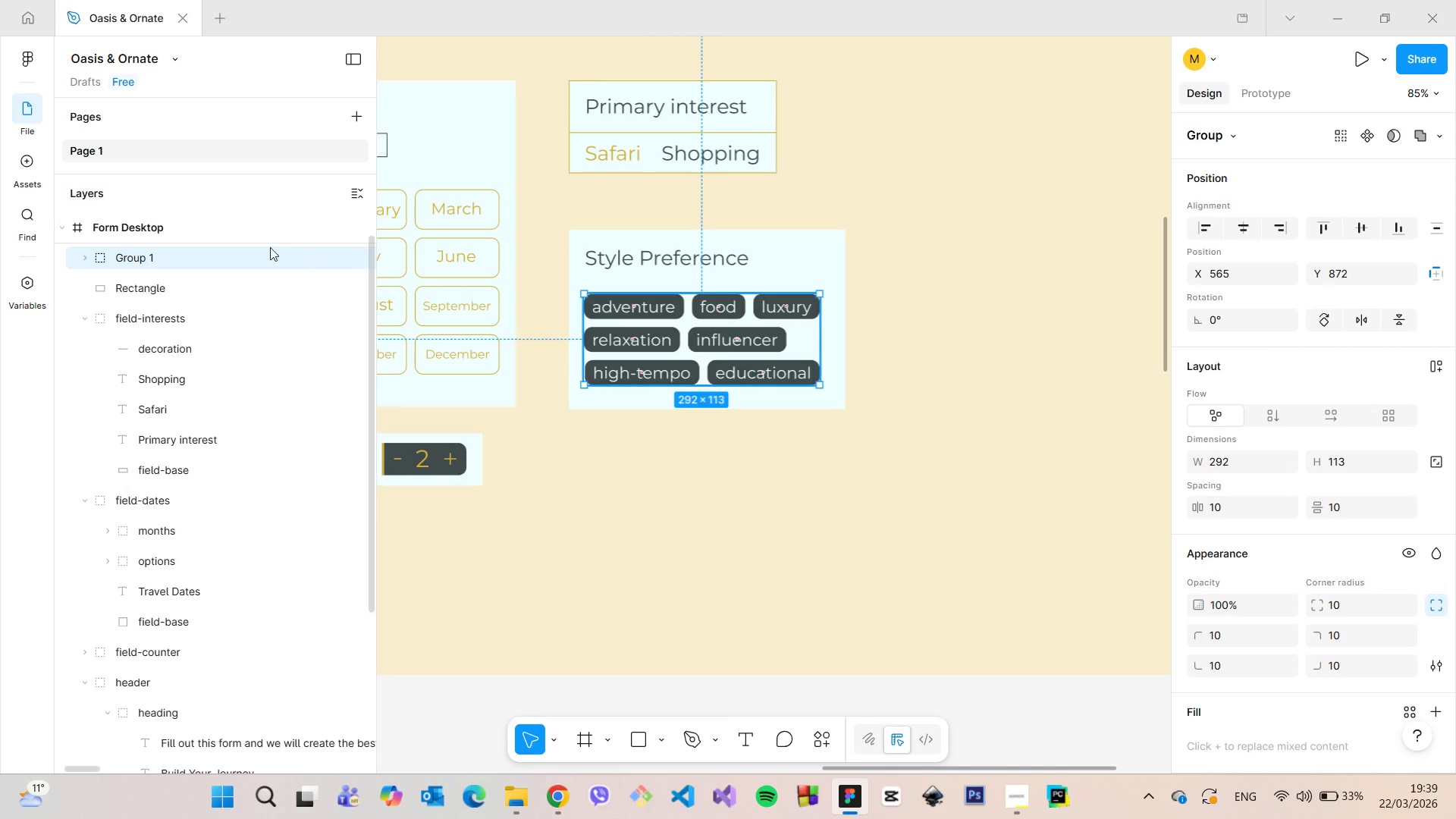 
double_click([218, 254])
 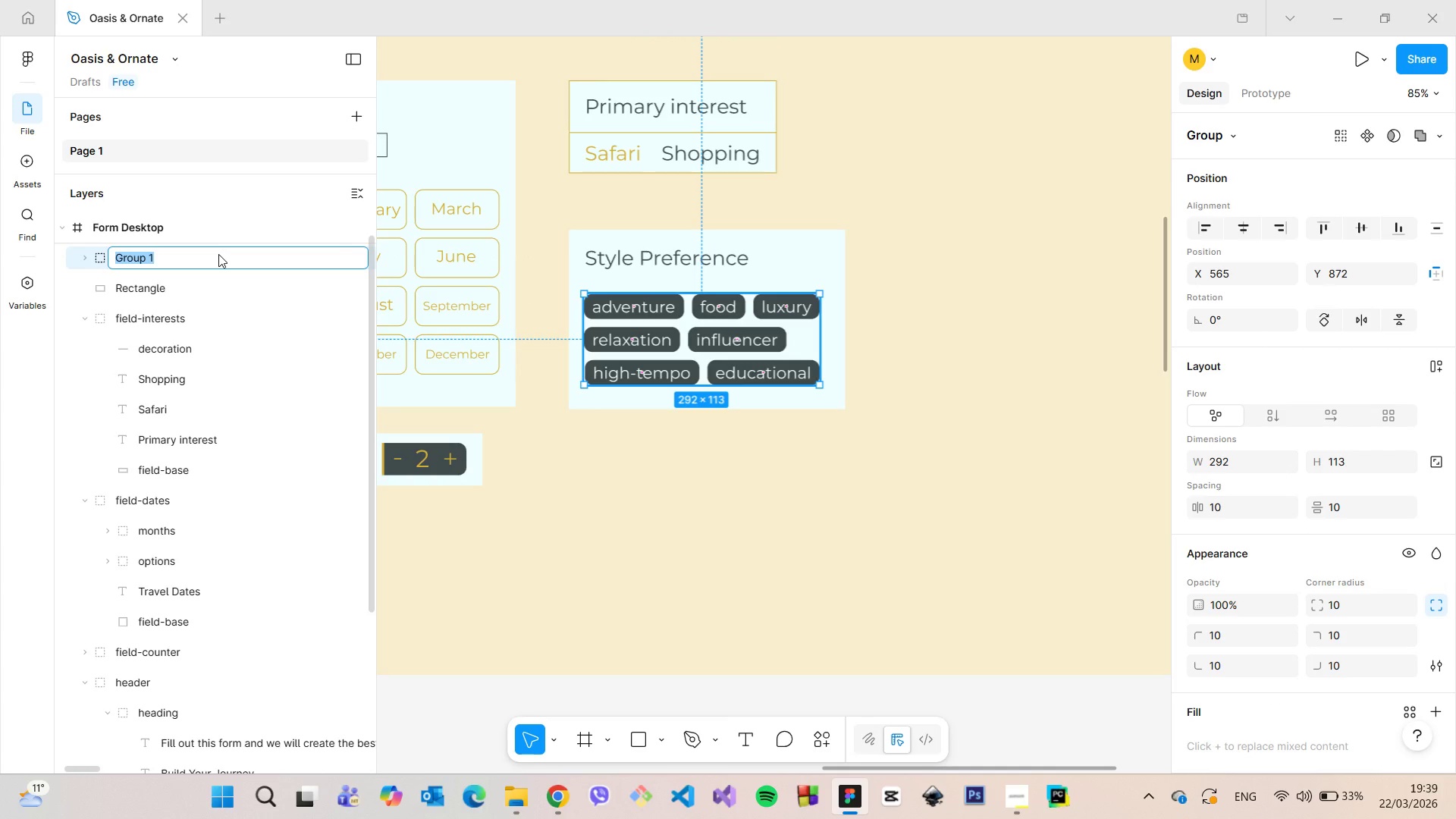 
type(styles)
 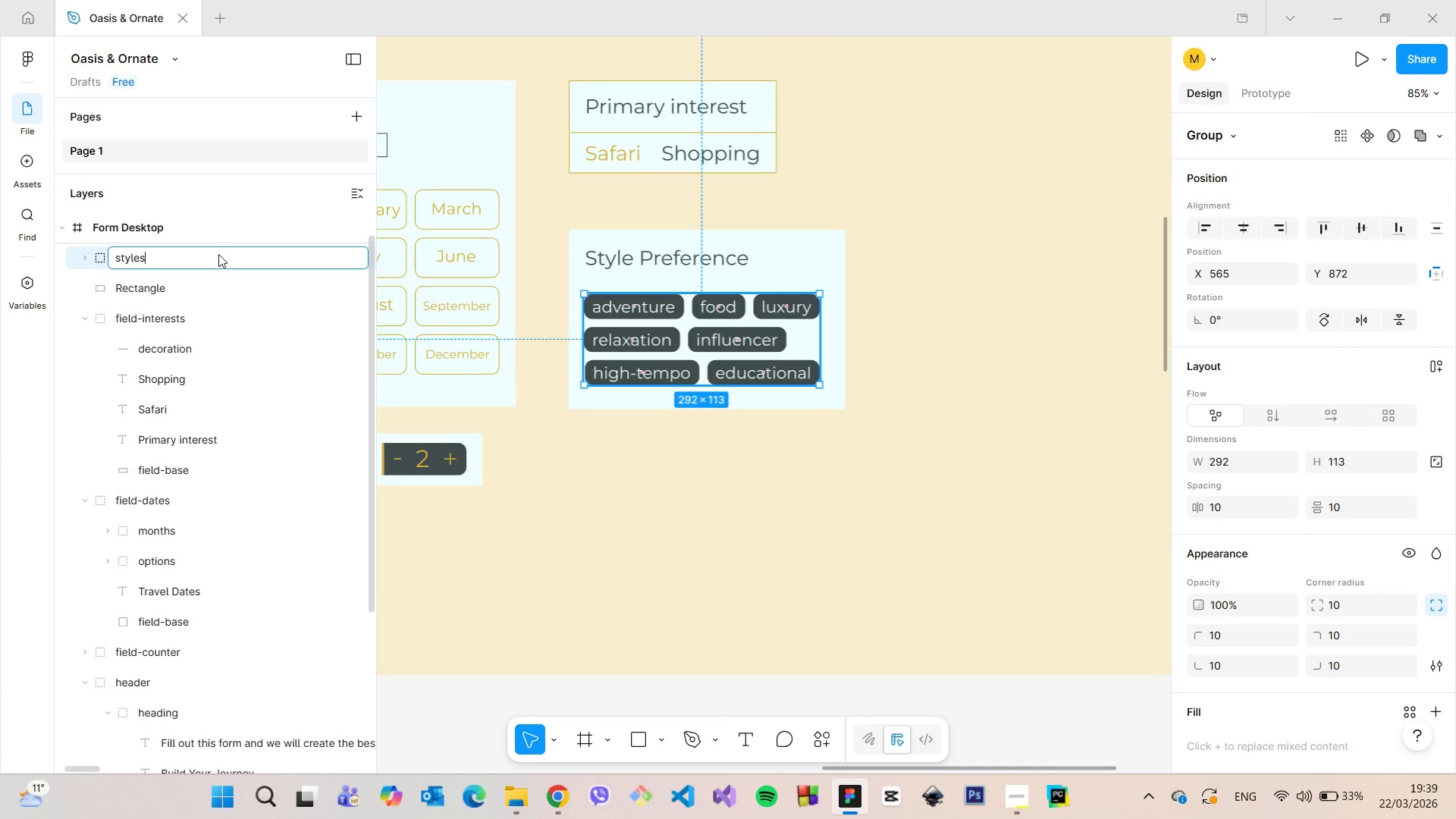 
key(Enter)
 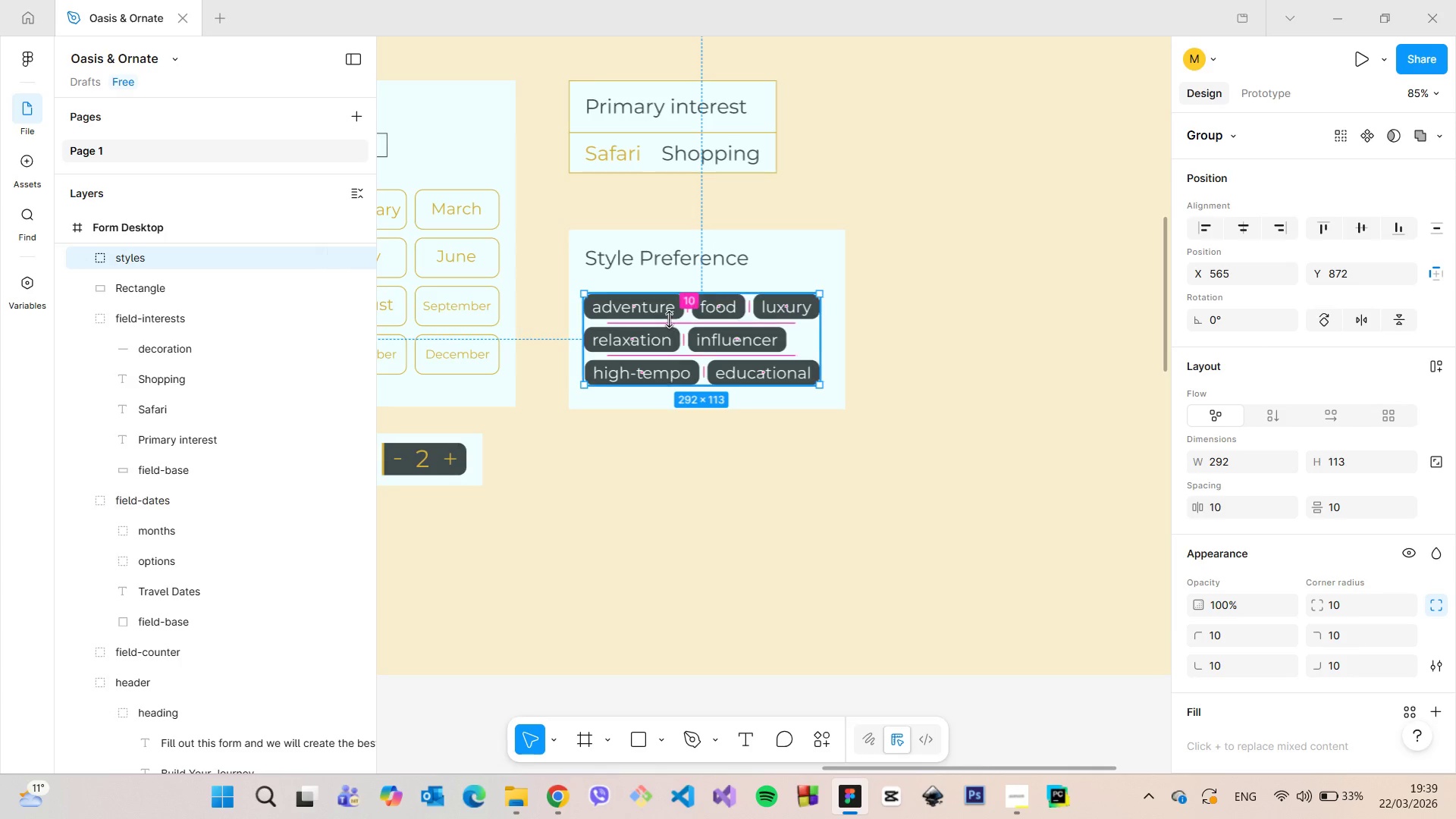 
hold_key(key=AltLeft, duration=0.67)
 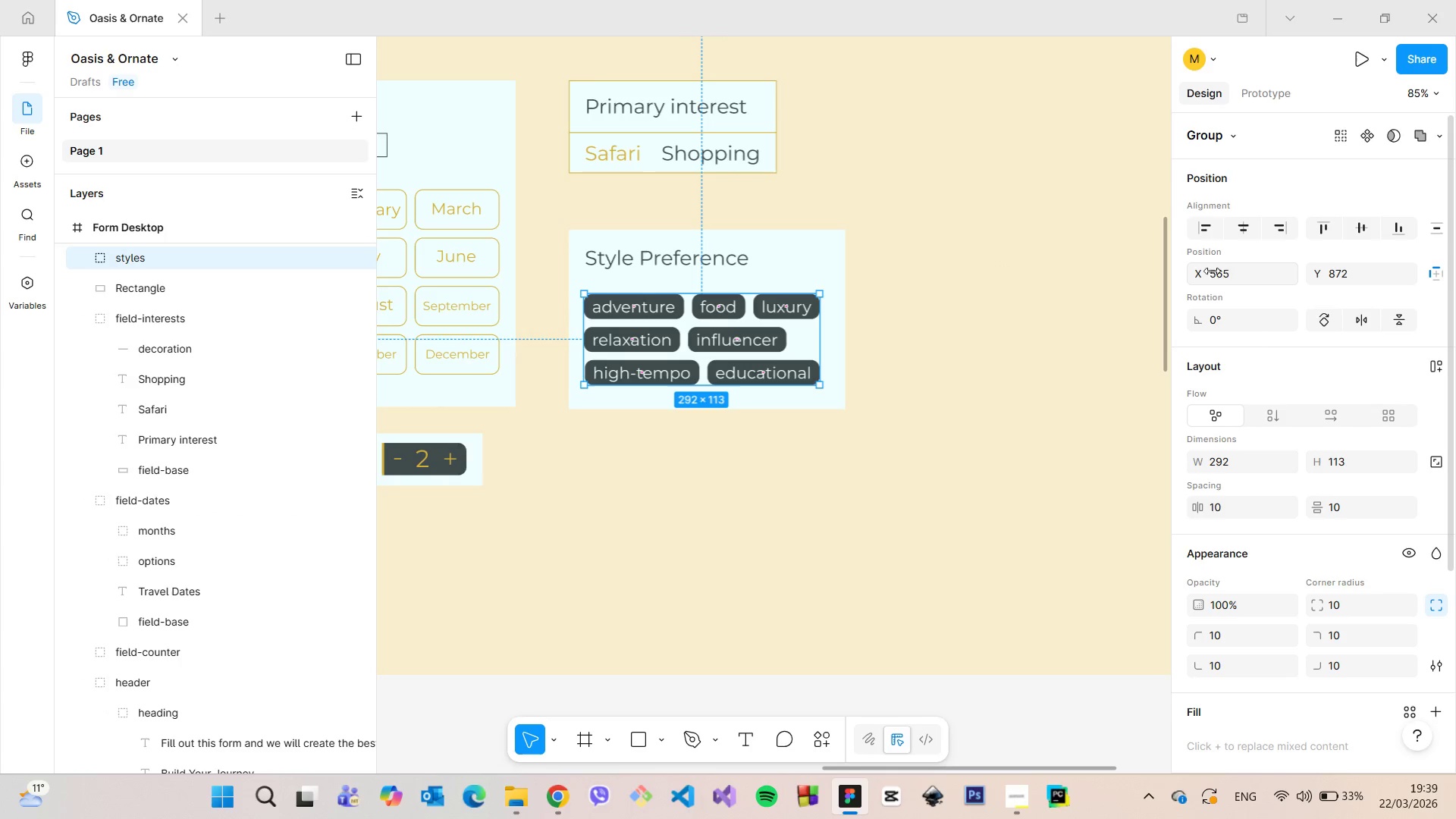 
left_click([1227, 275])
 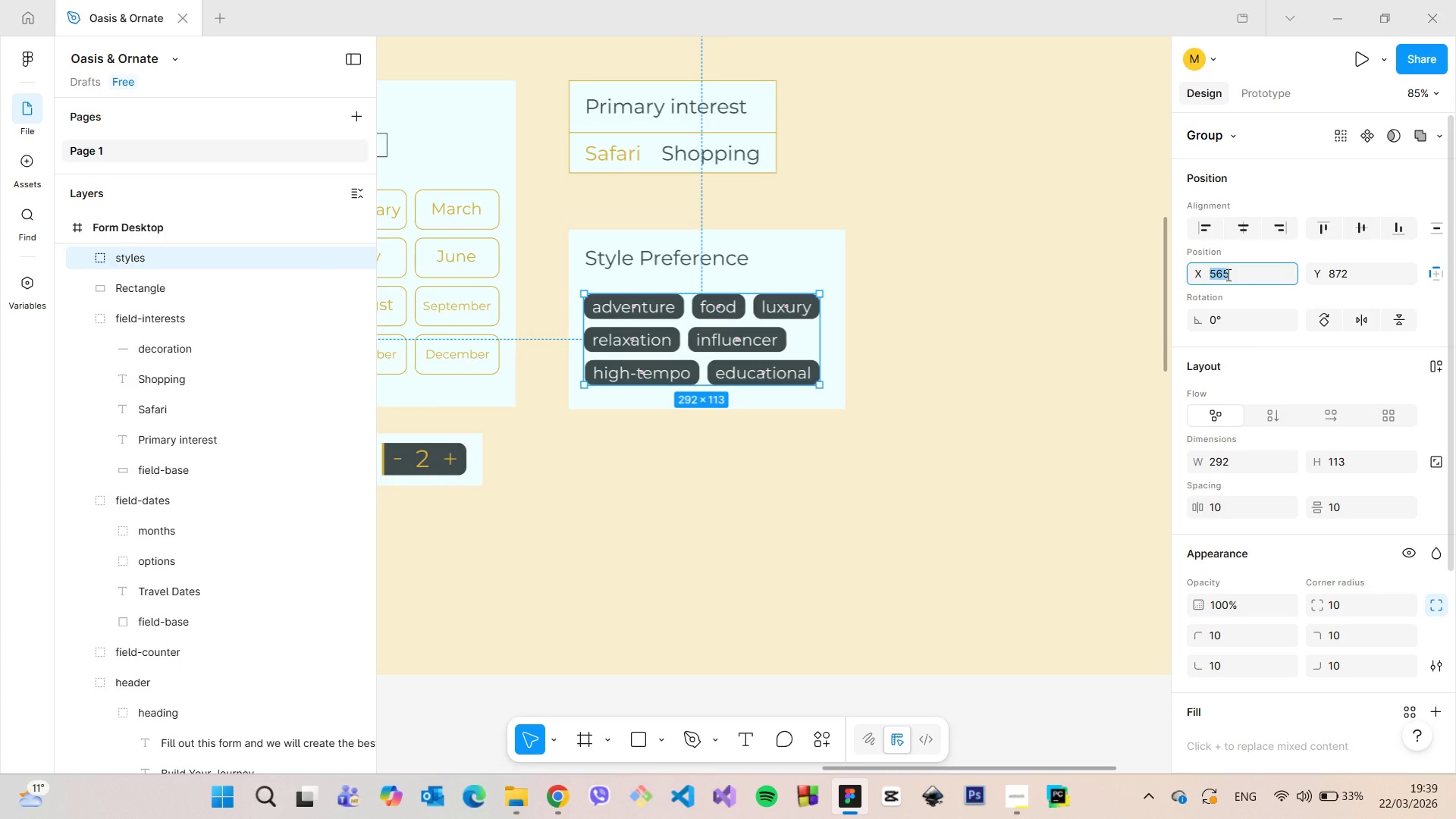 
key(ArrowUp)
 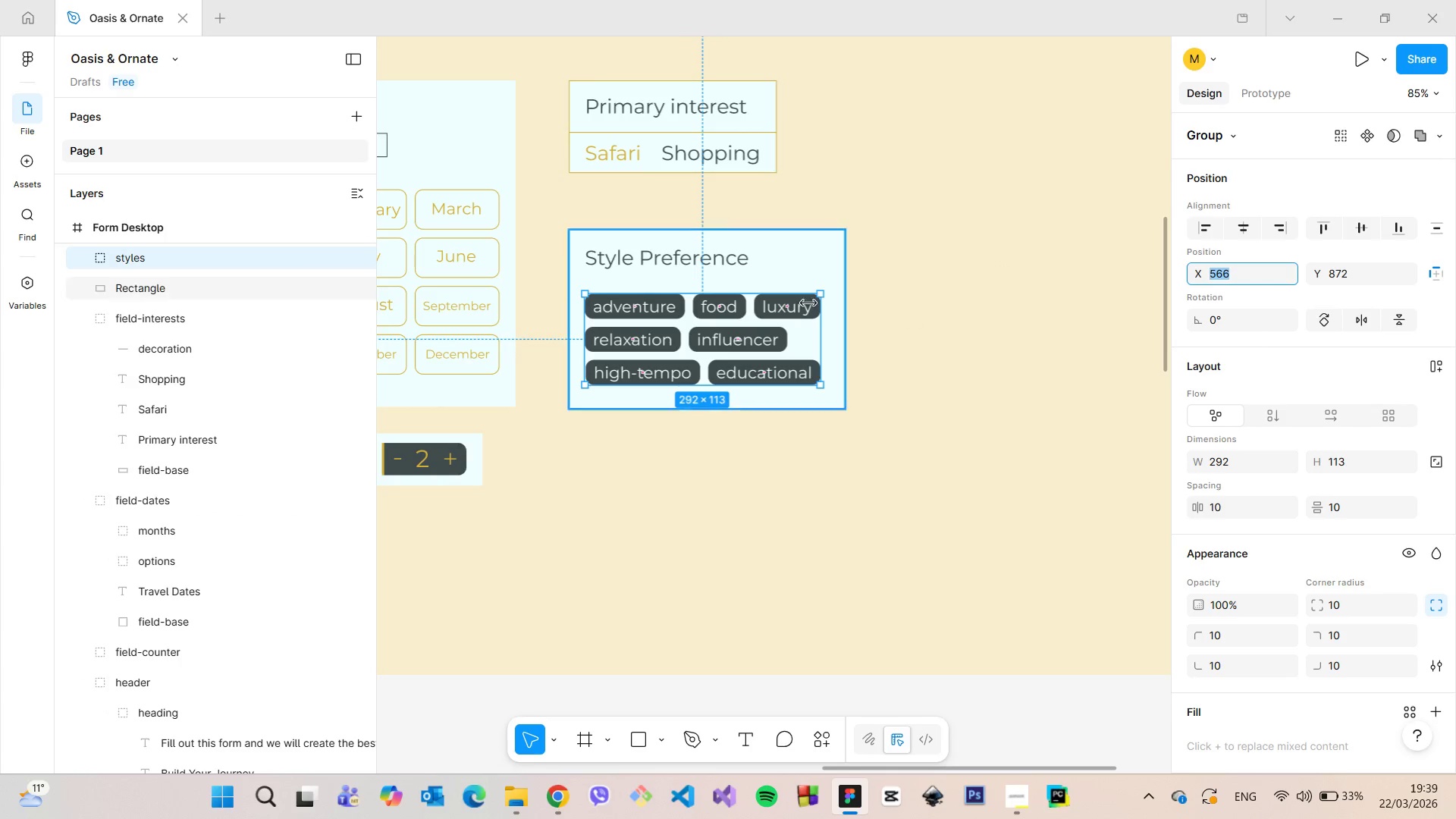 
hold_key(key=AltLeft, duration=1.51)
 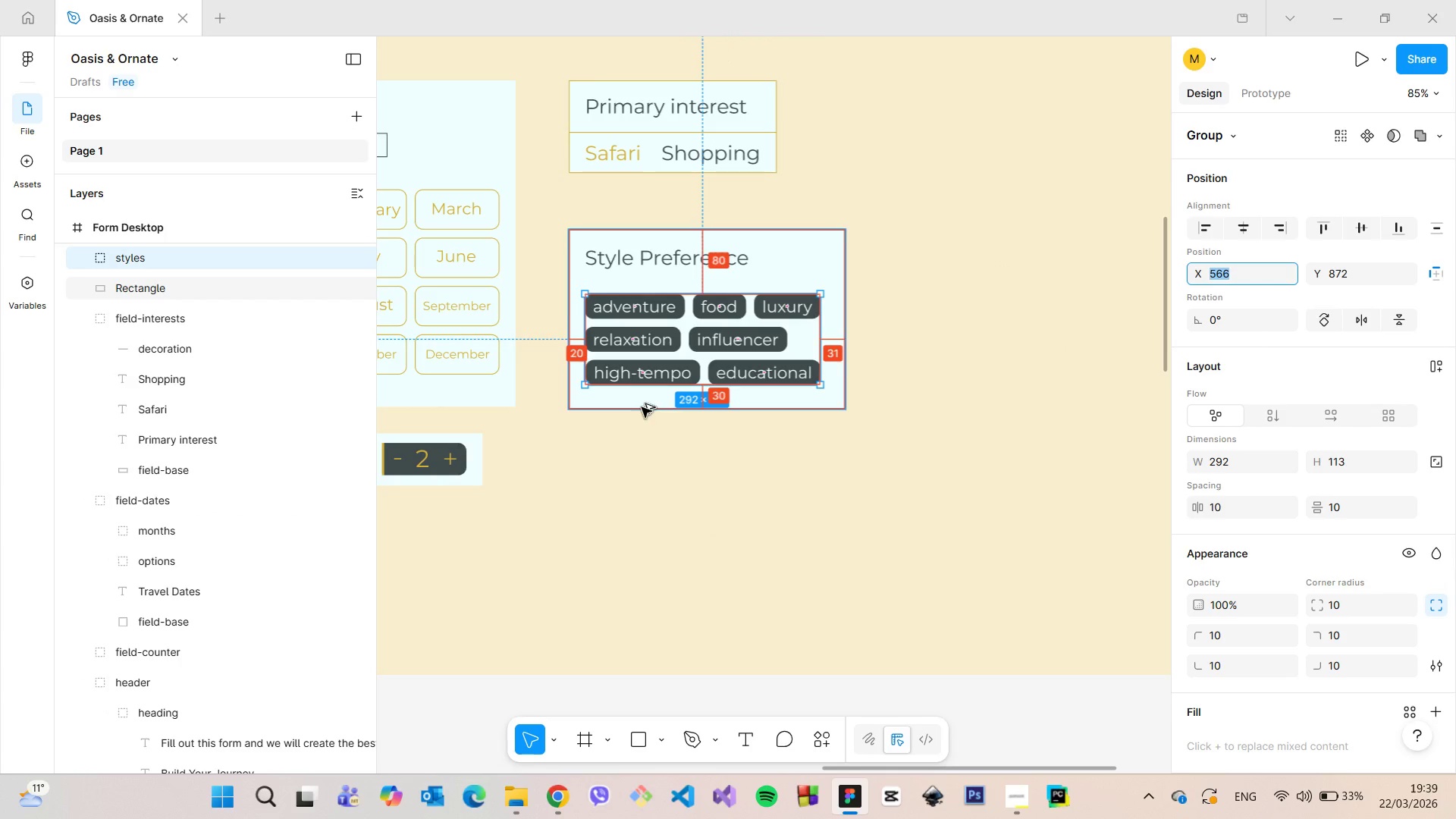 
hold_key(key=AltLeft, duration=0.58)
 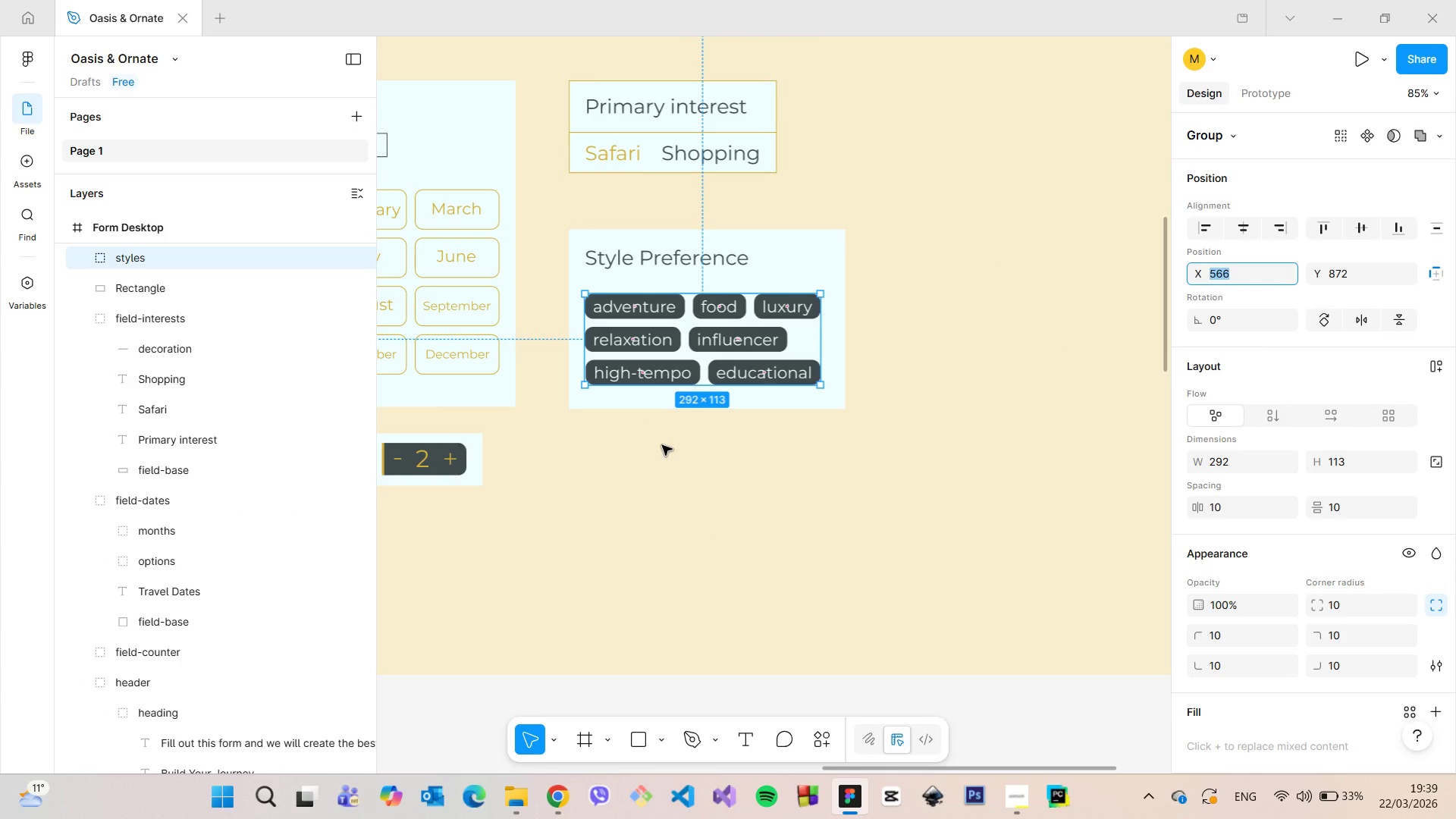 
left_click([662, 445])
 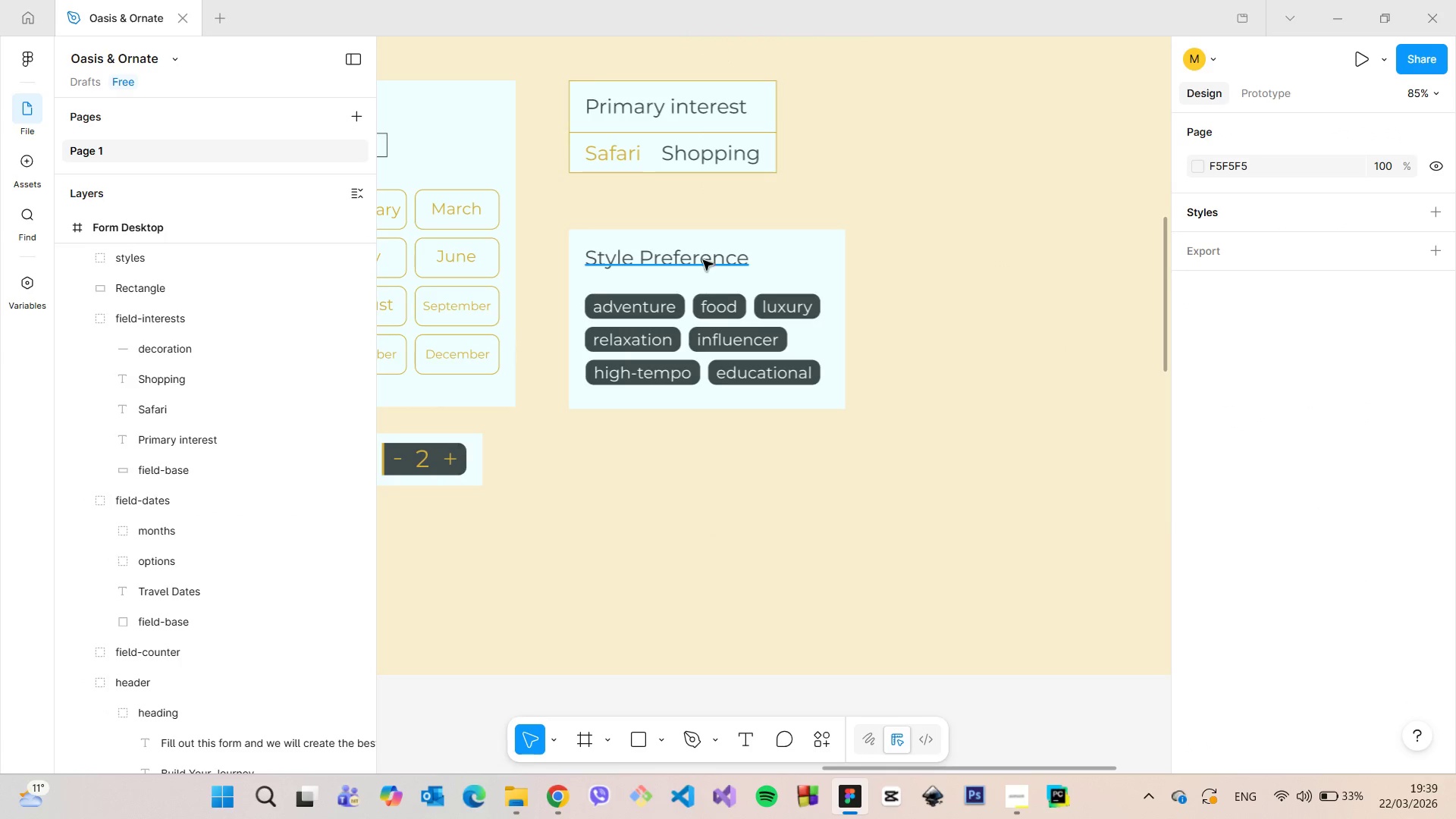 
left_click([703, 259])
 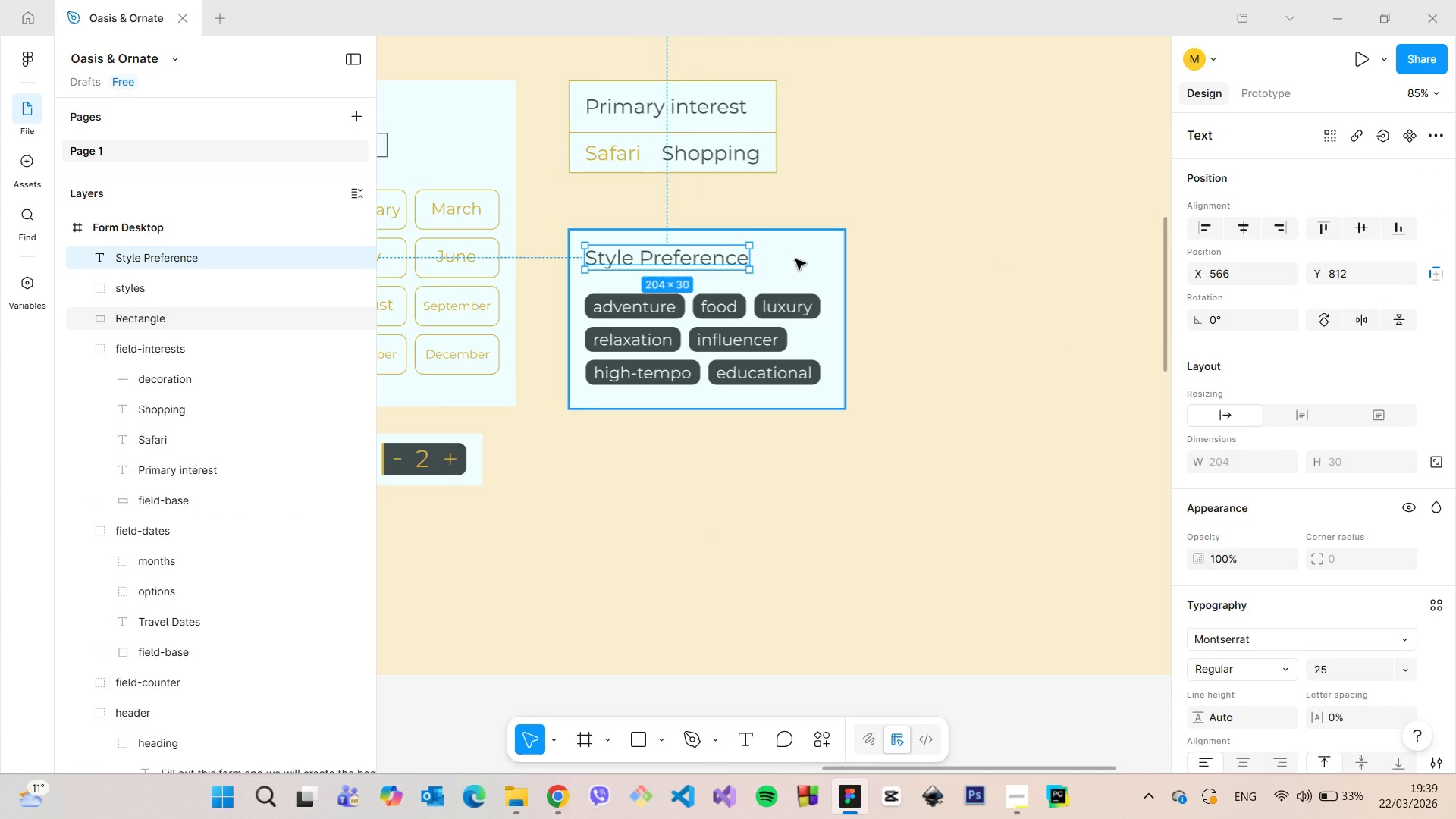 
hold_key(key=ShiftLeft, duration=1.5)
left_click([795, 259])
 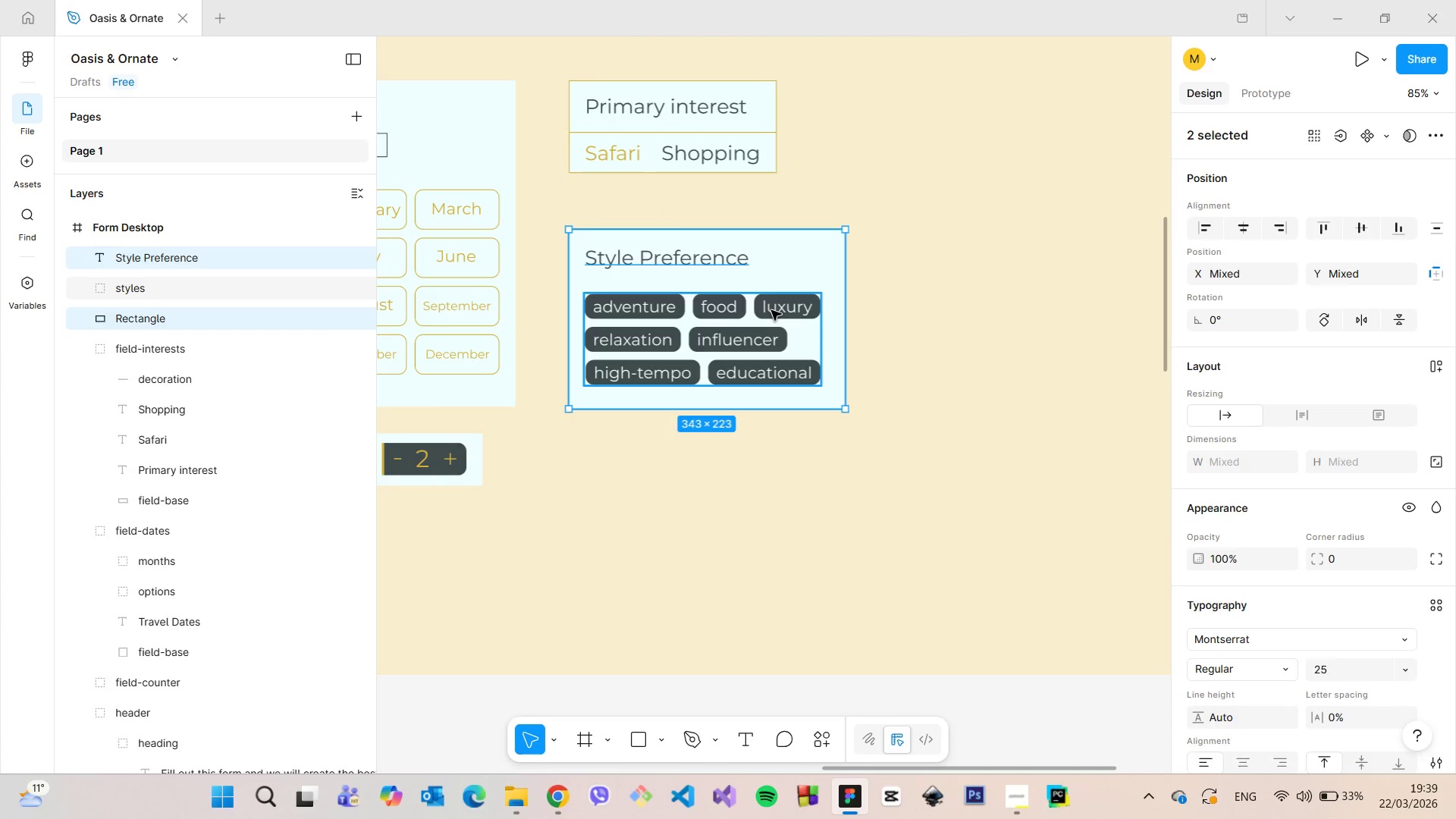 
left_click([771, 310])
 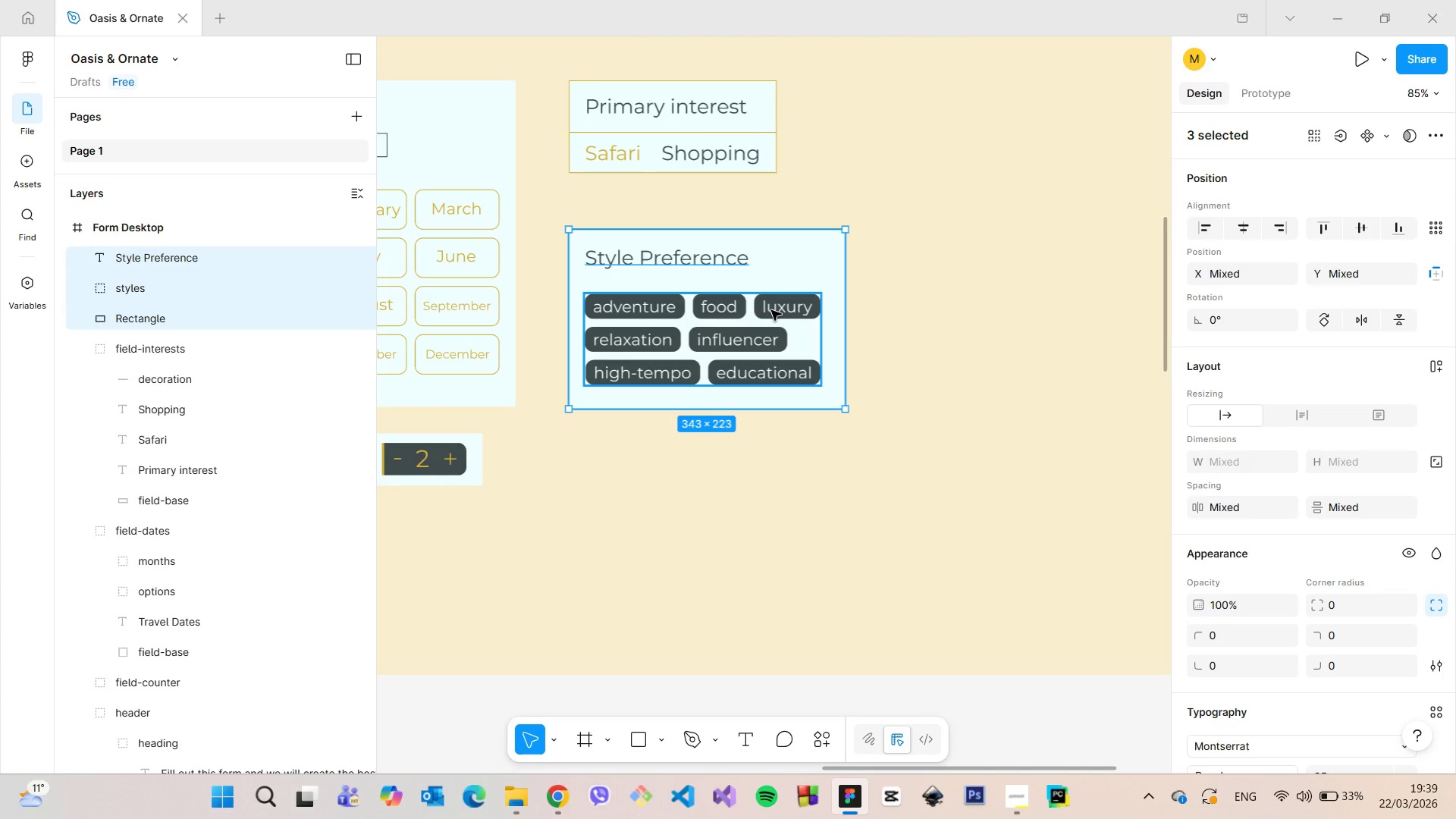 
key(Shift+ShiftLeft)
 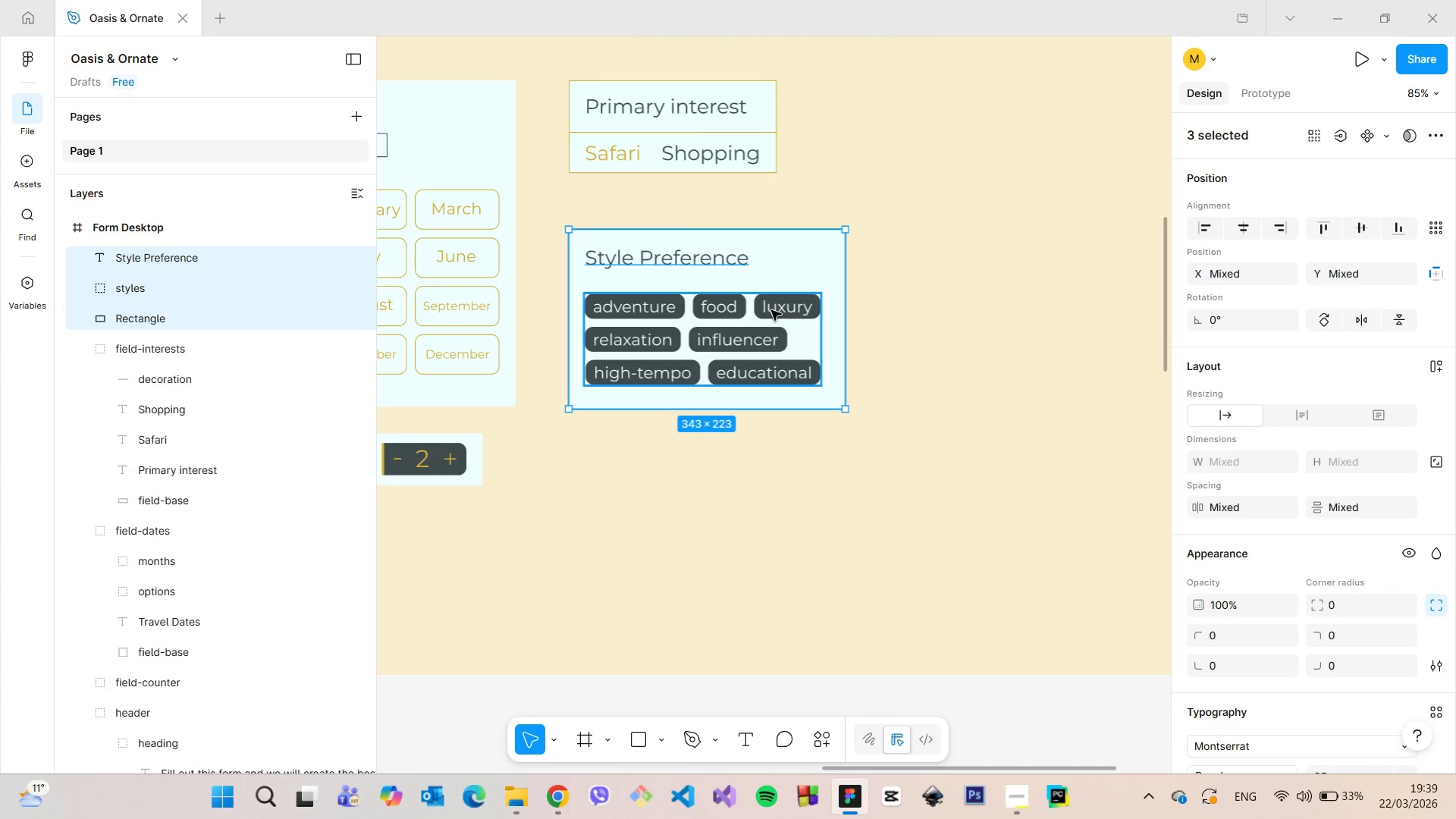 
key(Shift+ShiftLeft)
 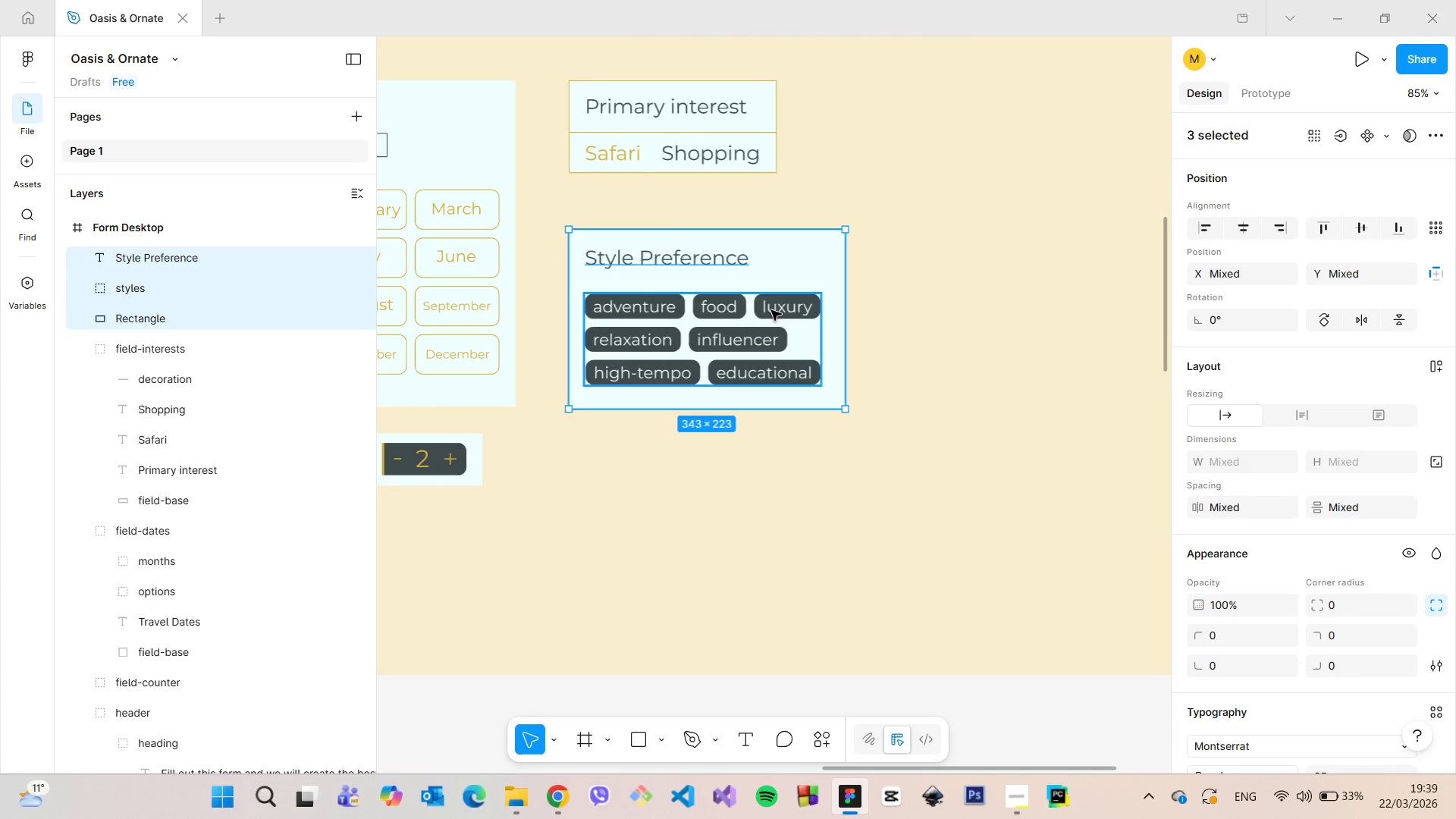 
key(Shift+ShiftLeft)
 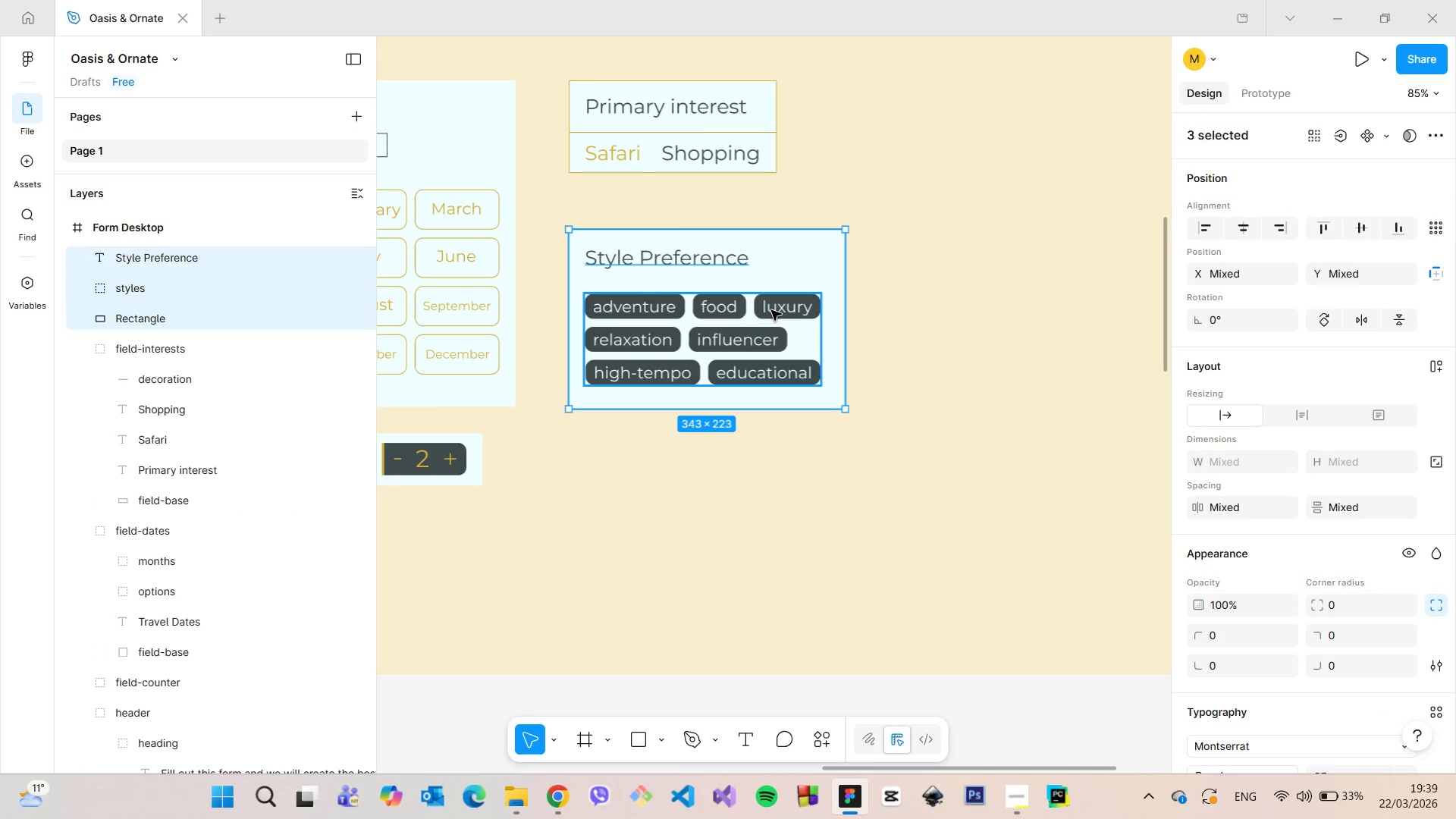 
key(Shift+ShiftLeft)
 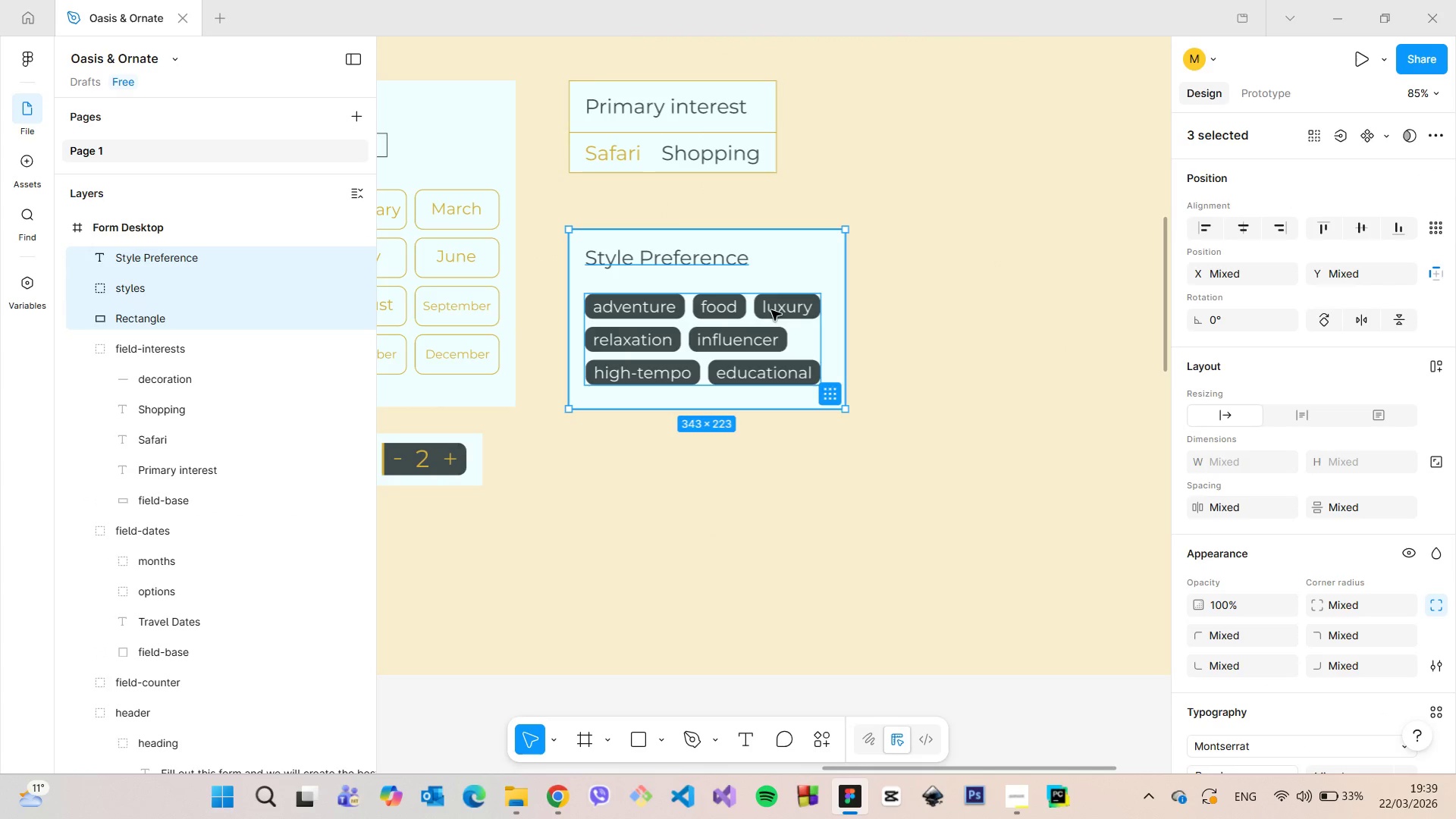 
right_click([771, 310])
 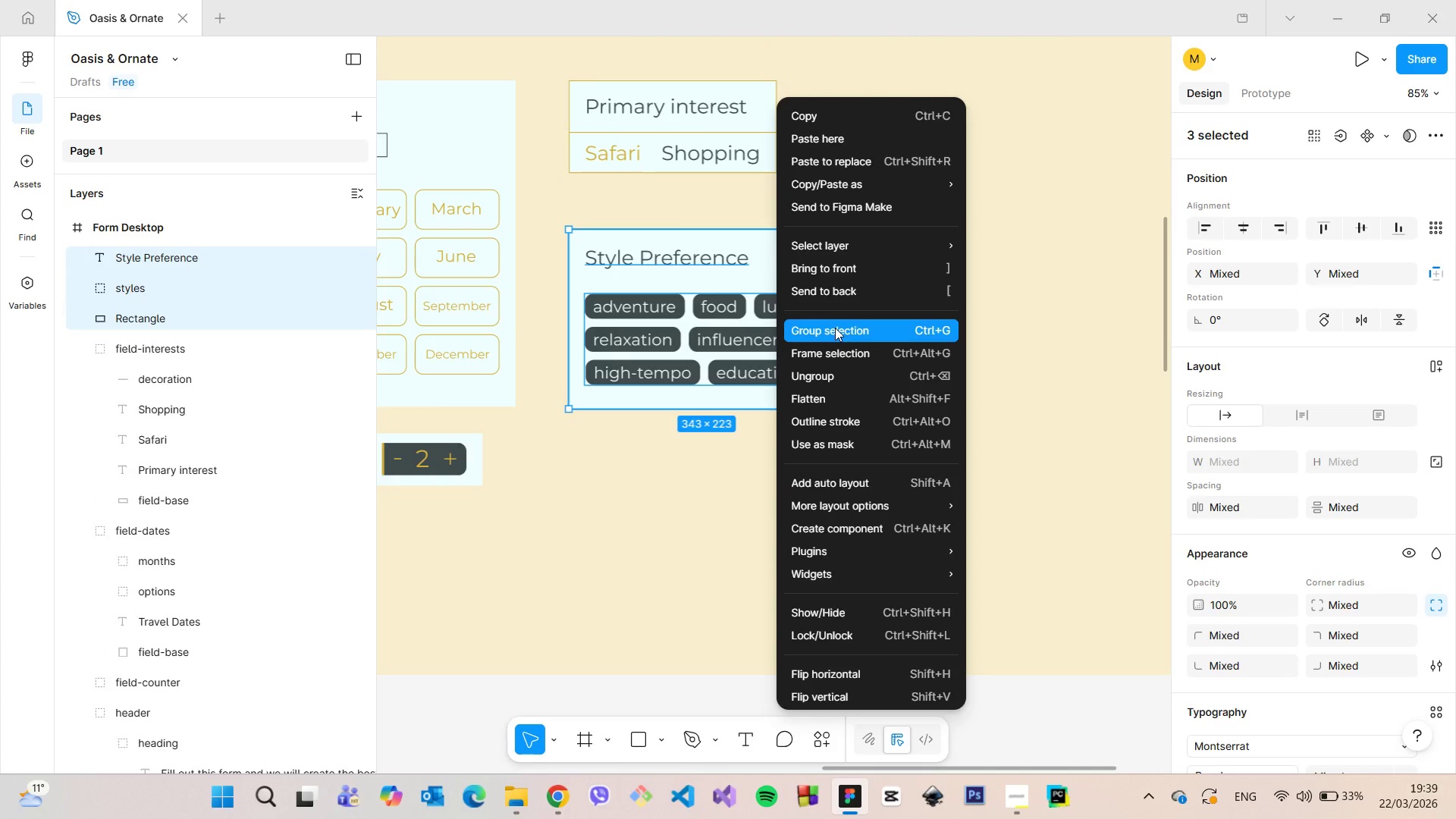 
left_click([835, 328])
 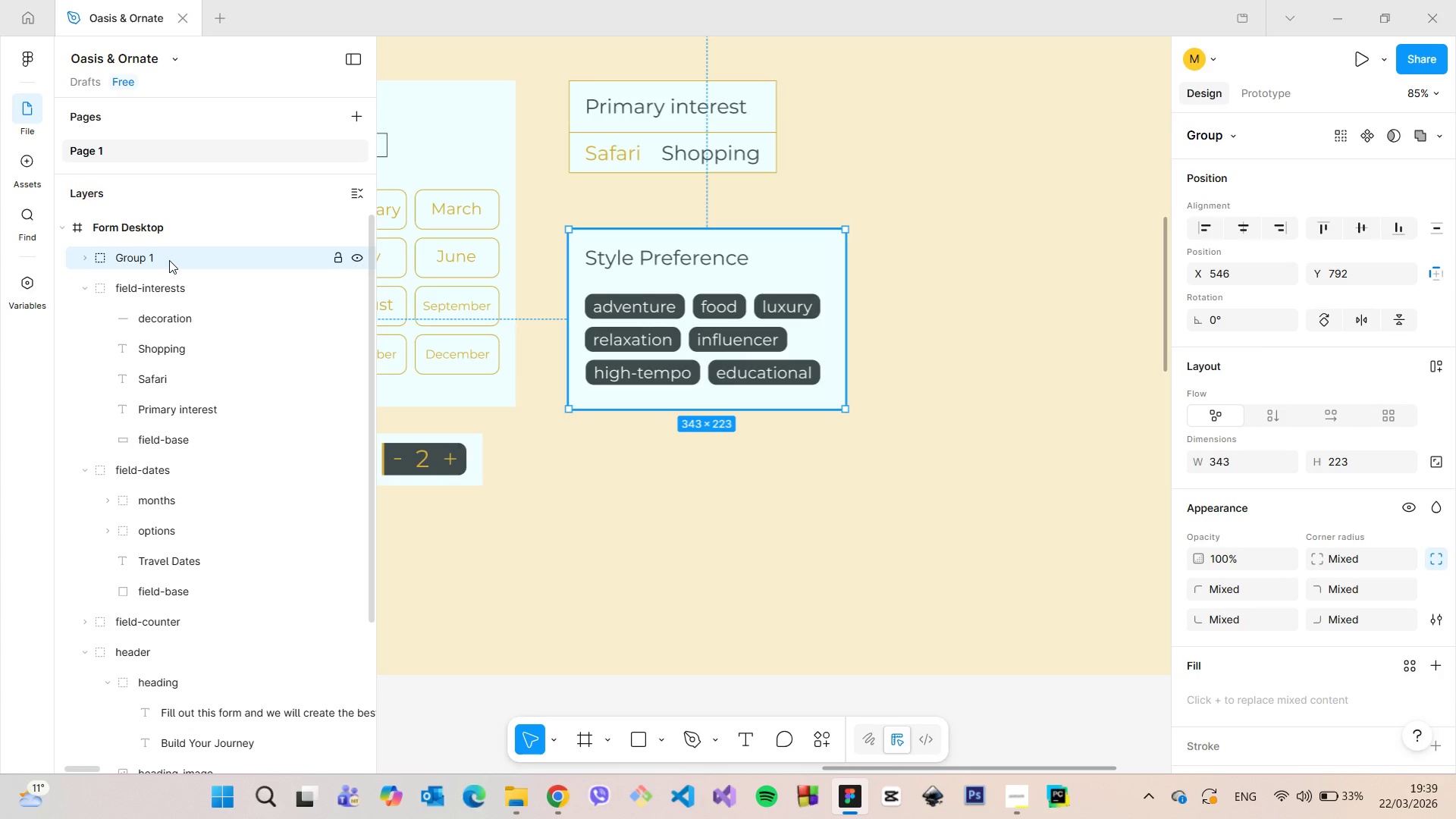 
double_click([169, 259])
 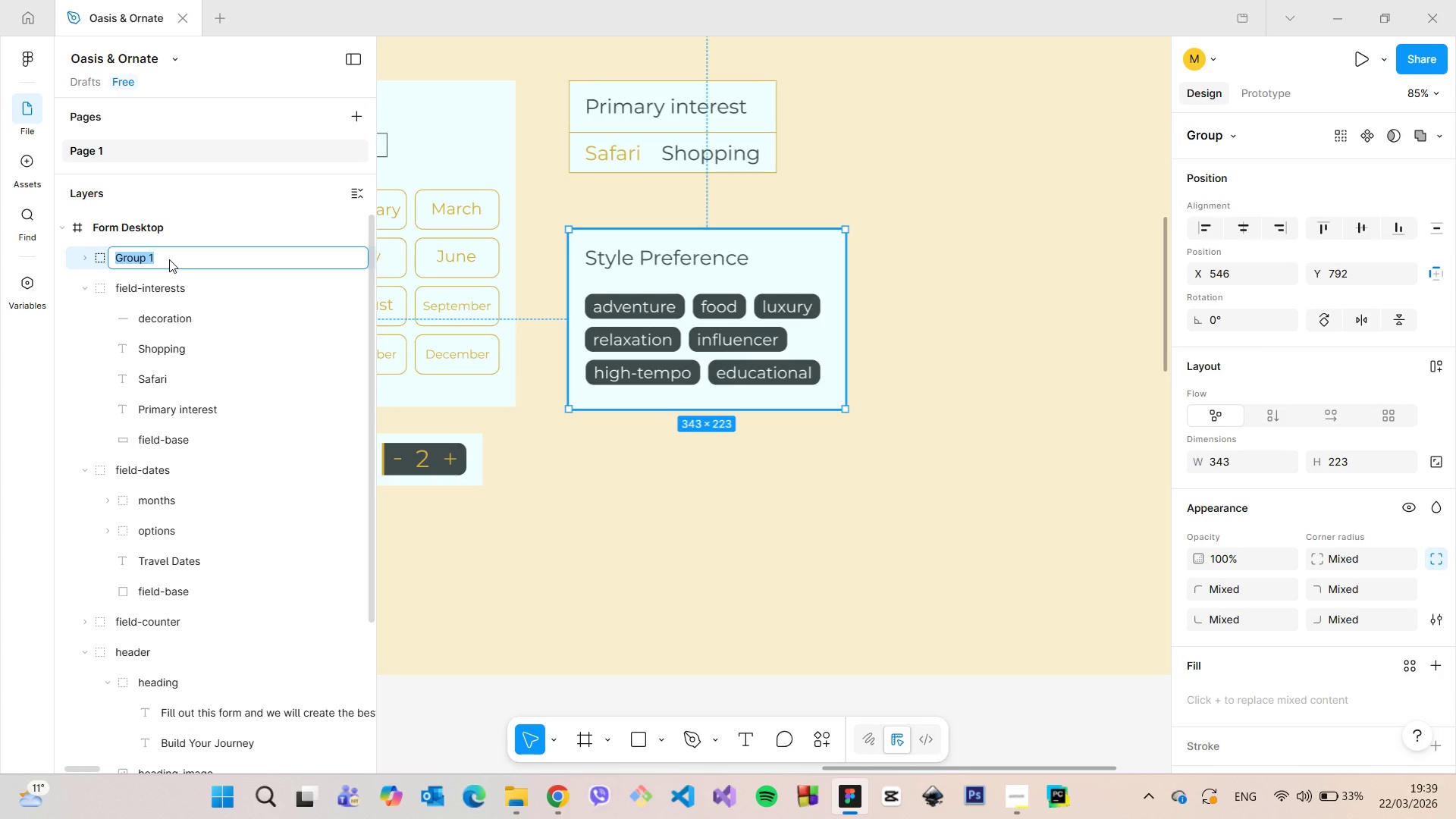 
type(field-styles)
 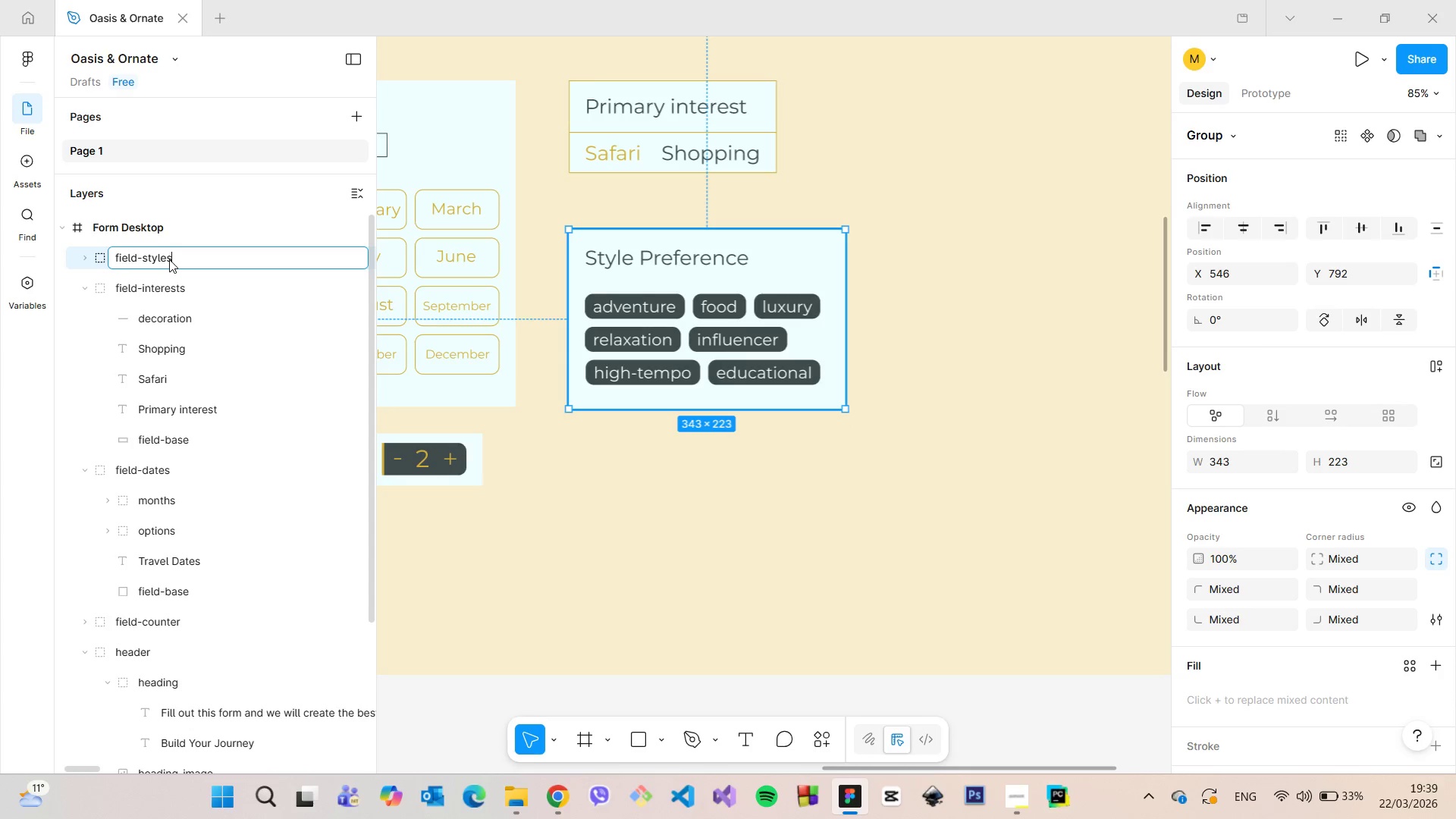 
key(Enter)
 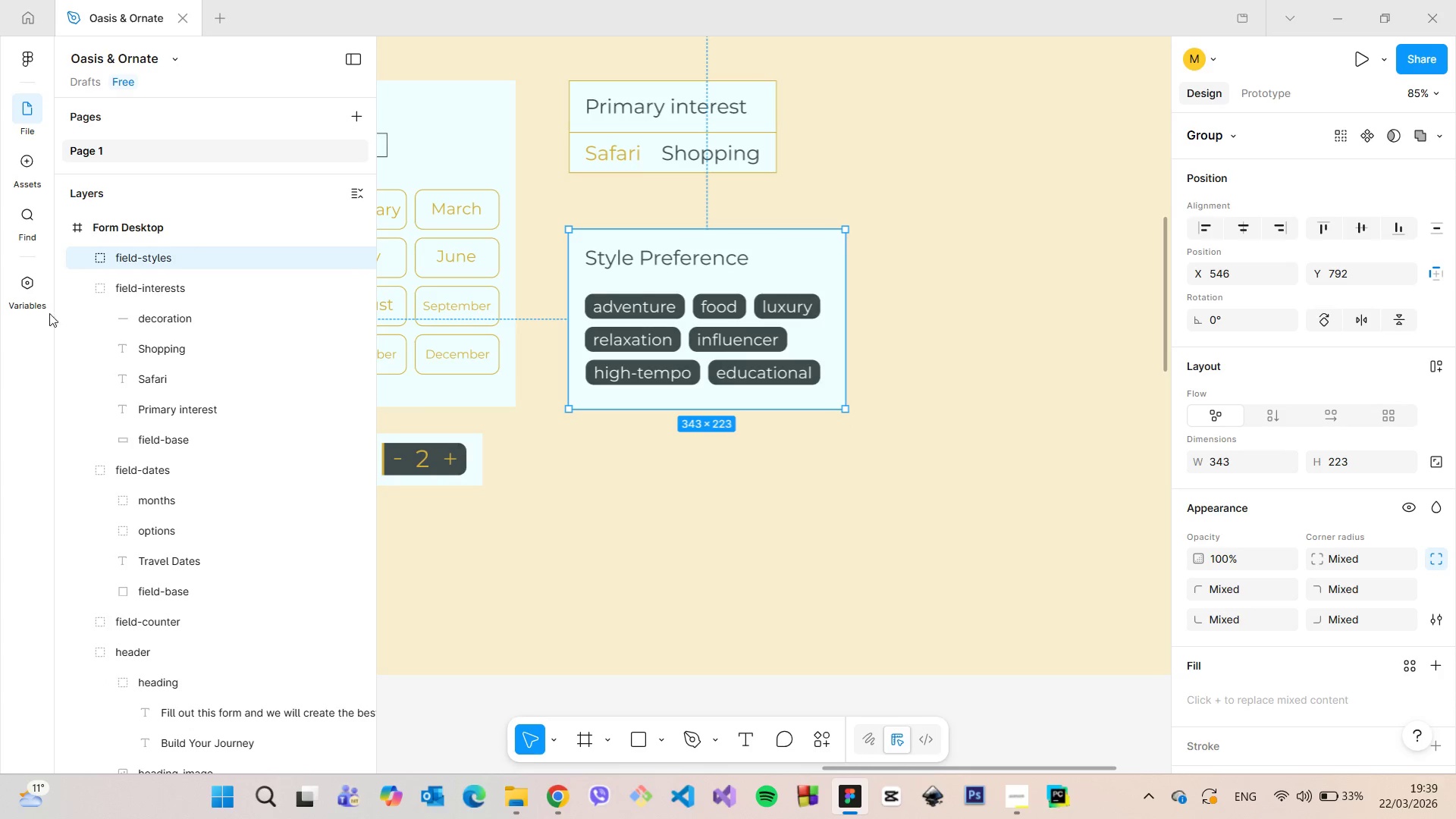 
left_click([75, 287])
 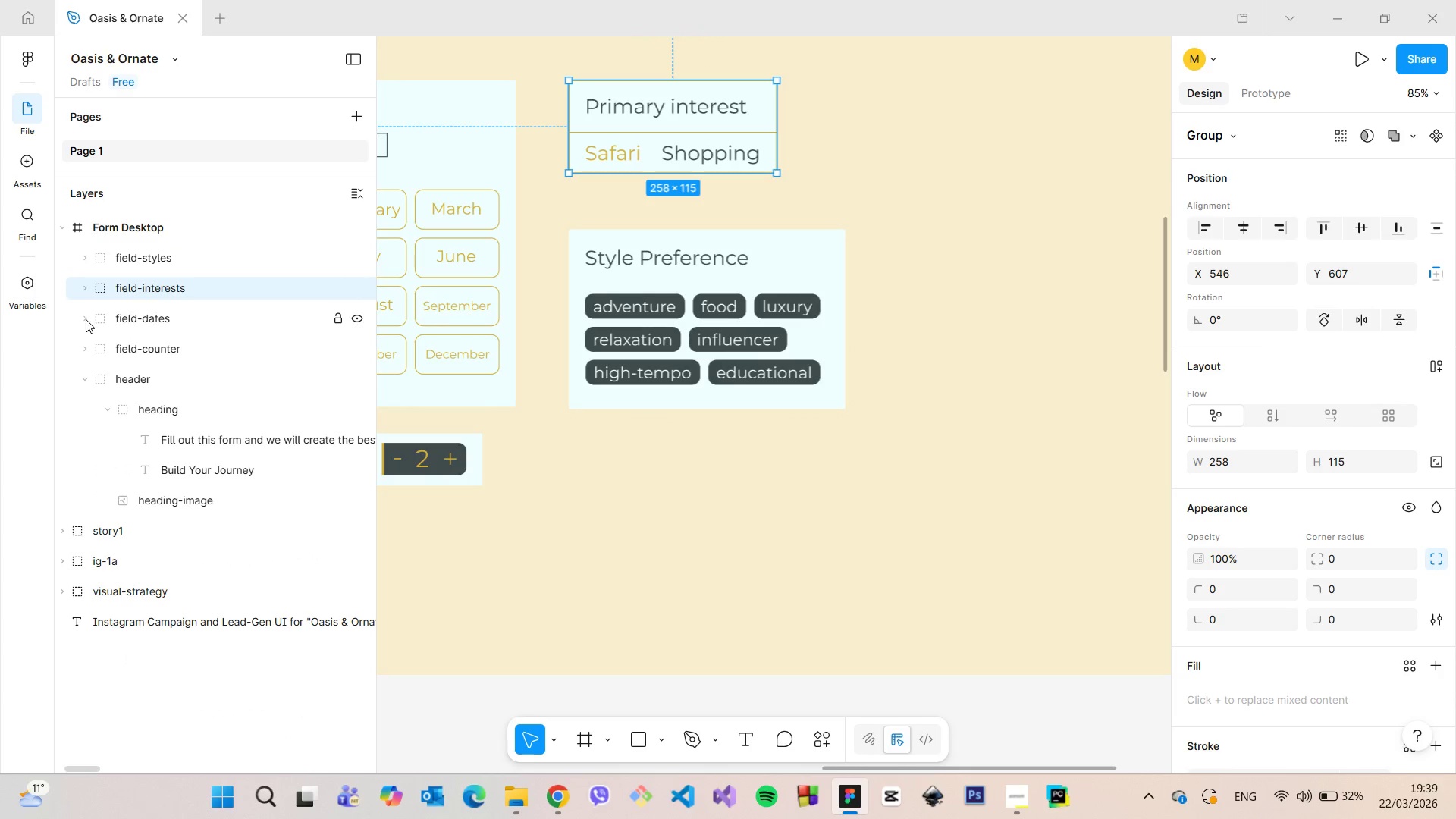 
left_click([83, 375])
 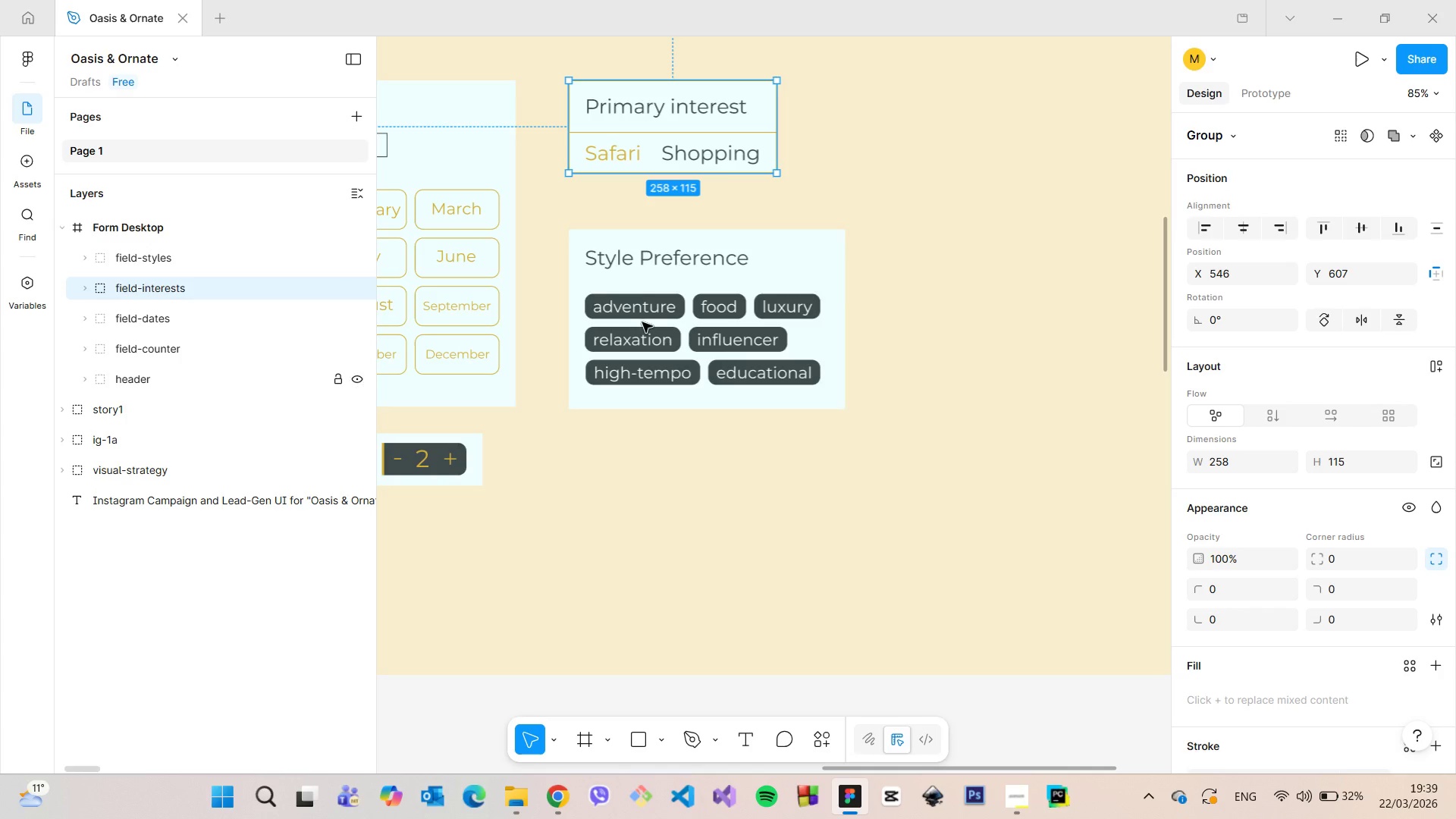 
scroll: coordinate [880, 276], scroll_direction: down, amount: 12.0
 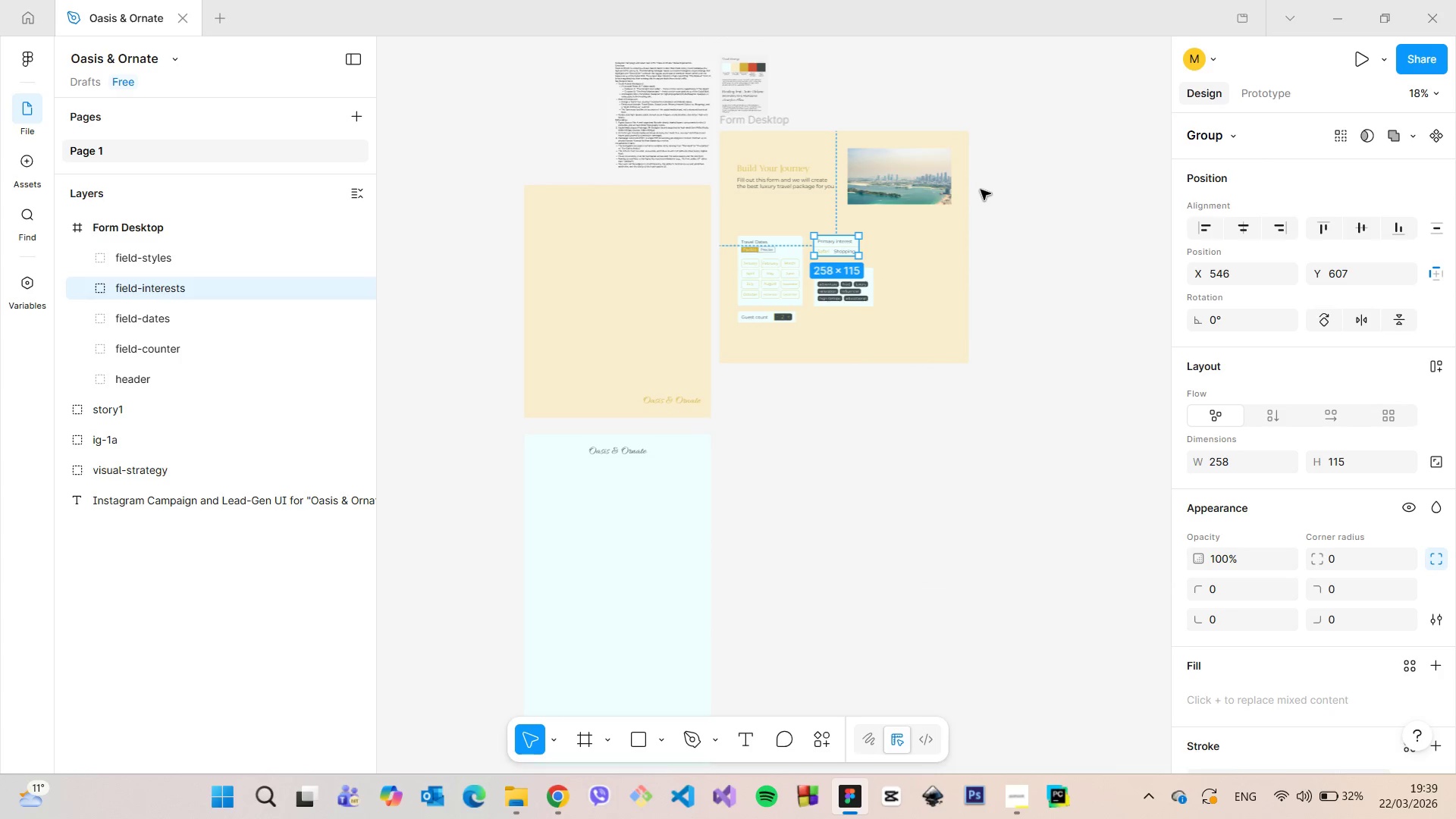 
scroll: coordinate [977, 189], scroll_direction: up, amount: 4.0
 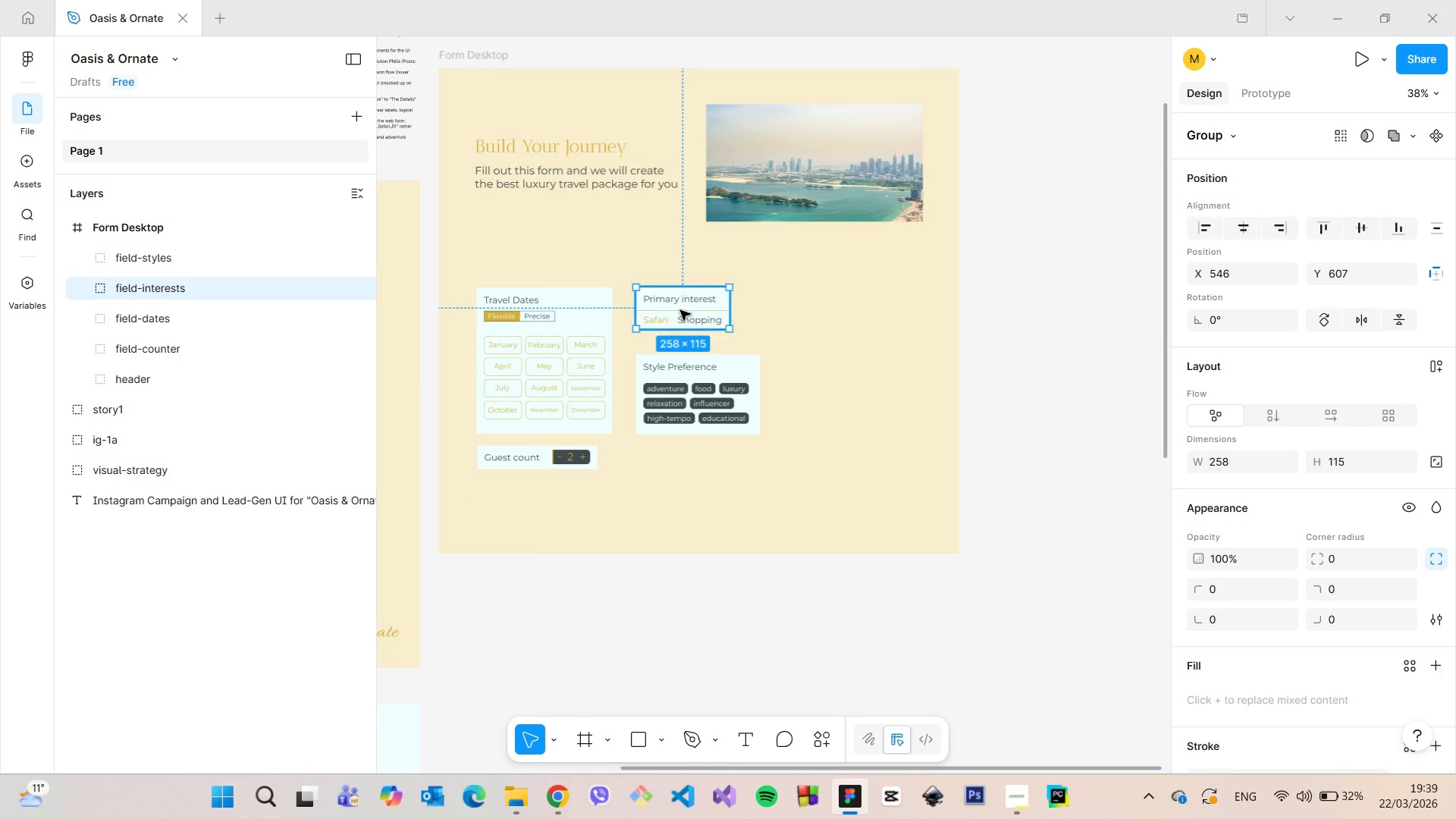 
left_click_drag(start_coordinate=[679, 309], to_coordinate=[855, 436])
 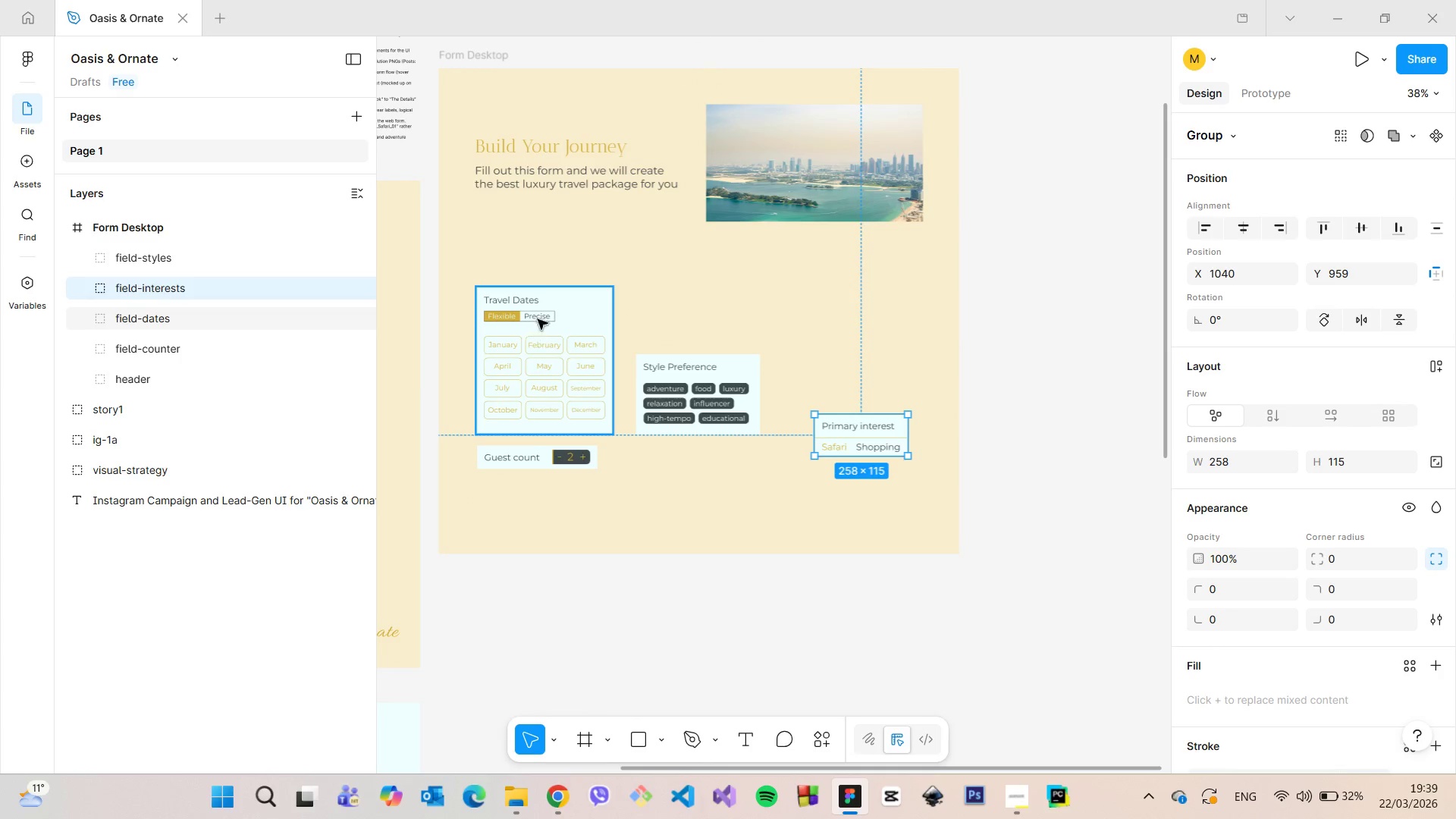 
left_click([562, 311])
 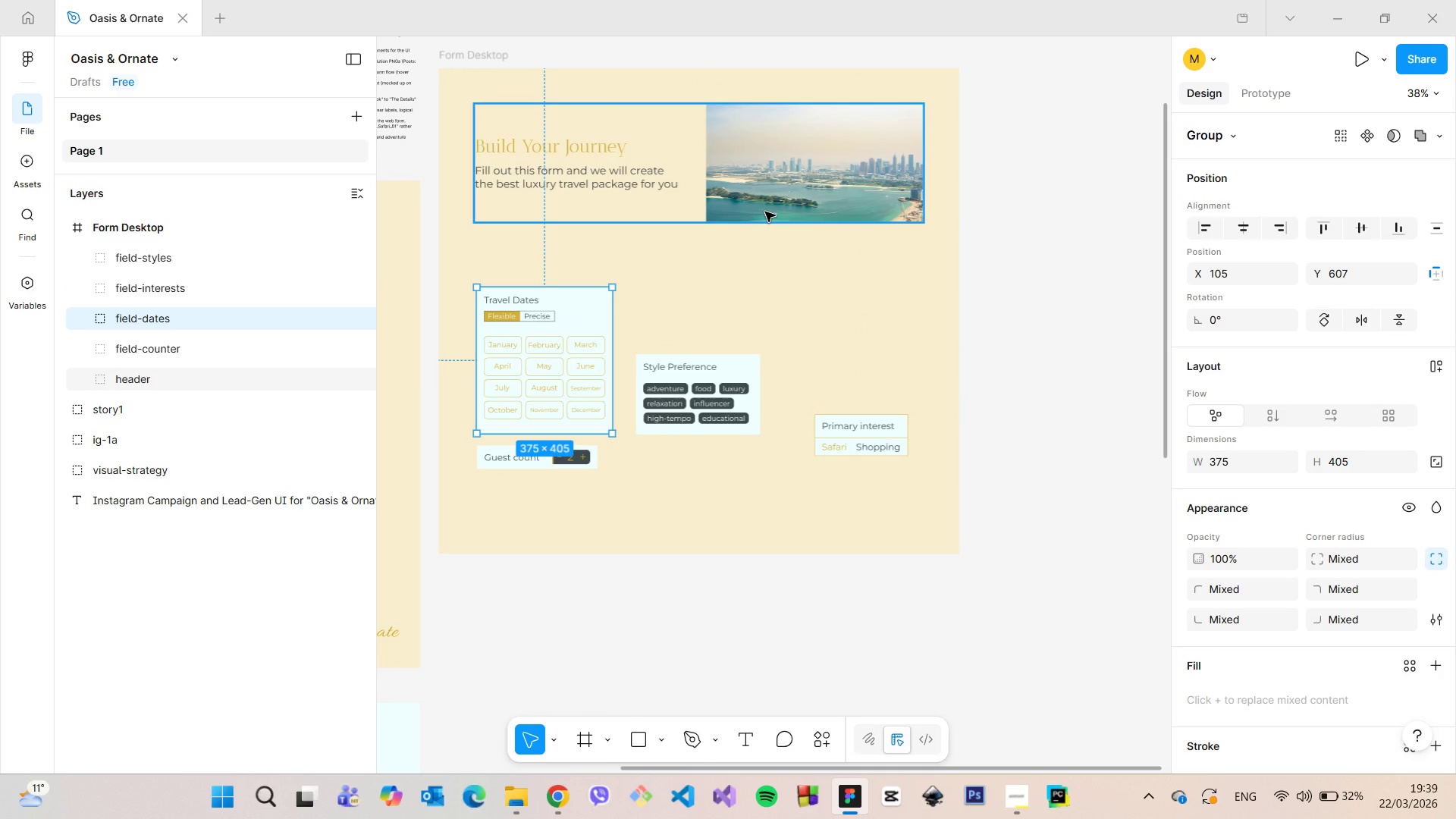 
hold_key(key=AltLeft, duration=0.66)
 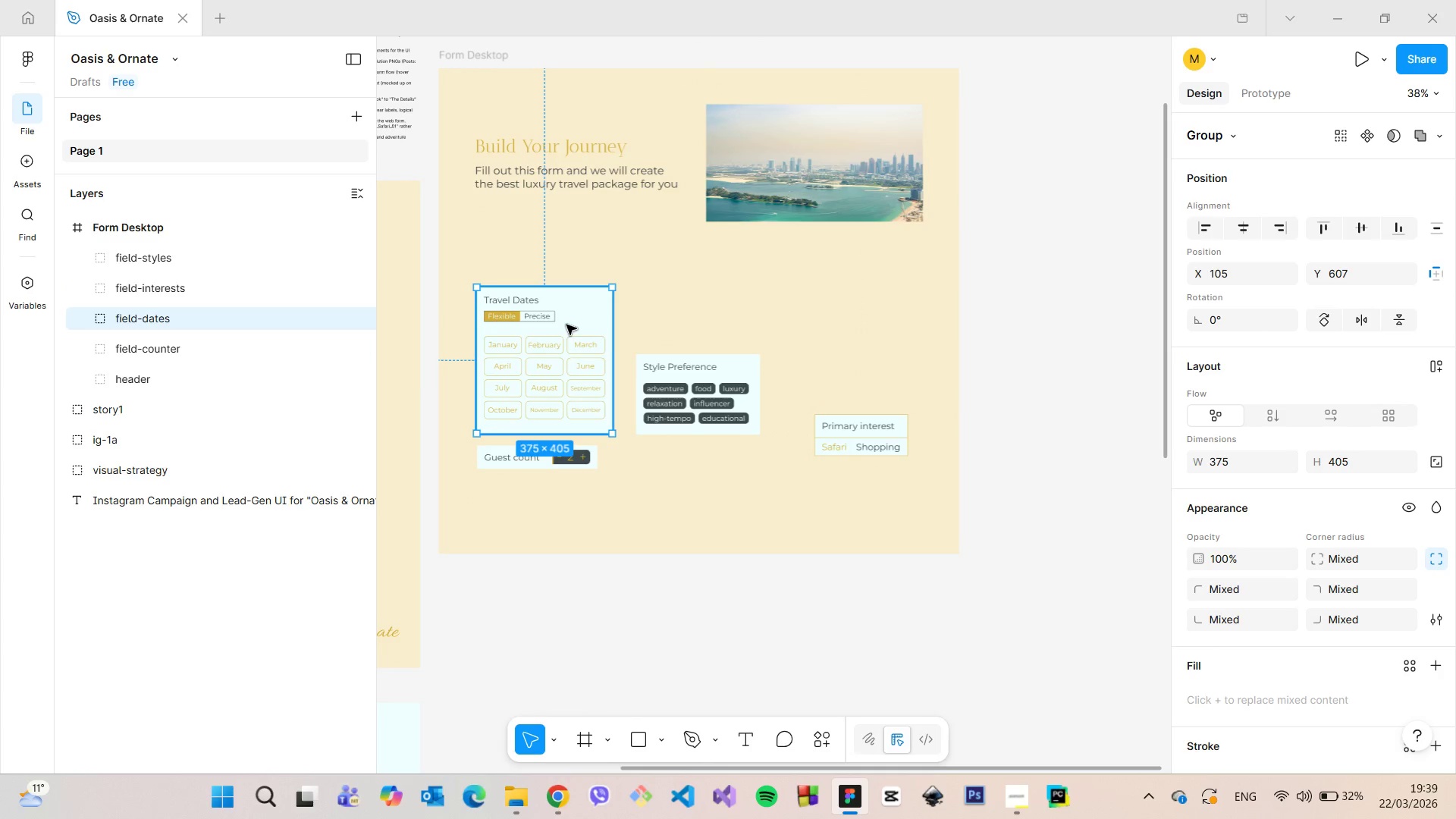 
left_click_drag(start_coordinate=[566, 325], to_coordinate=[564, 308])
 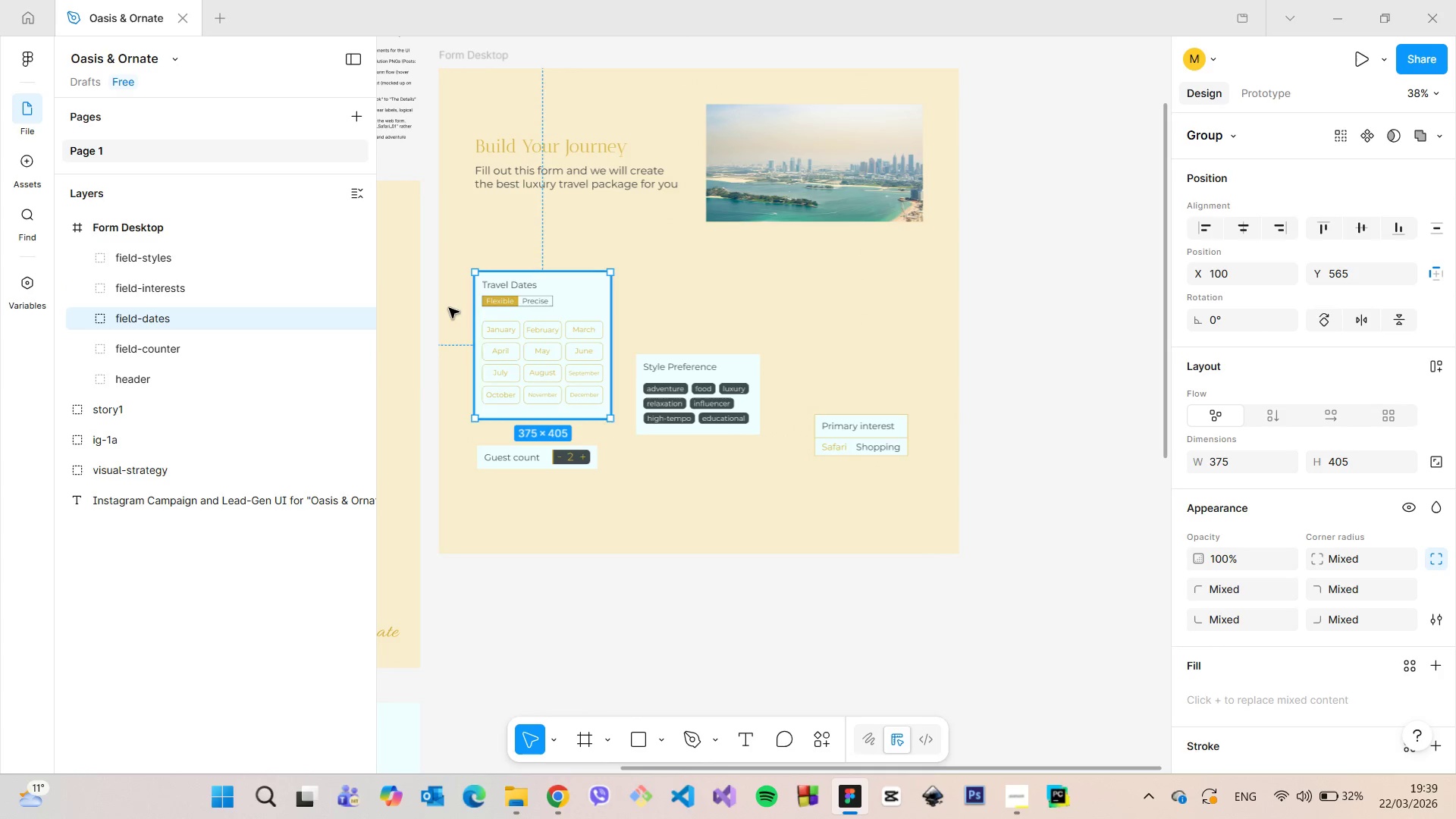 
hold_key(key=AltLeft, duration=1.52)
 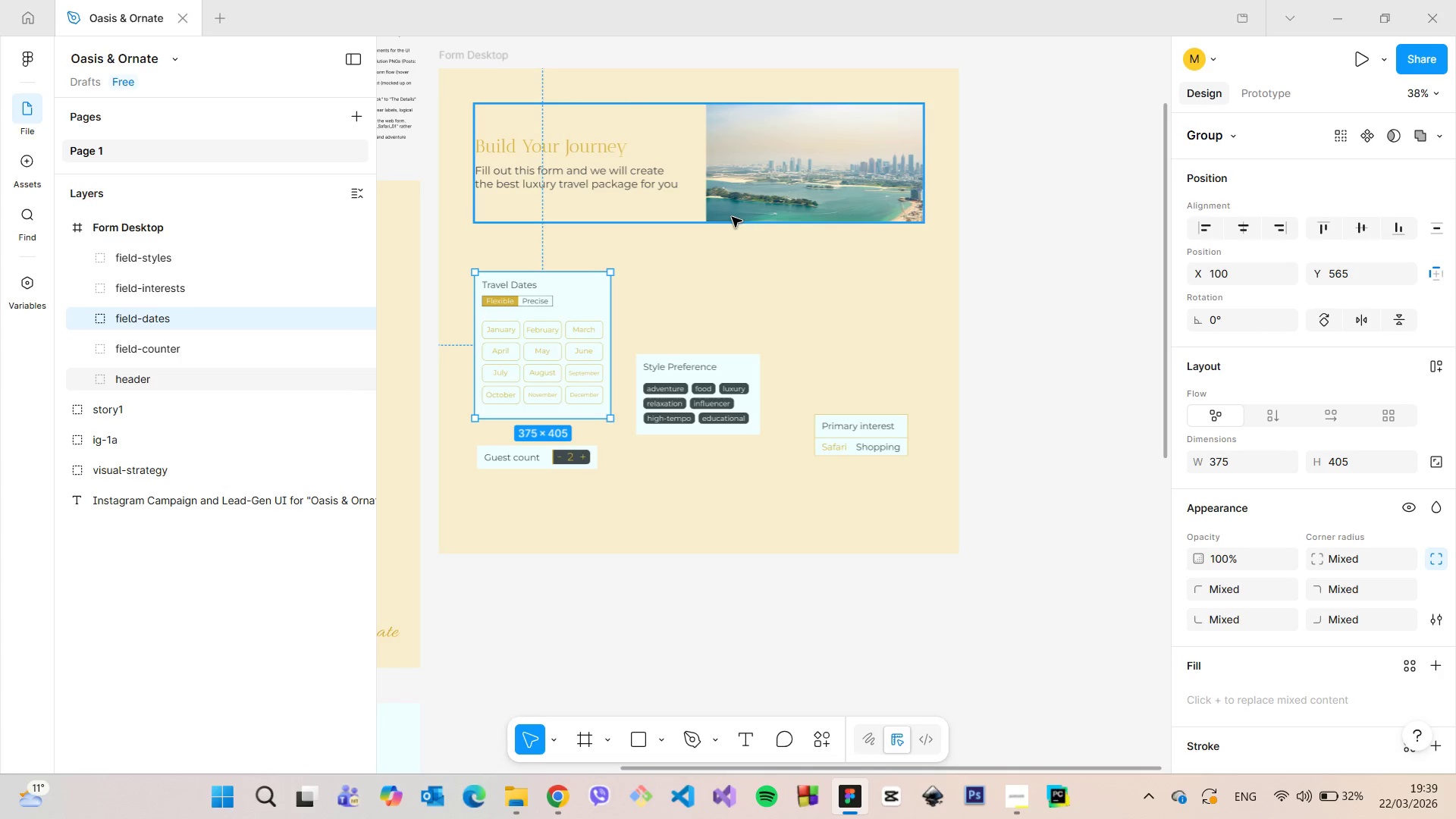 
hold_key(key=AltLeft, duration=0.52)
 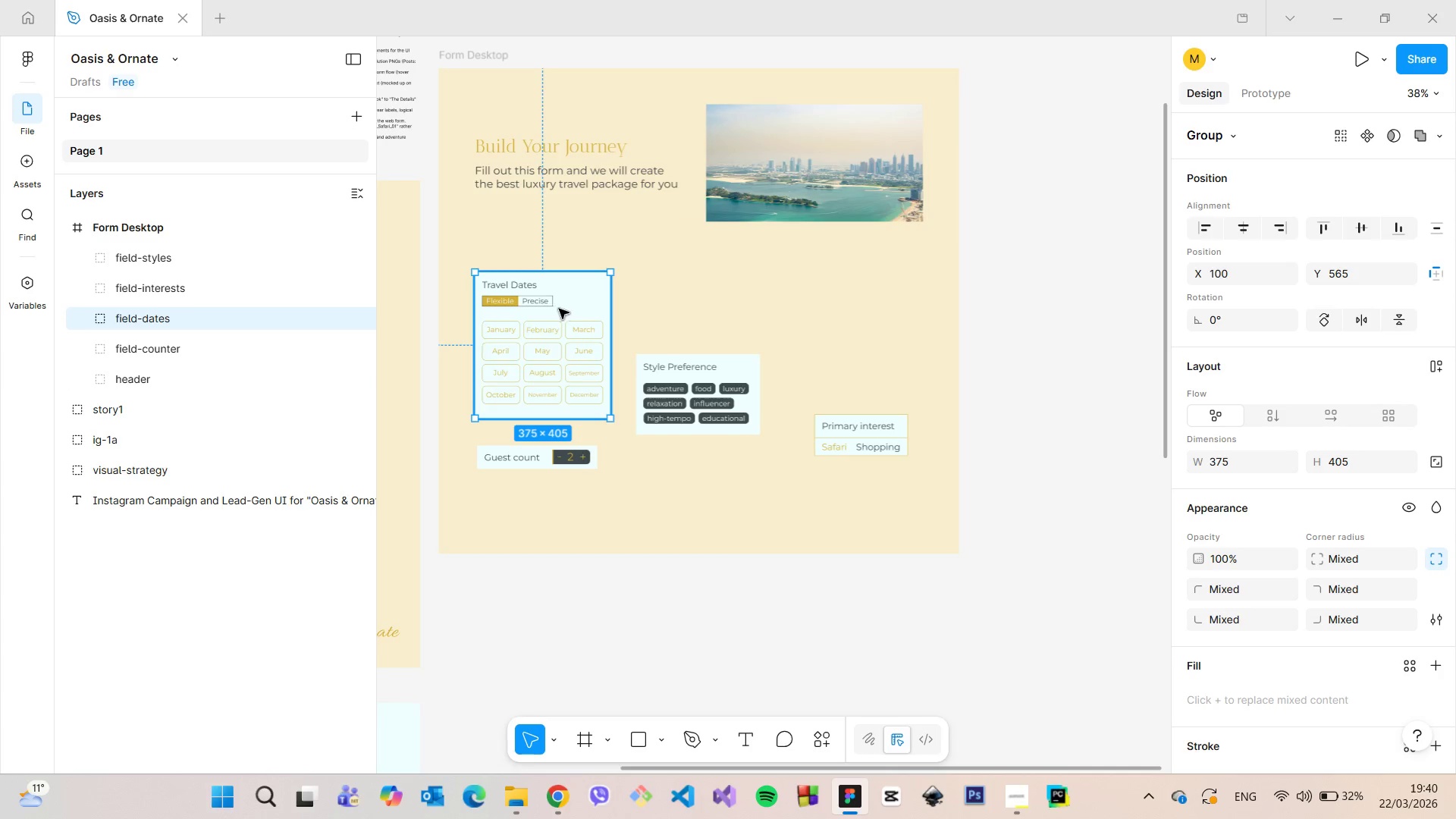 
left_click_drag(start_coordinate=[576, 301], to_coordinate=[576, 293])
 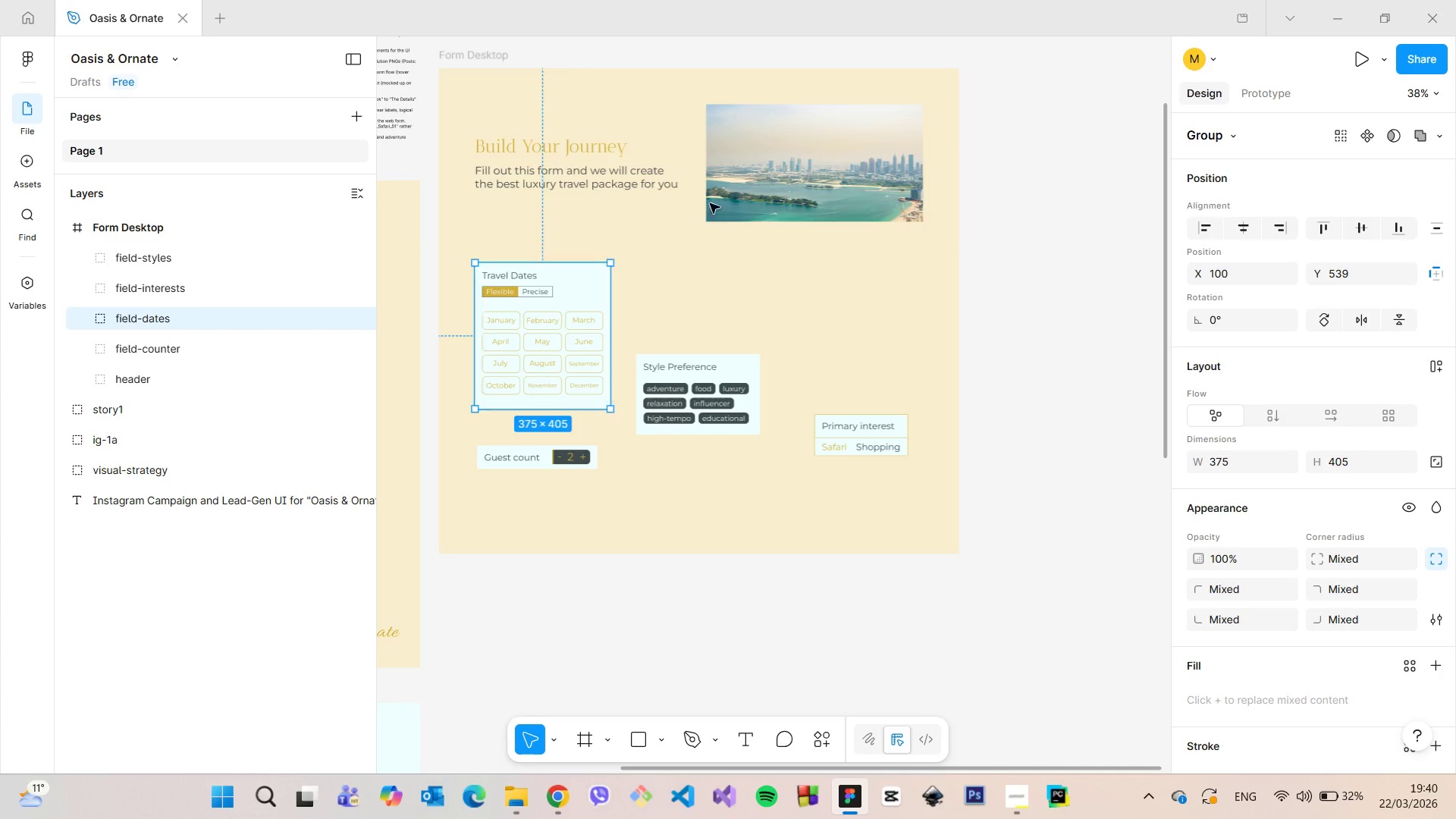 
hold_key(key=AltLeft, duration=0.81)
 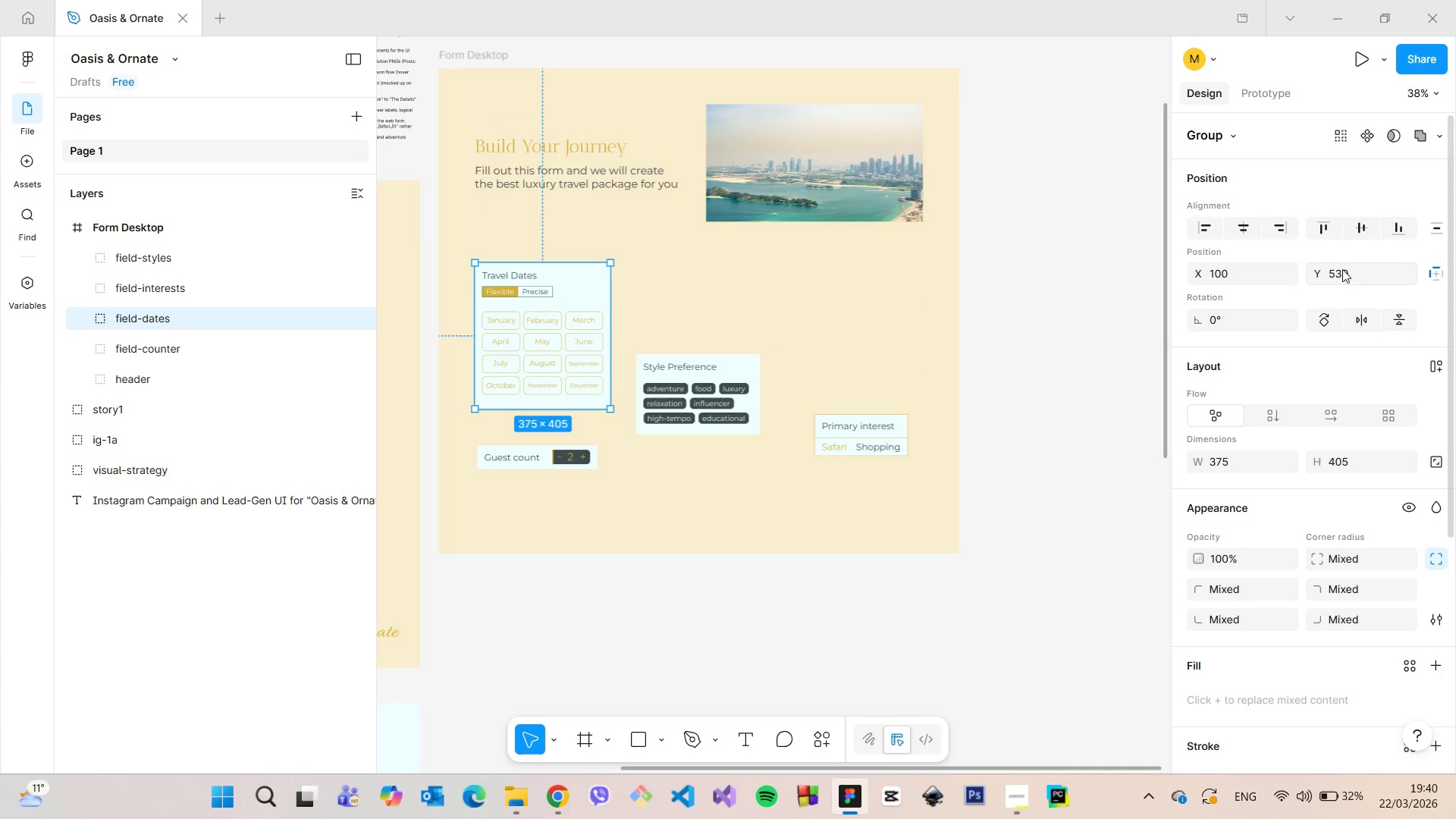 
key(Alt+AltLeft)
 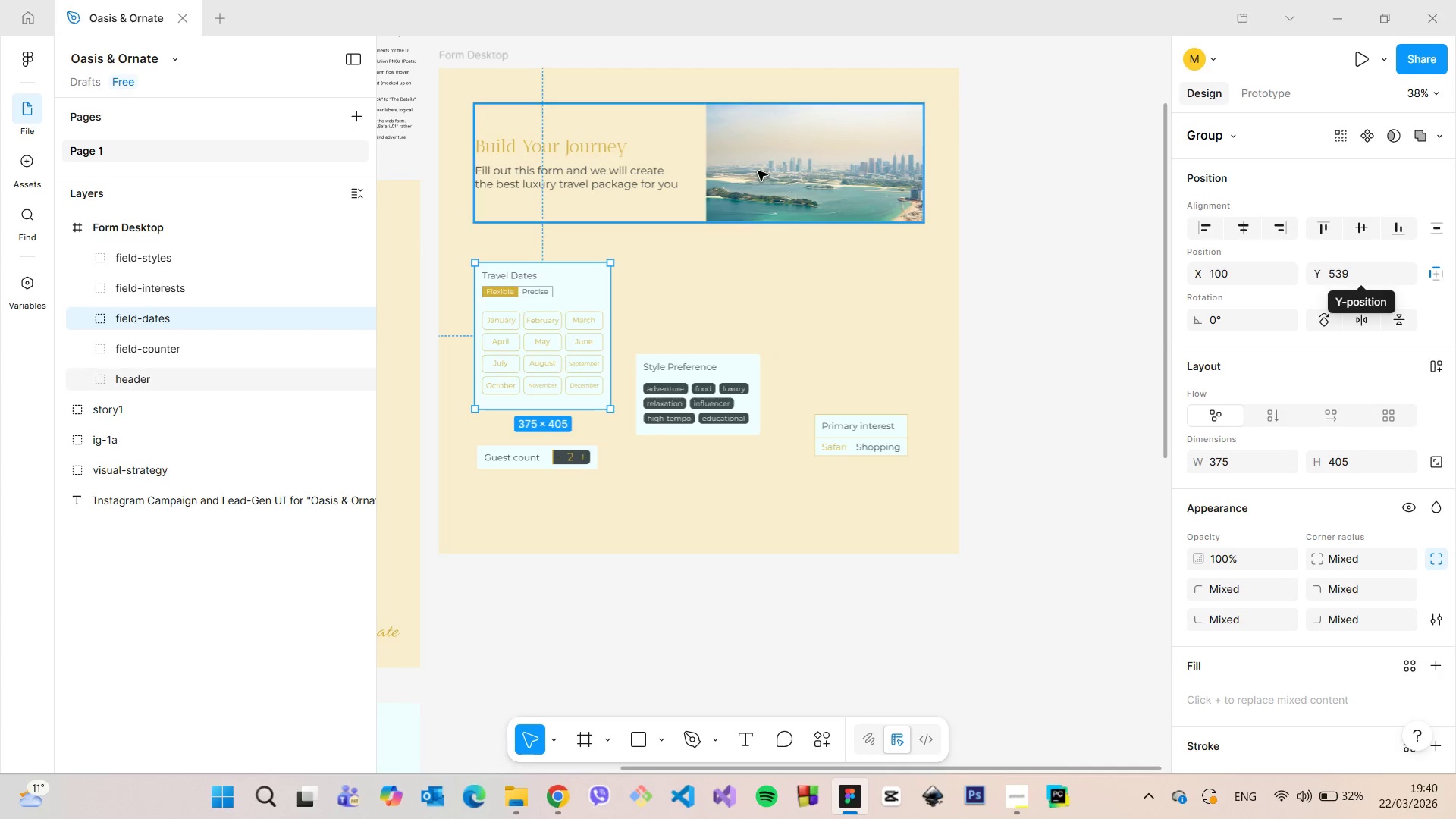 
left_click([758, 171])
 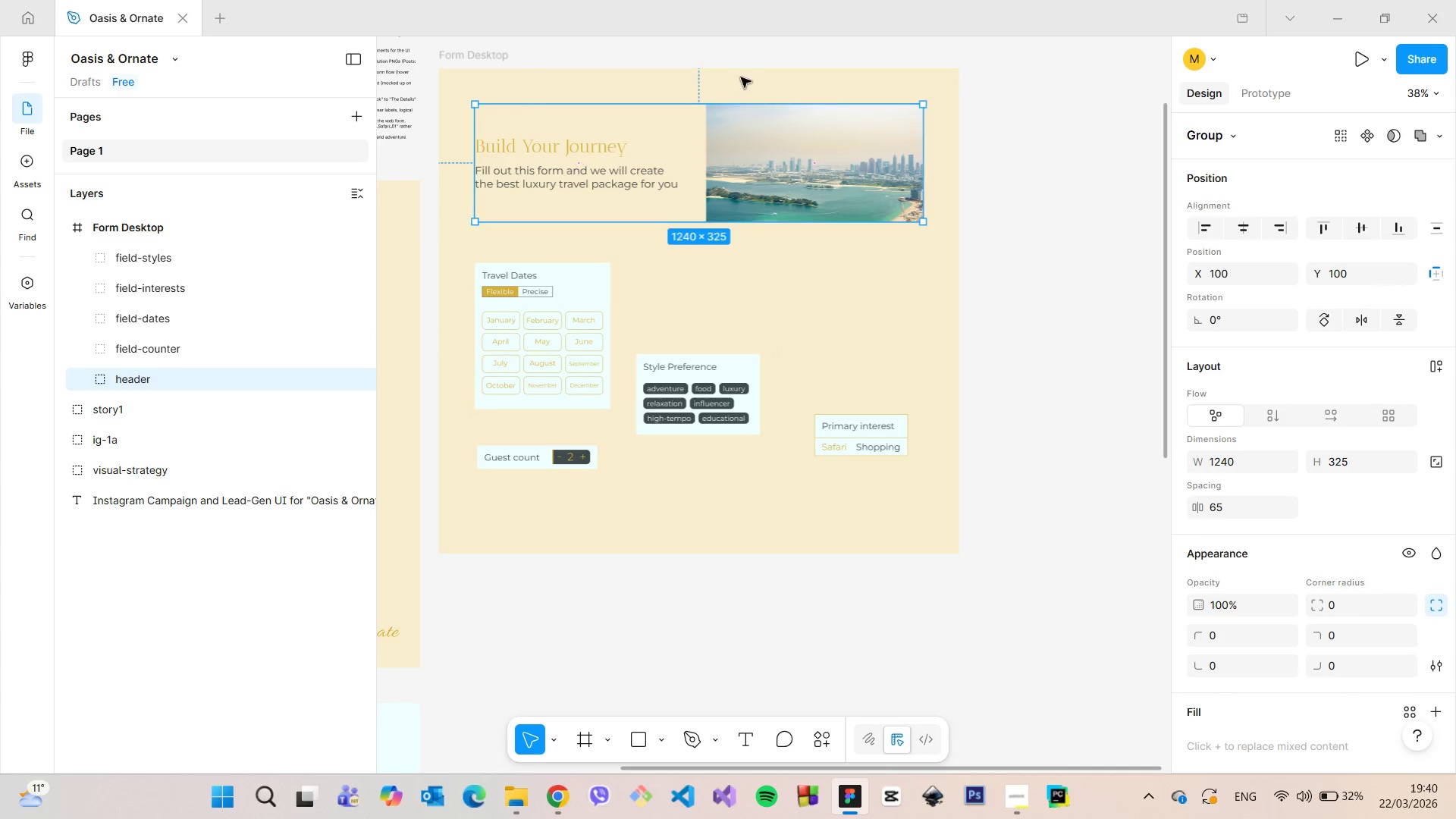 
hold_key(key=AltLeft, duration=0.41)
 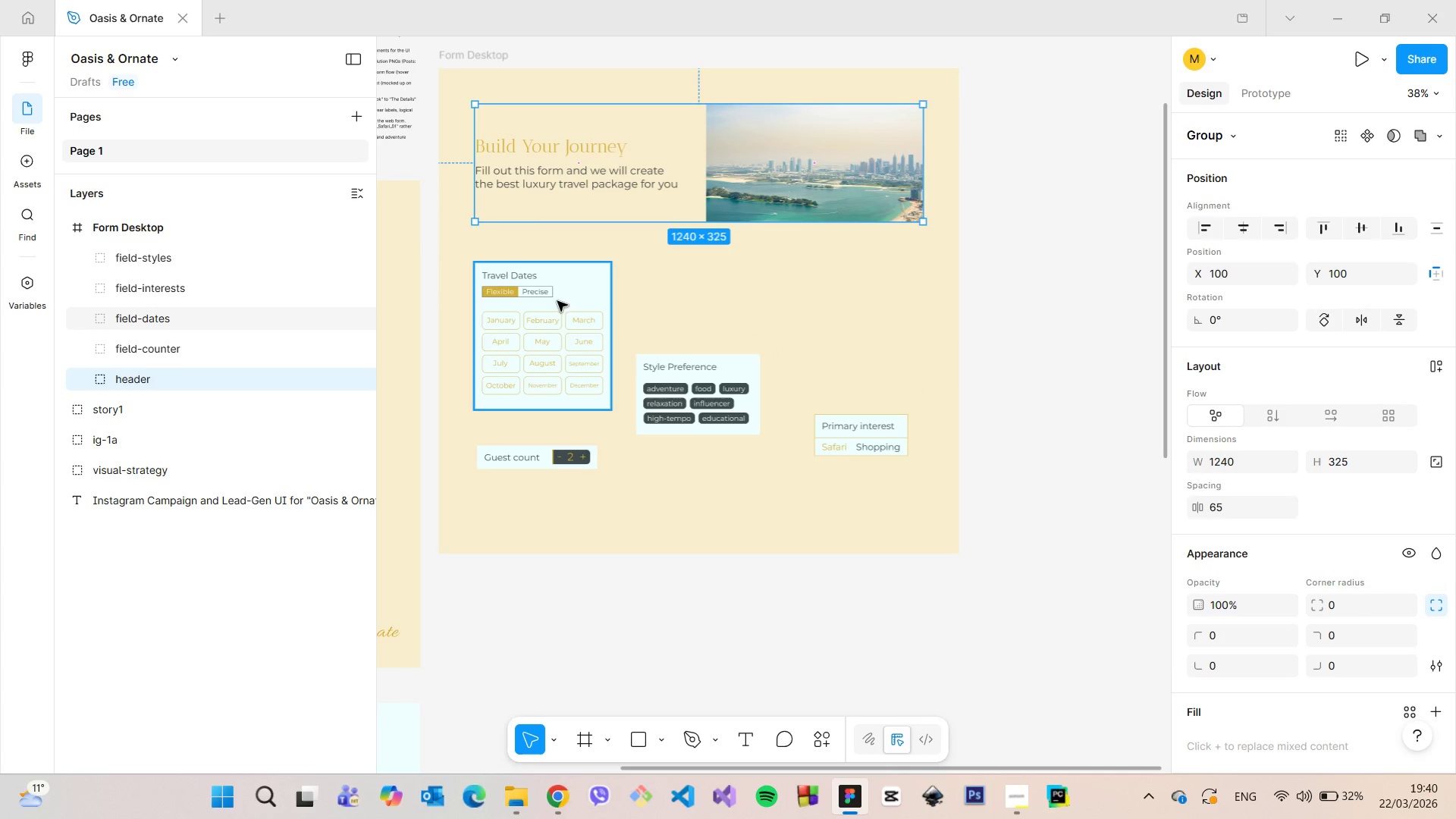 
left_click_drag(start_coordinate=[557, 301], to_coordinate=[557, 292])
 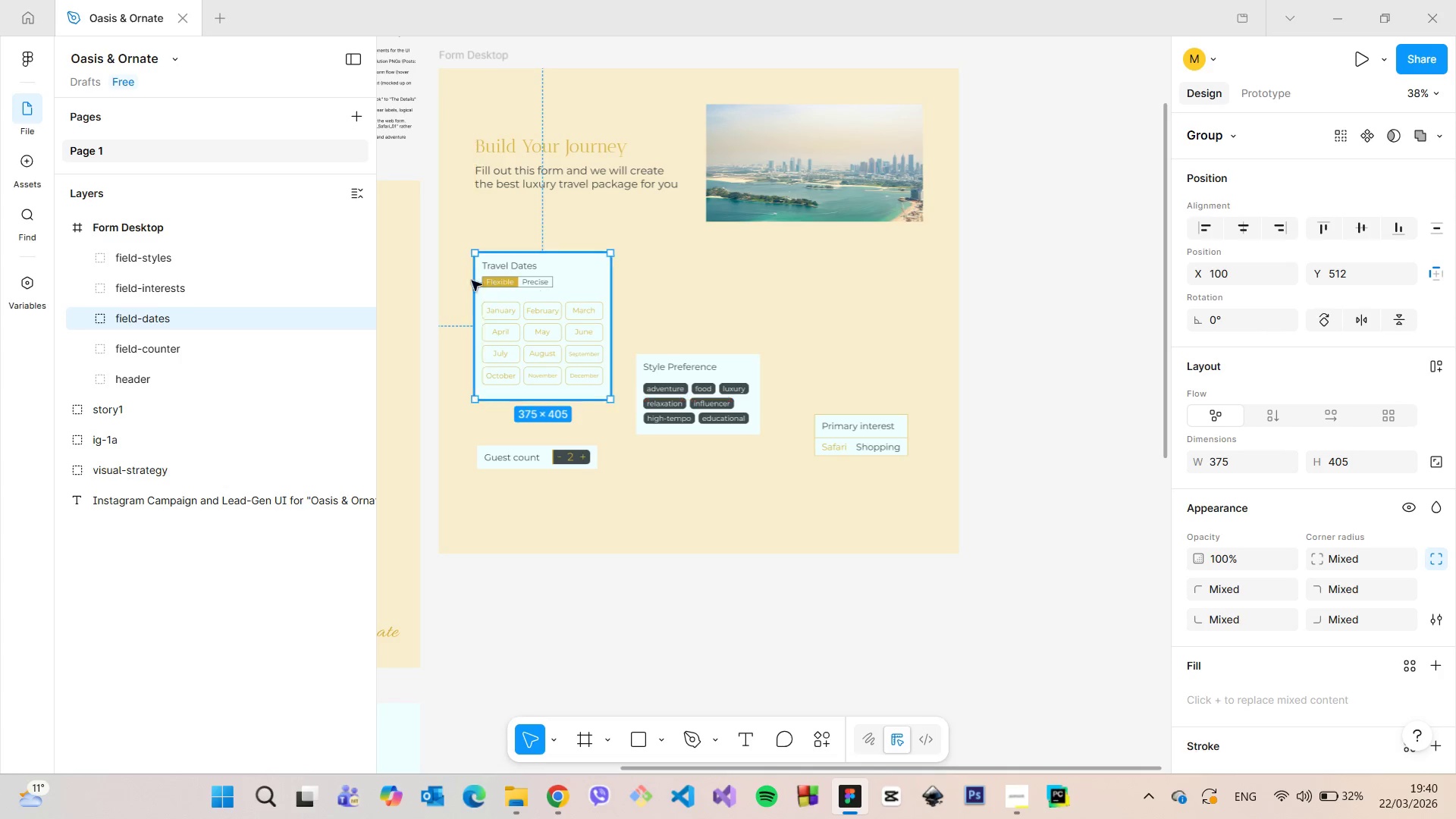 
hold_key(key=AltLeft, duration=1.23)
 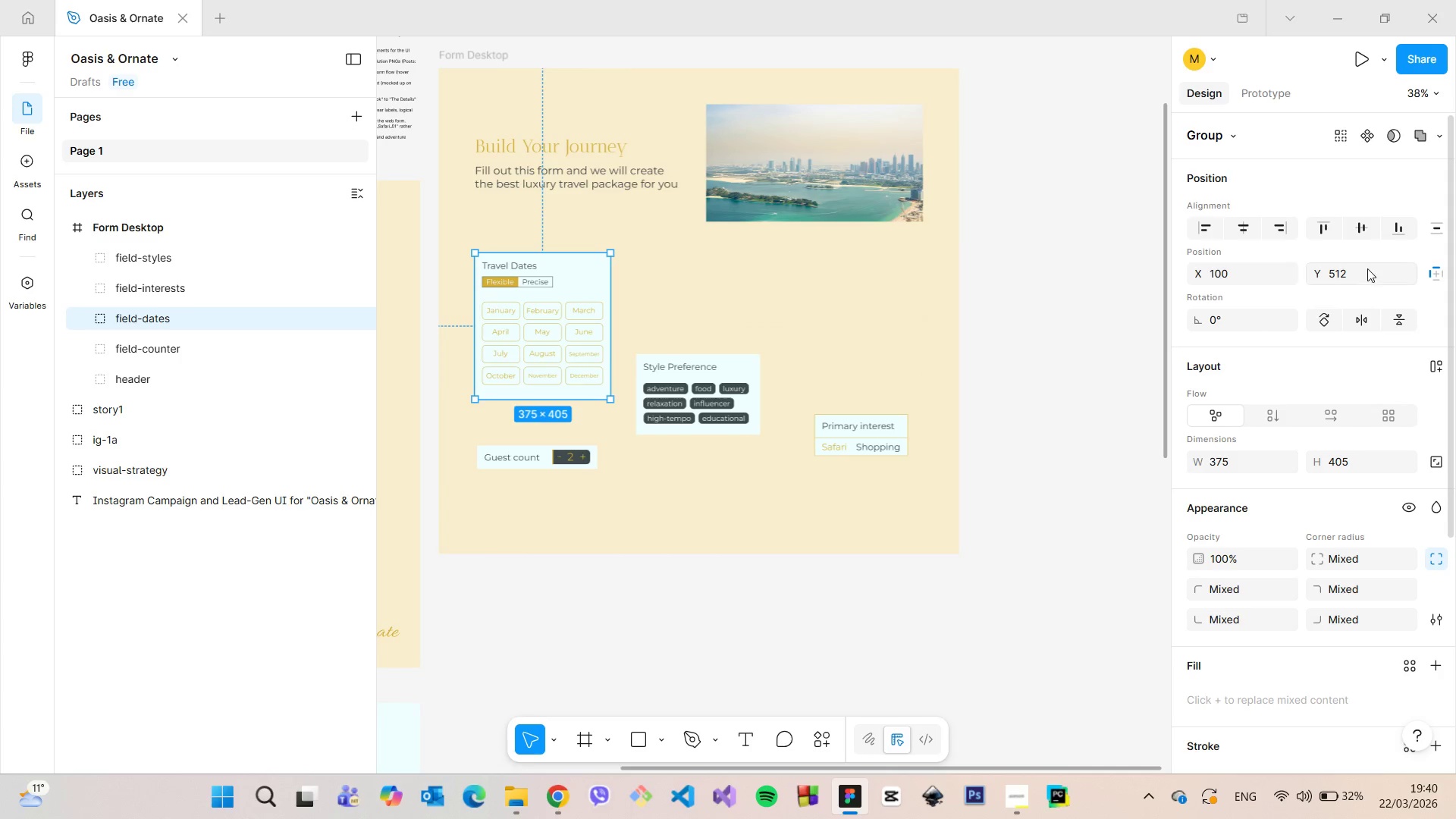 
hold_key(key=AltLeft, duration=5.16)
left_click([1367, 268])
 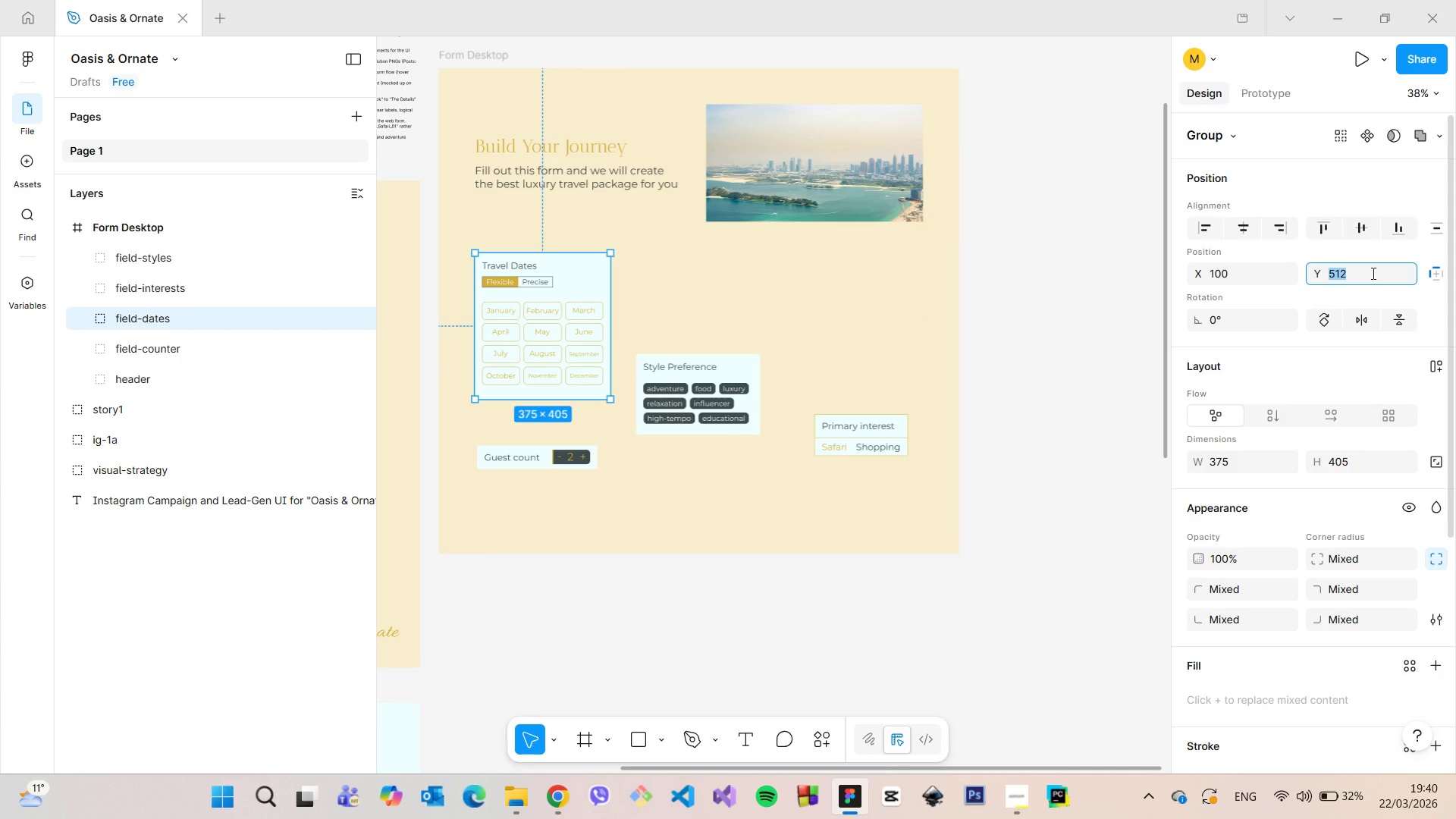 
left_click([1372, 273])
 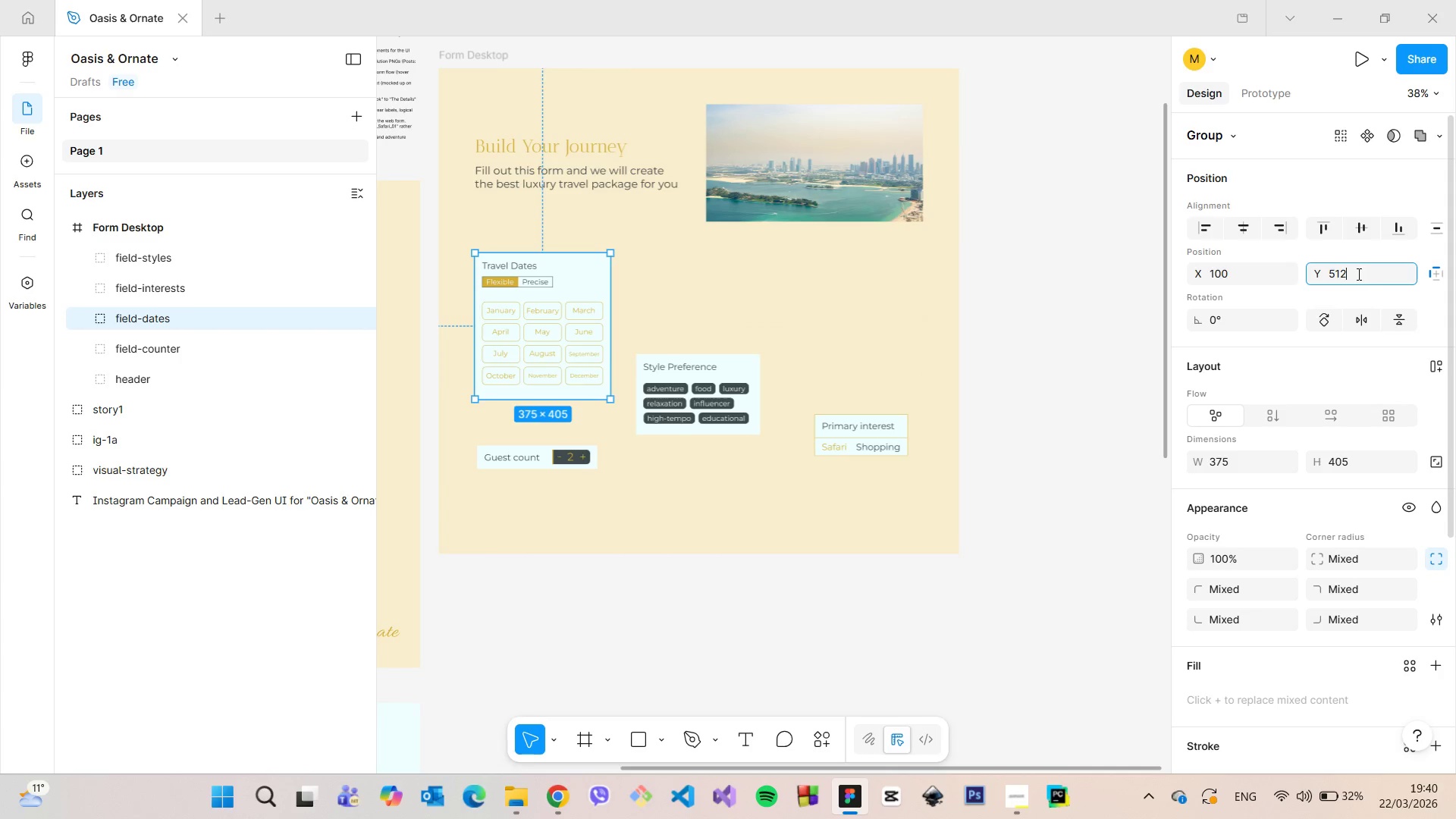 
left_click_drag(start_coordinate=[1357, 274], to_coordinate=[1338, 273])
 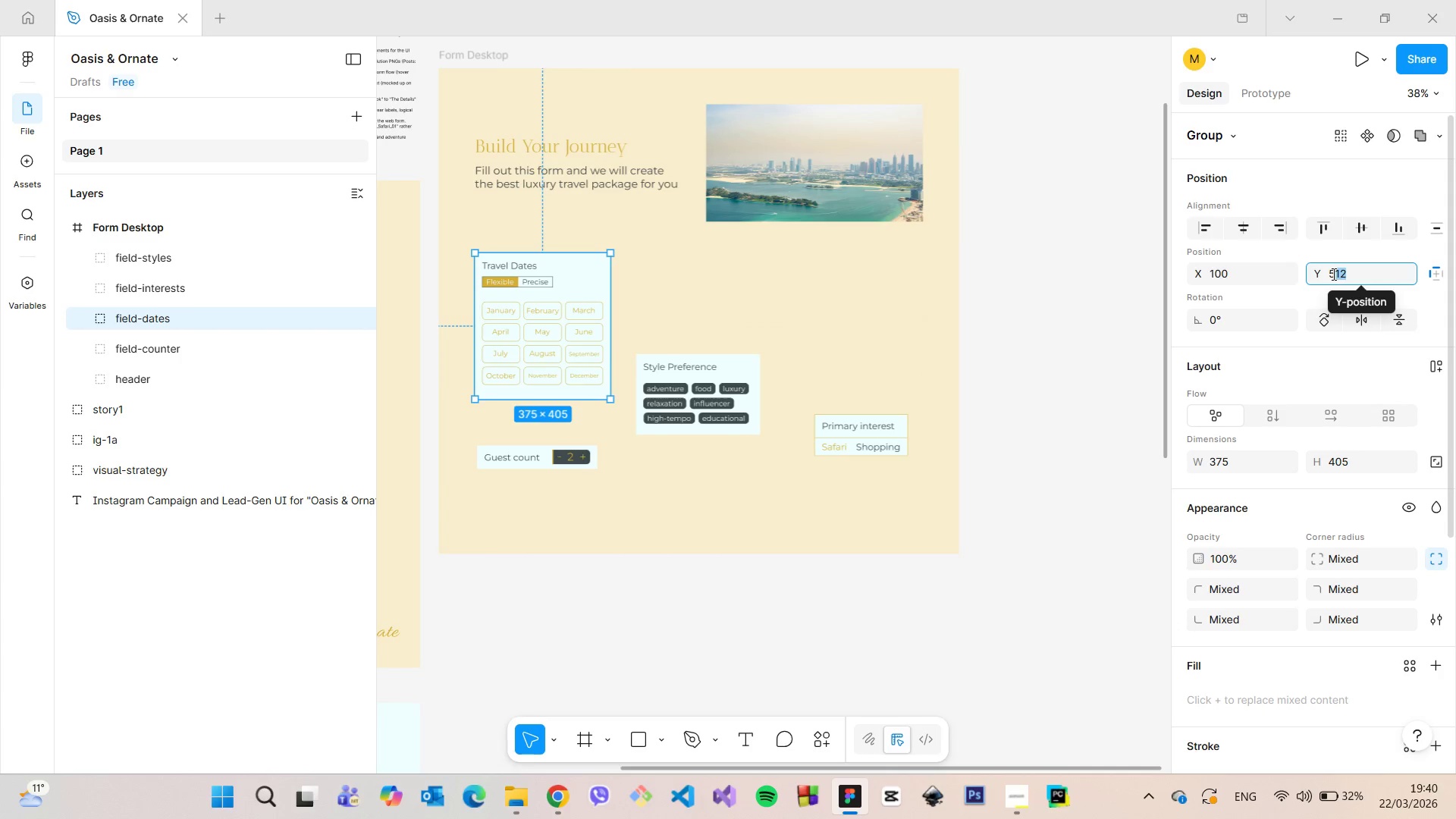 
type(25)
 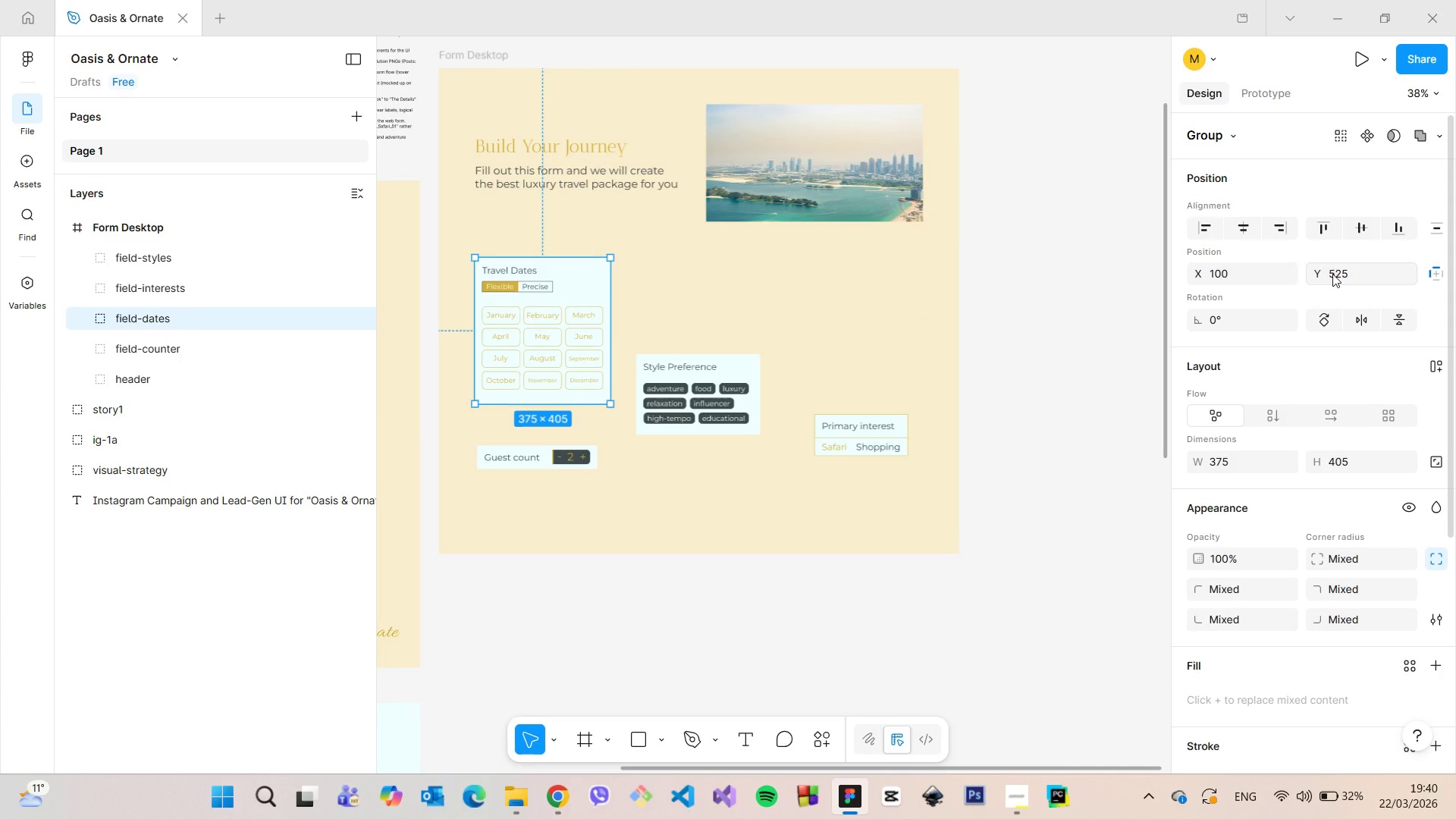 
key(Enter)
 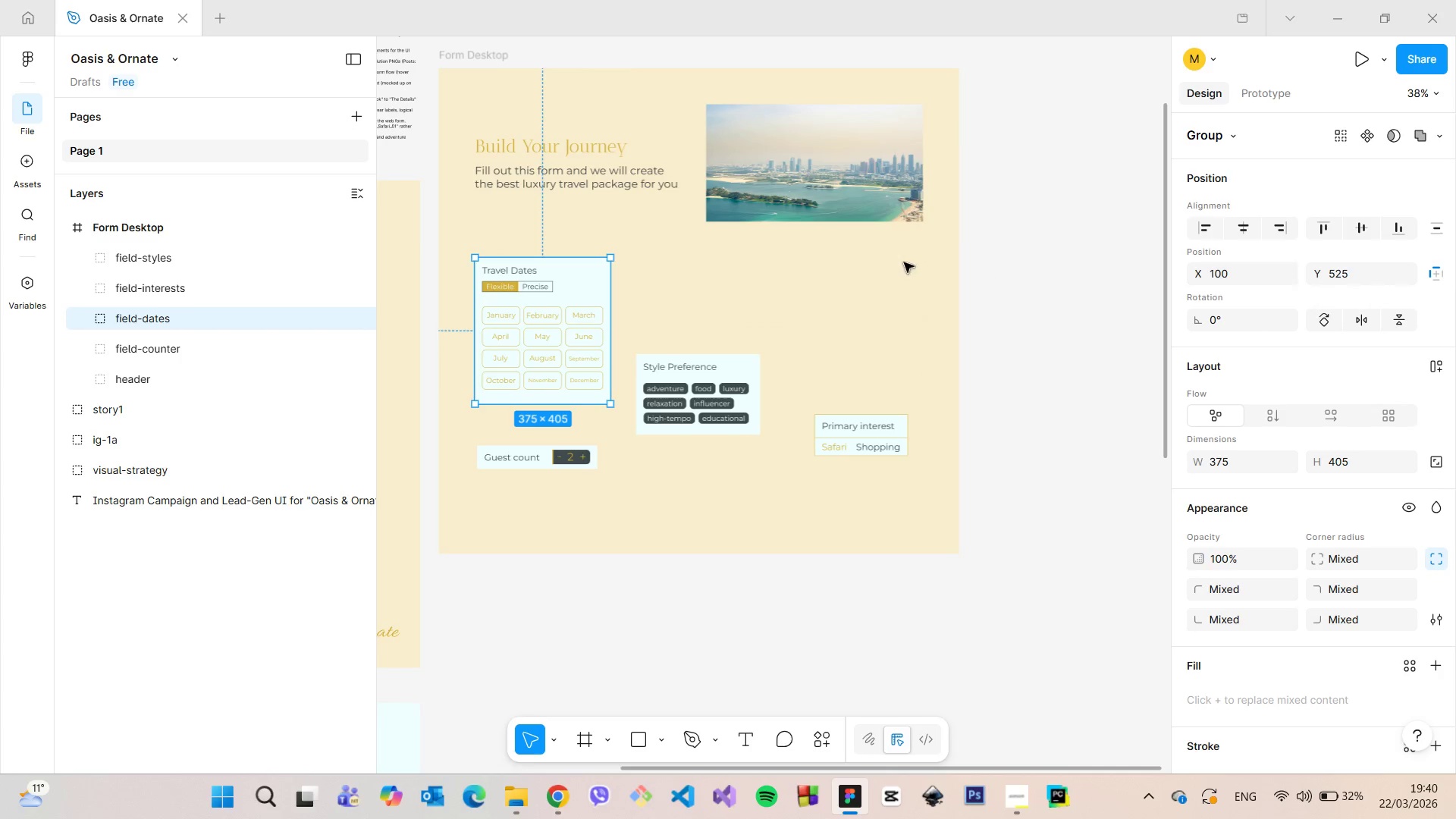 
hold_key(key=AltLeft, duration=1.52)
 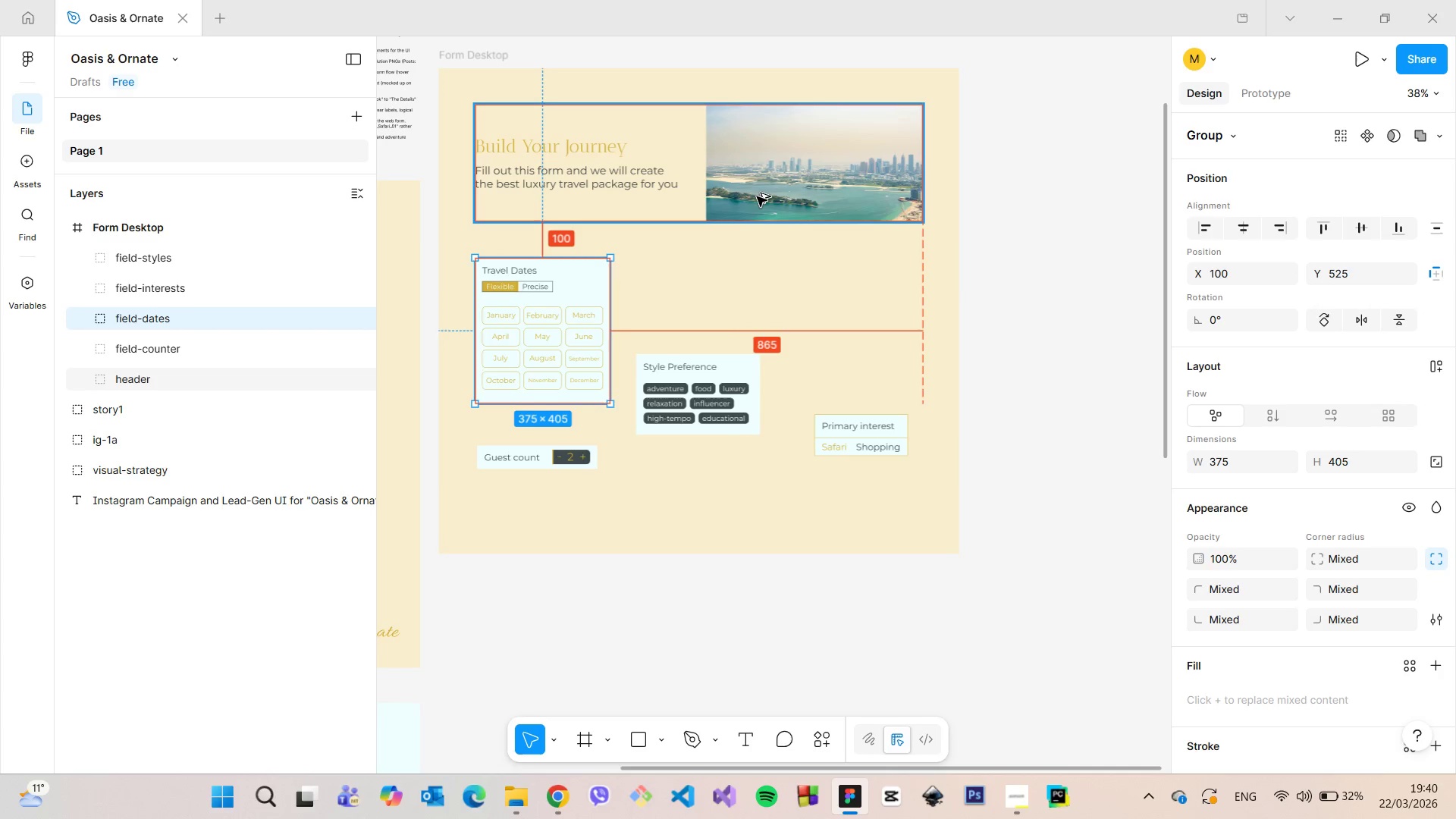 
hold_key(key=AltLeft, duration=0.73)
 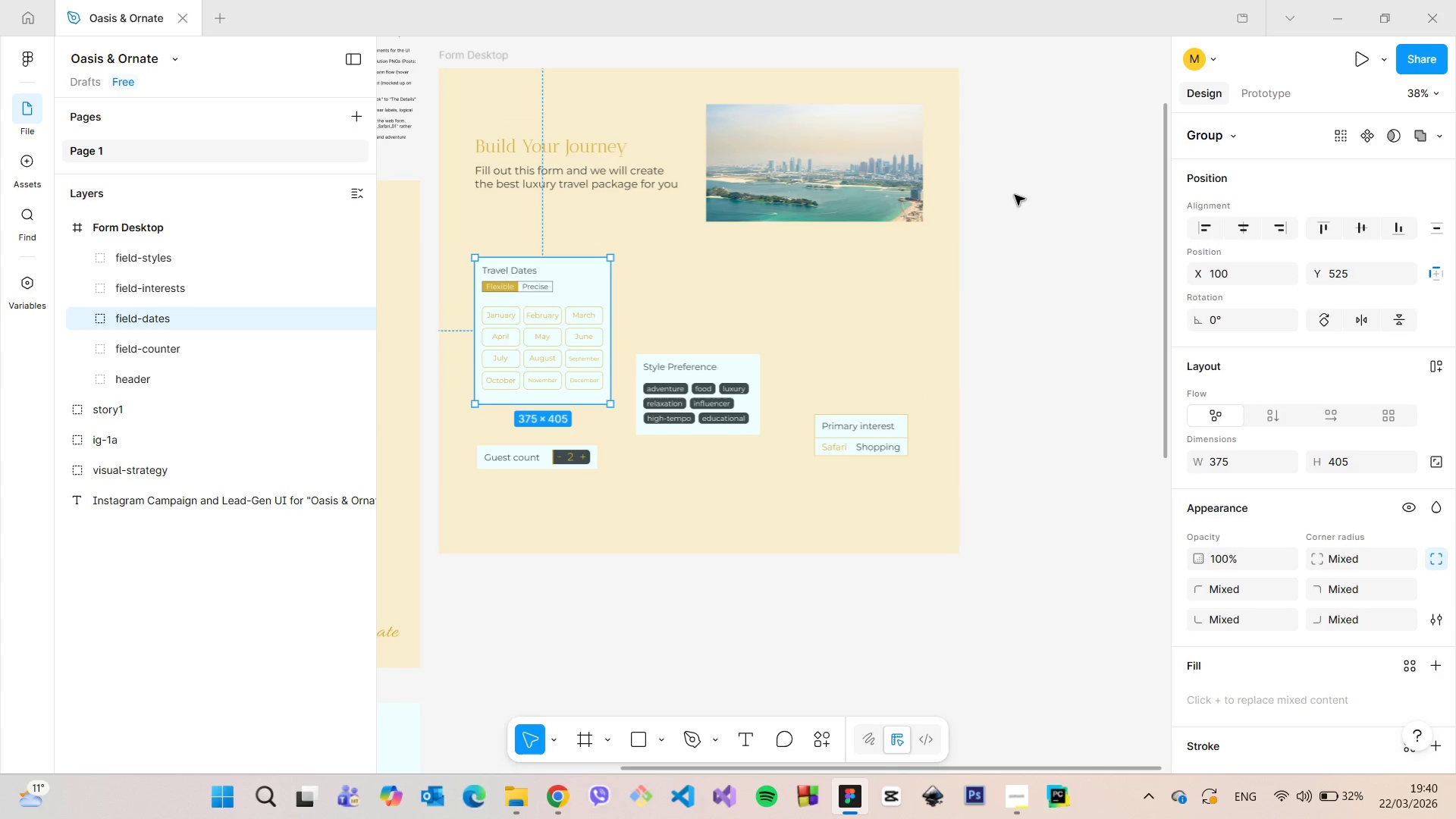 
left_click([1017, 195])
 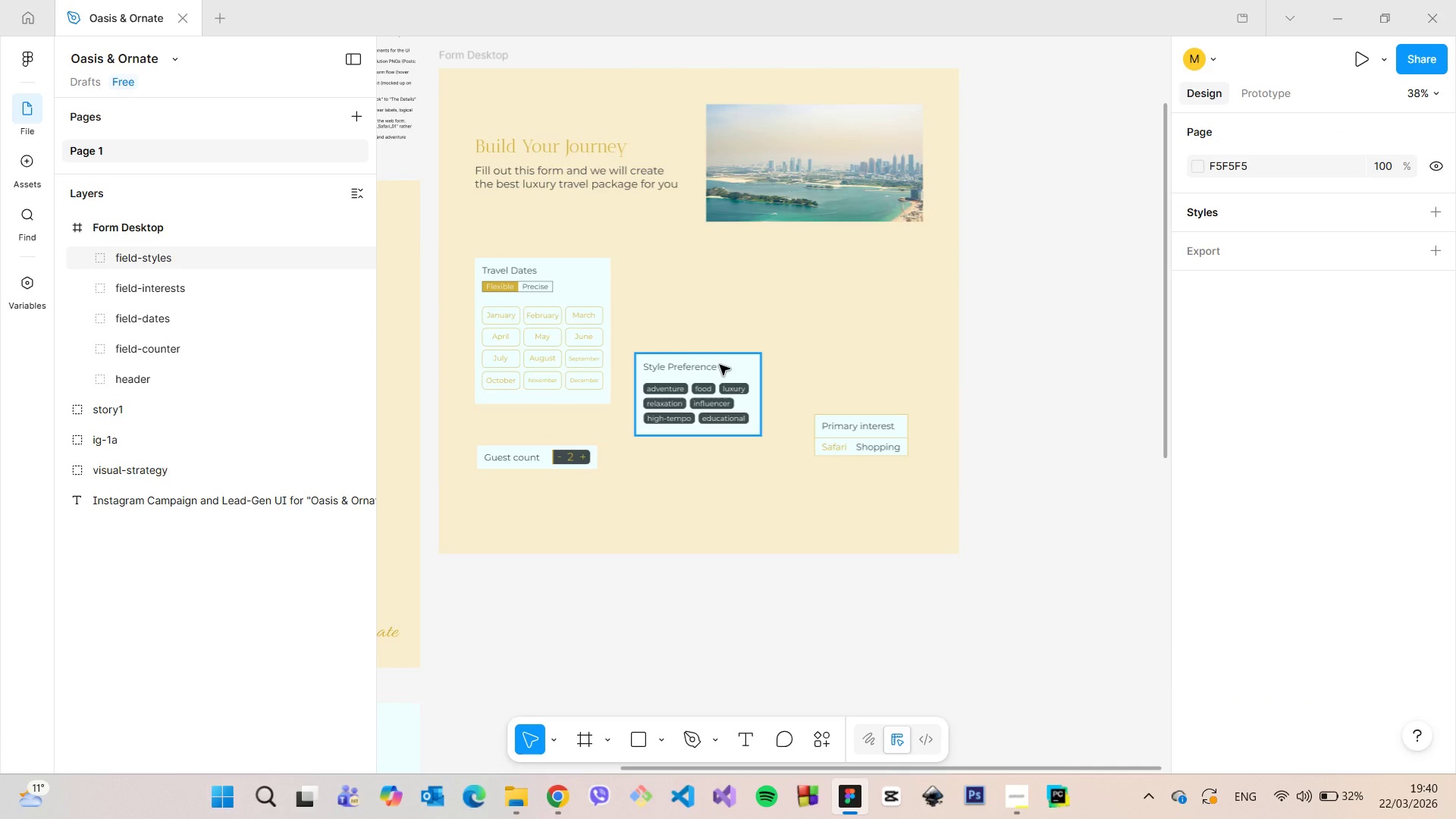 
left_click([720, 365])
 